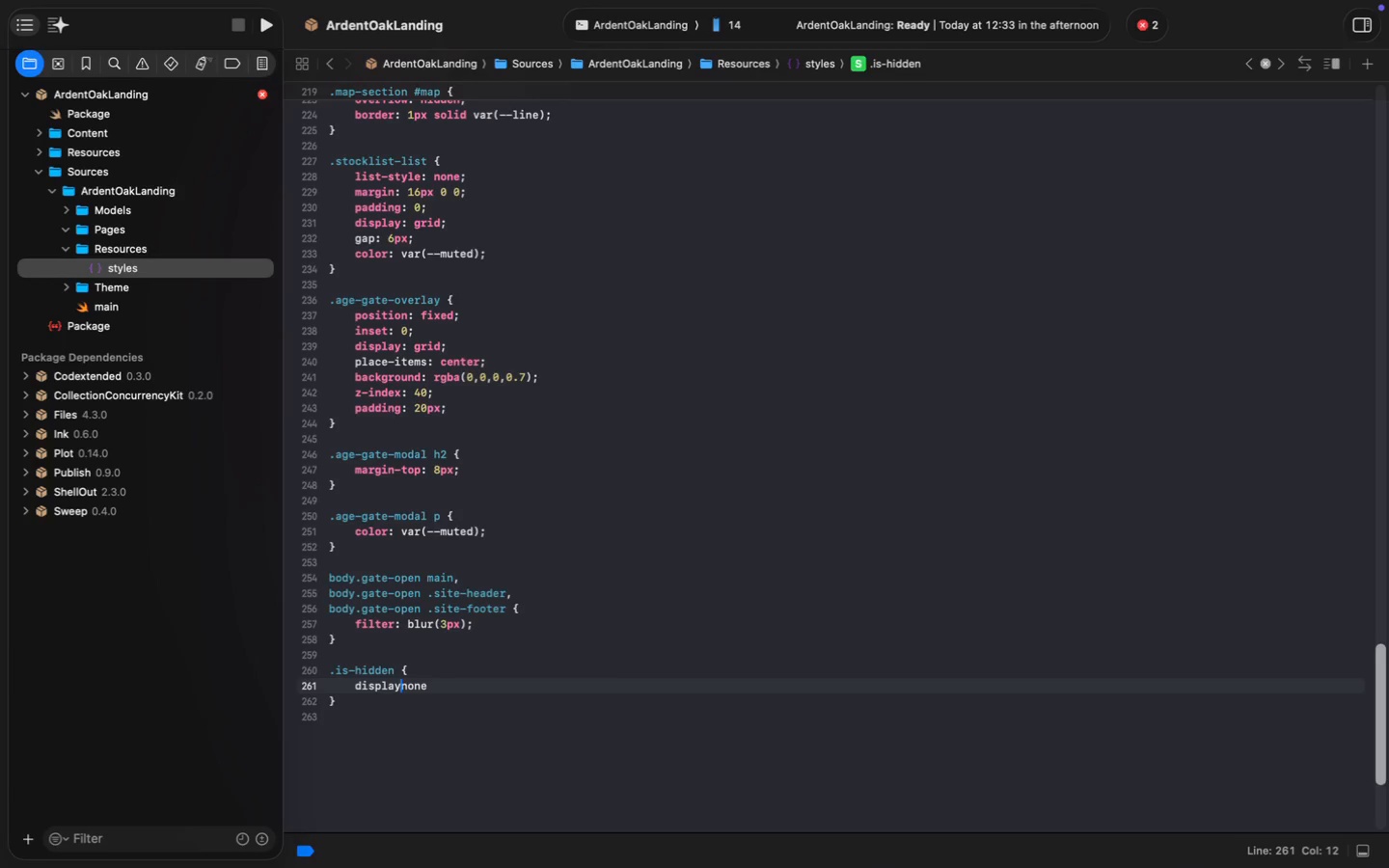 
key(ArrowLeft)
 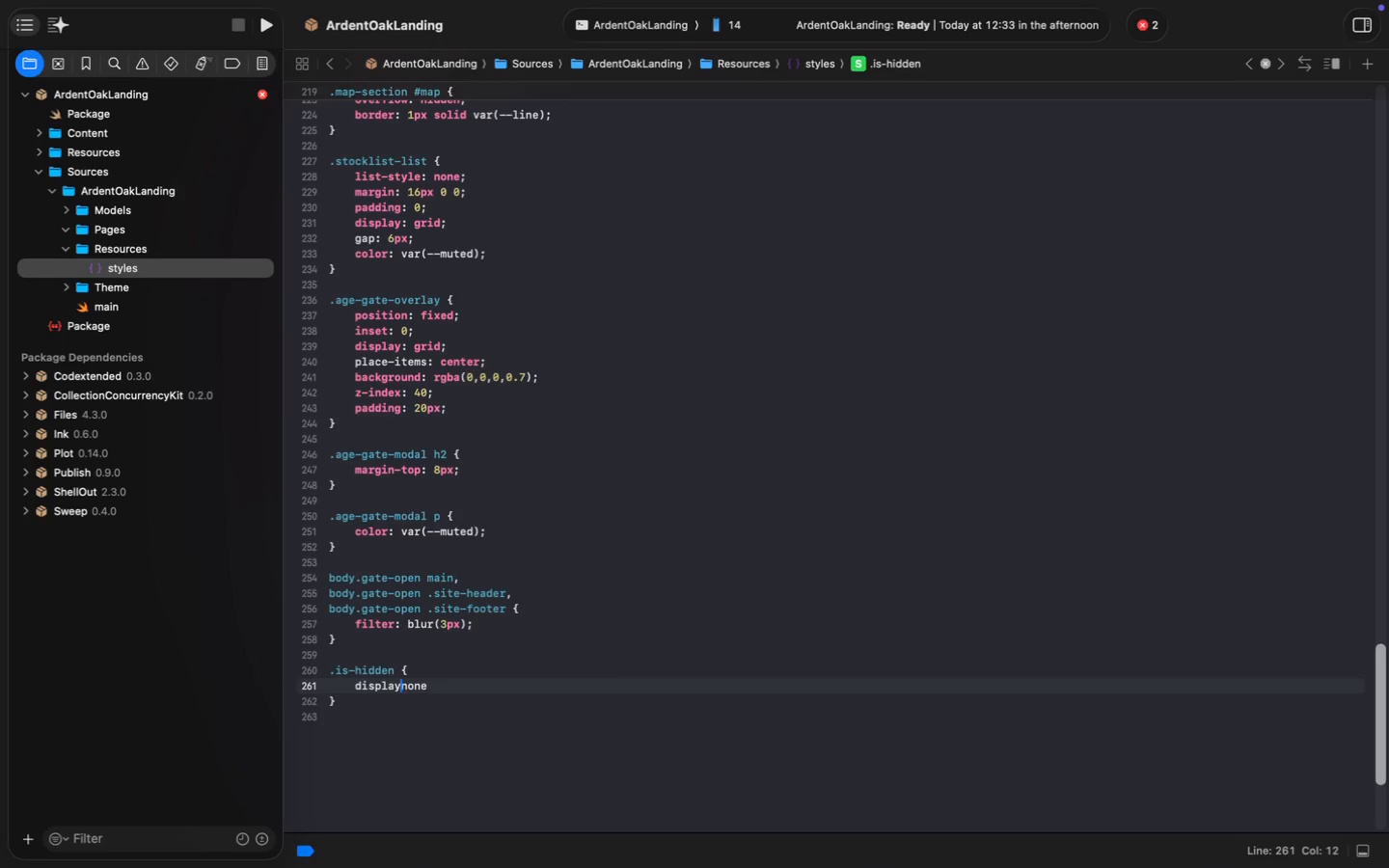 
key(Shift+ShiftLeft)
 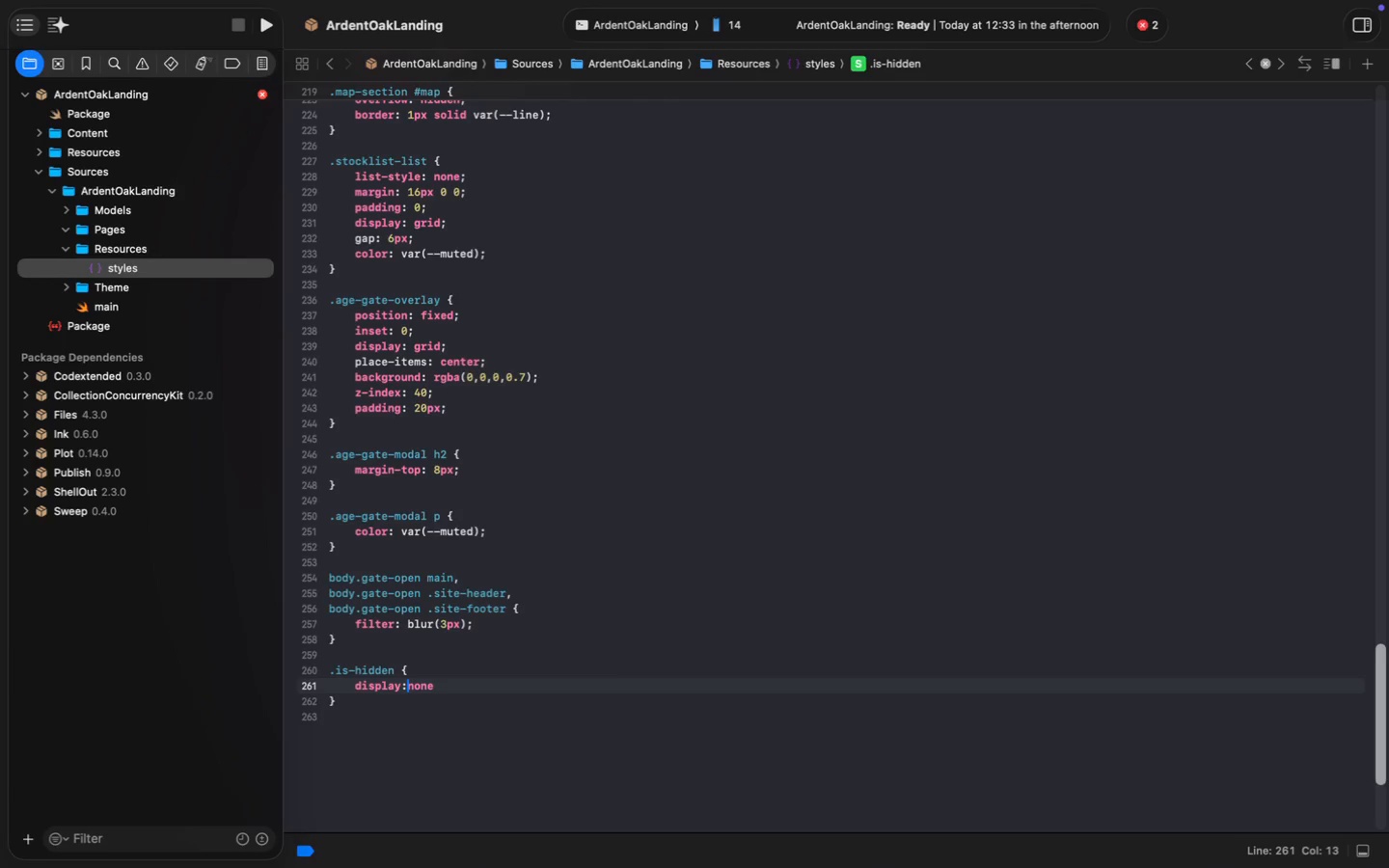 
key(Shift+Semicolon)
 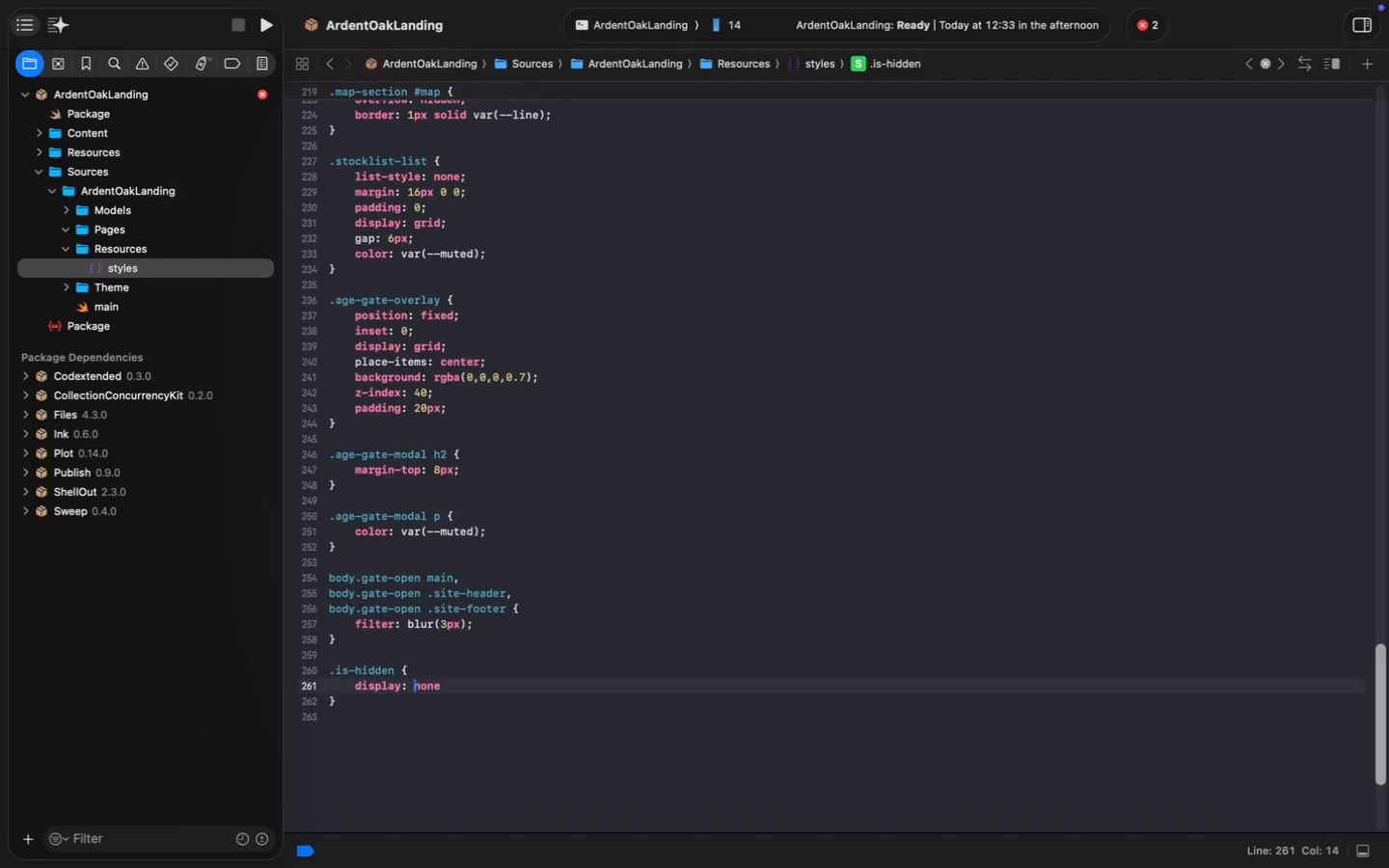 
key(Space)
 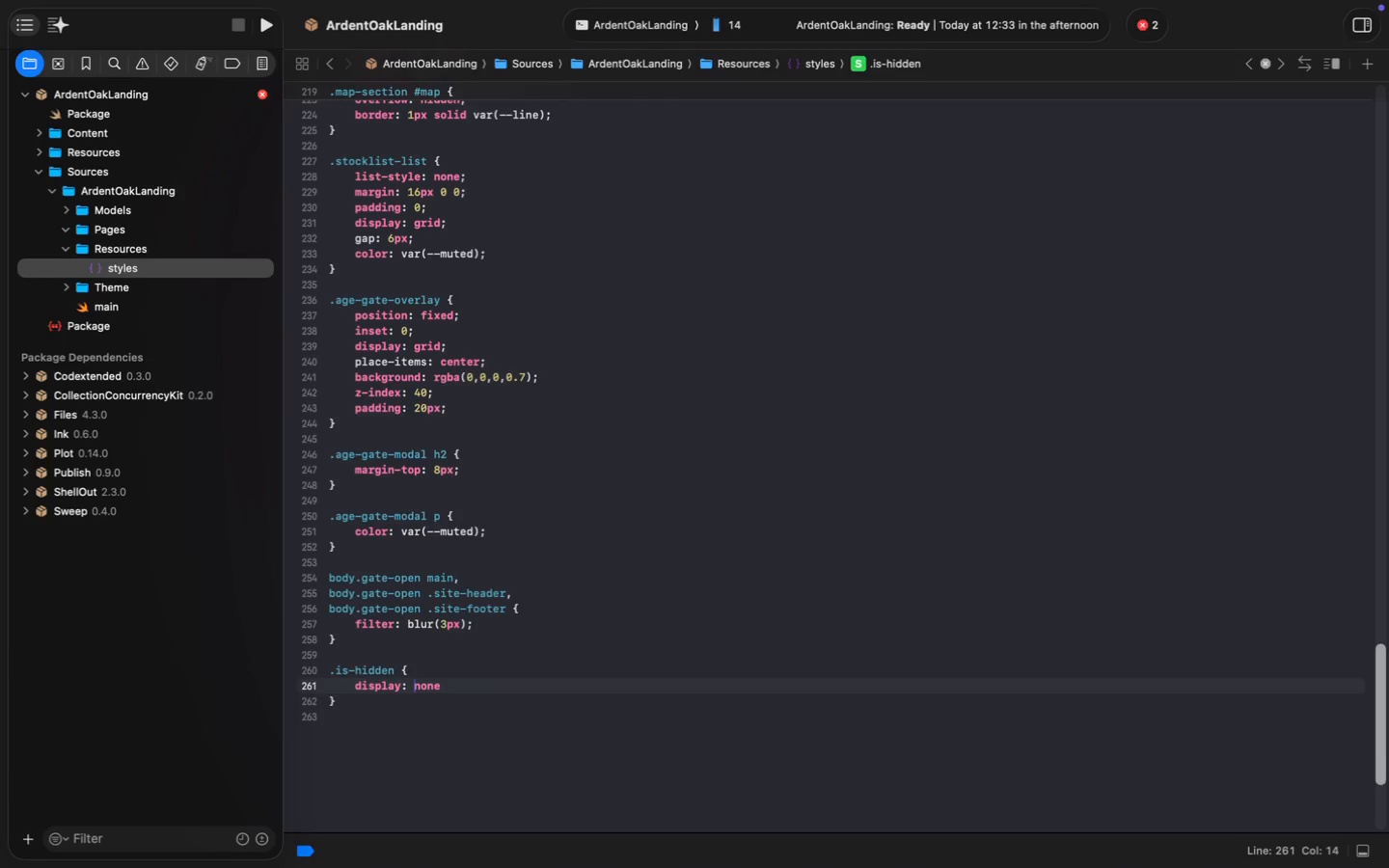 
key(Meta+ArrowRight)
 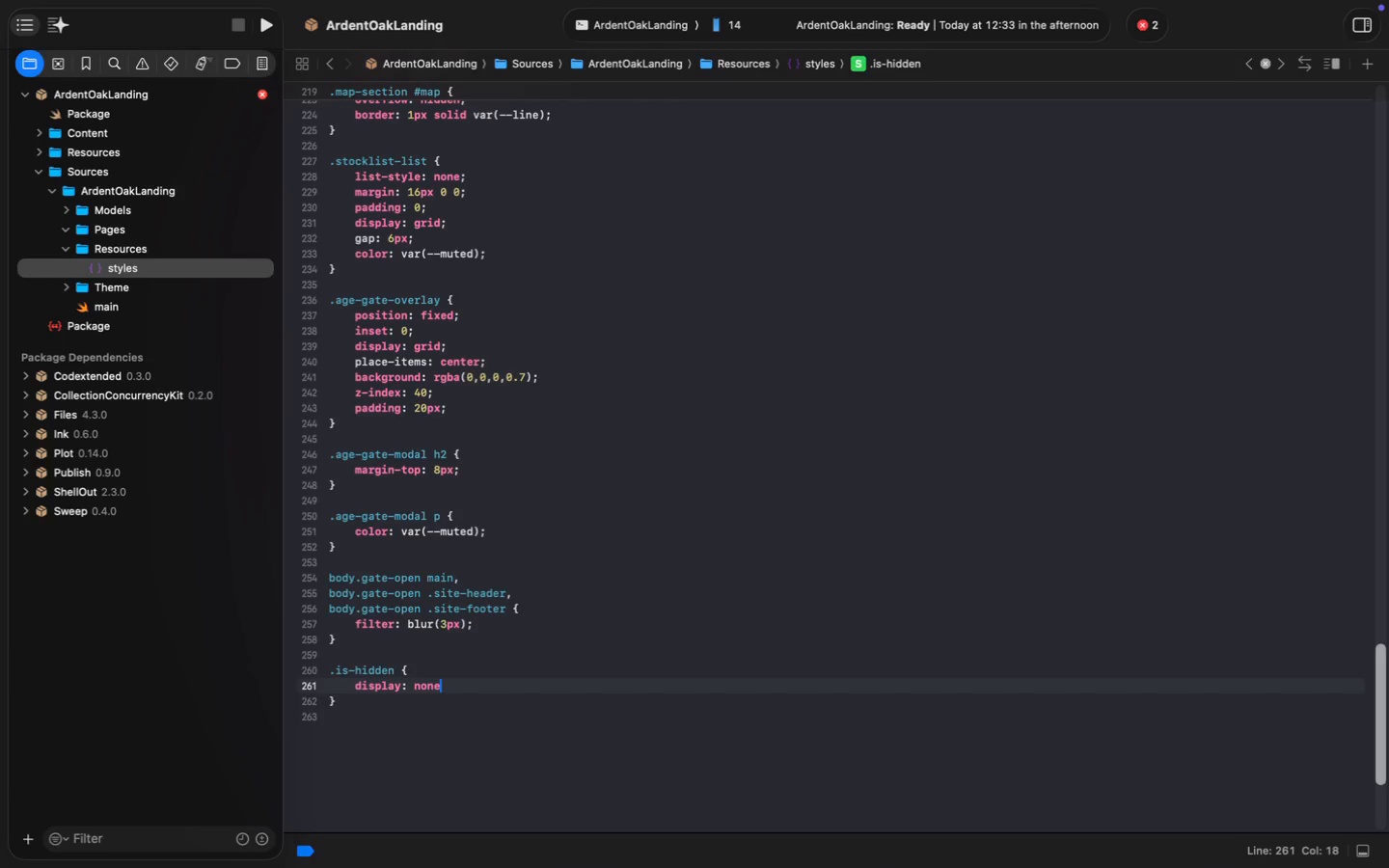 
type(!)
key(Backspace)
type( !important;)
 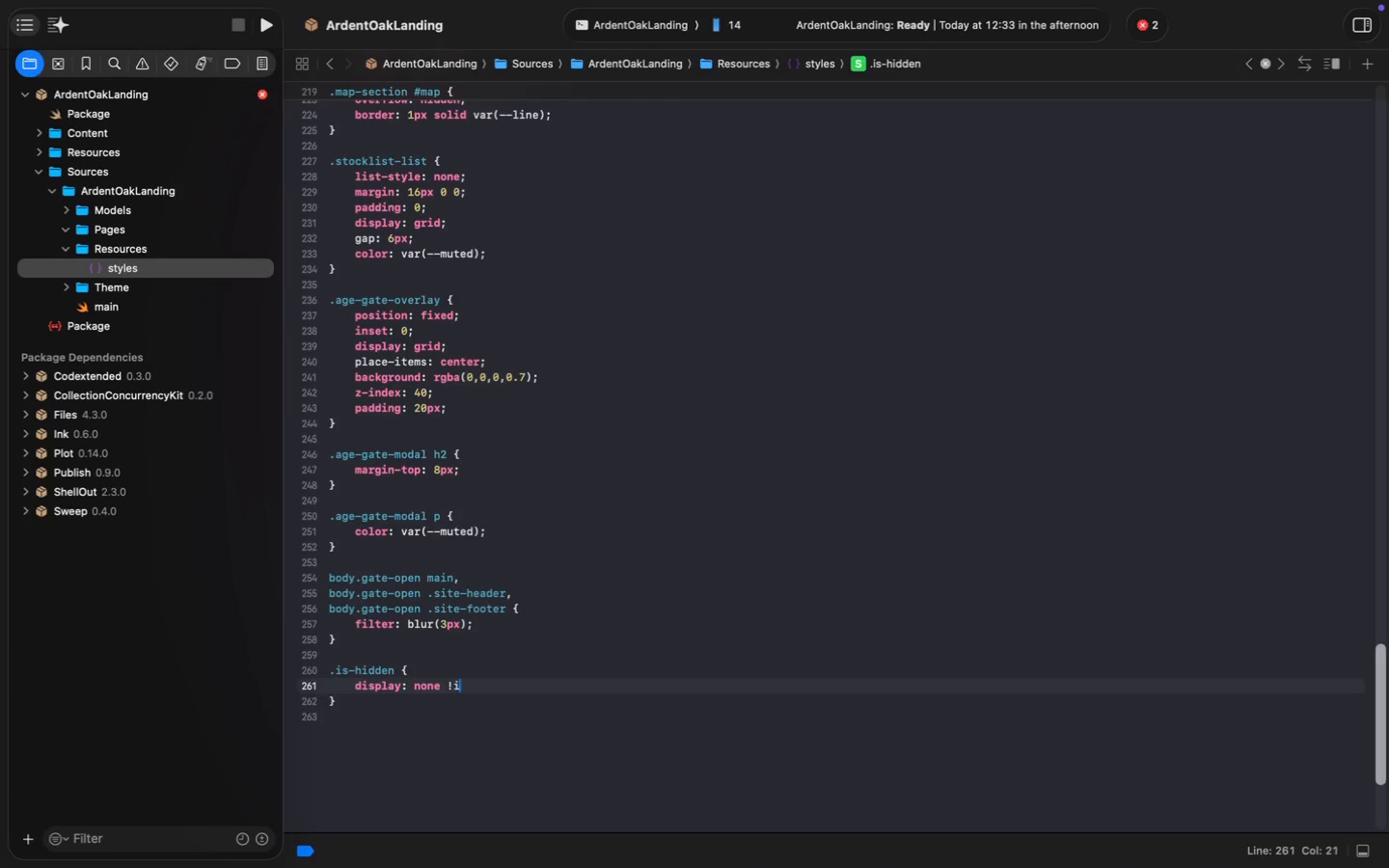 
key(ArrowDown)
 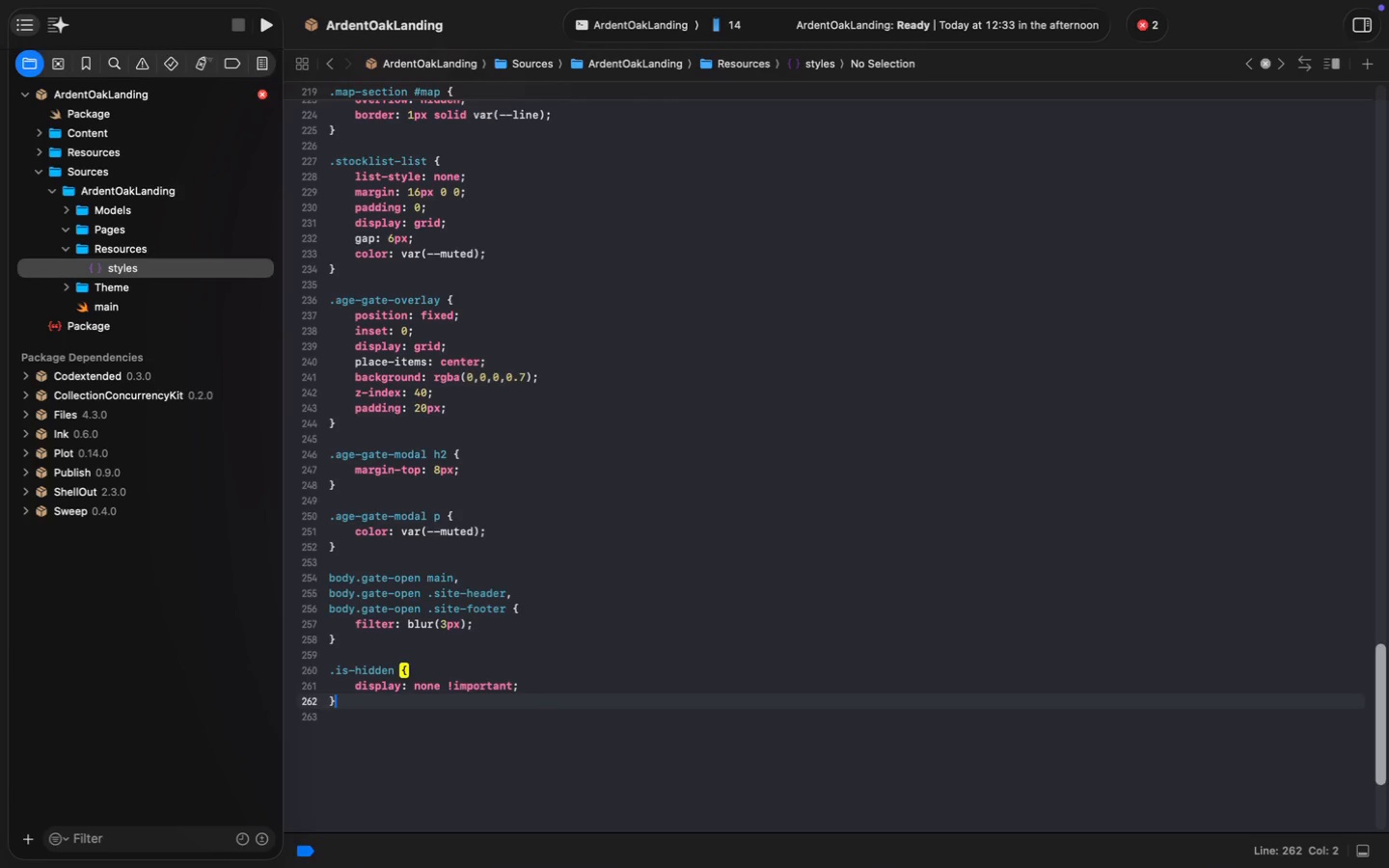 
key(Enter)
 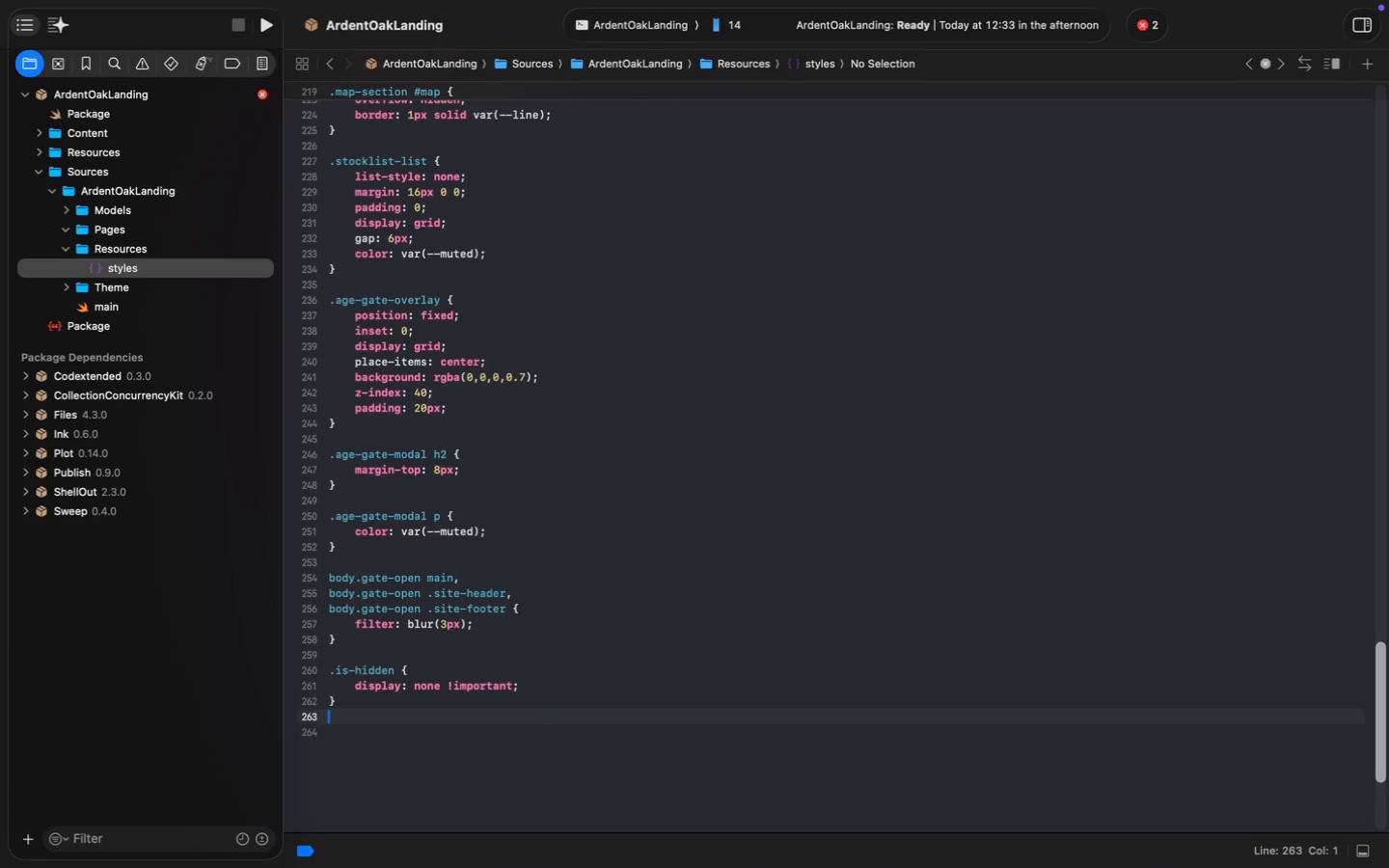 
key(Enter)
 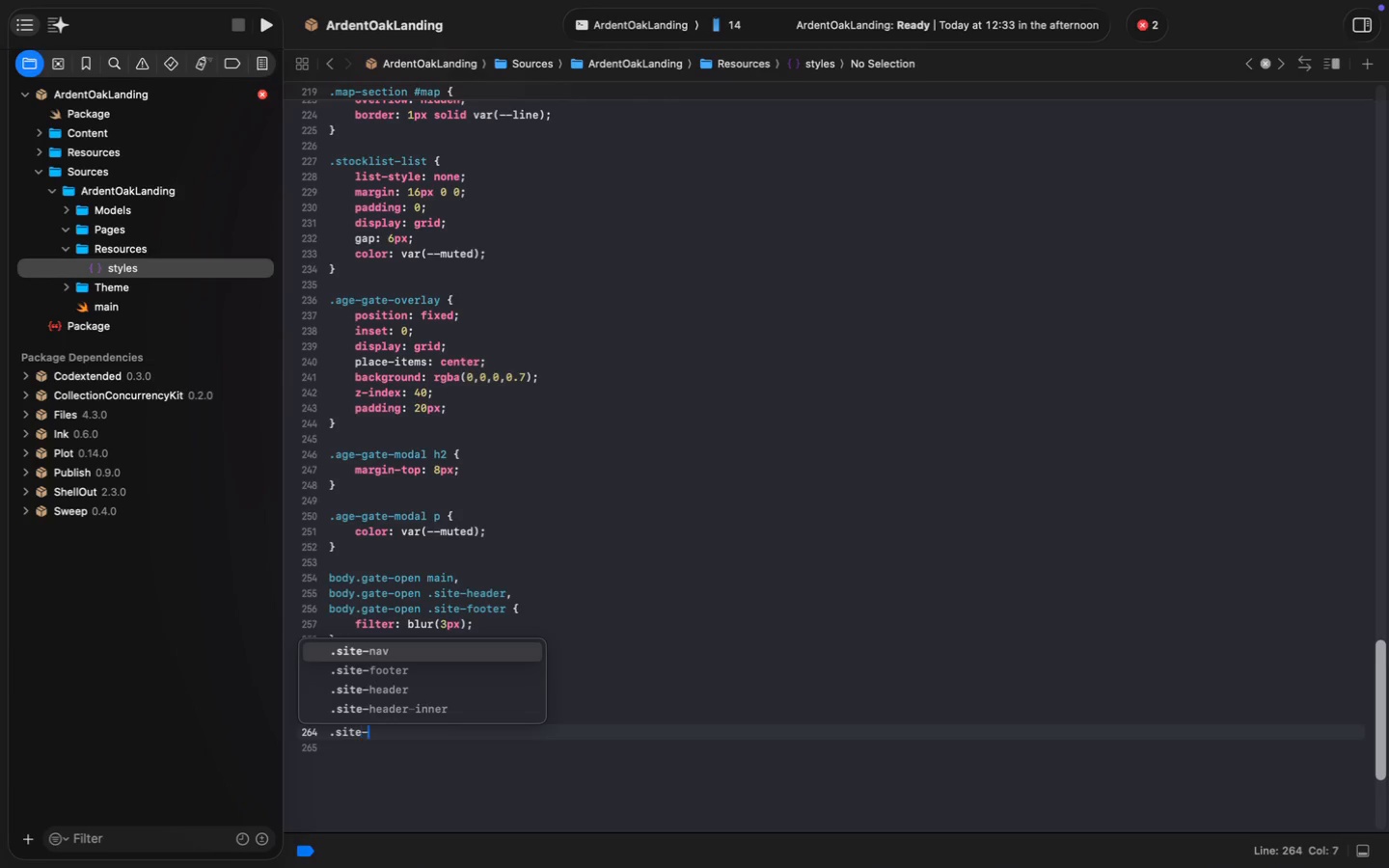 
type(.site-f)
 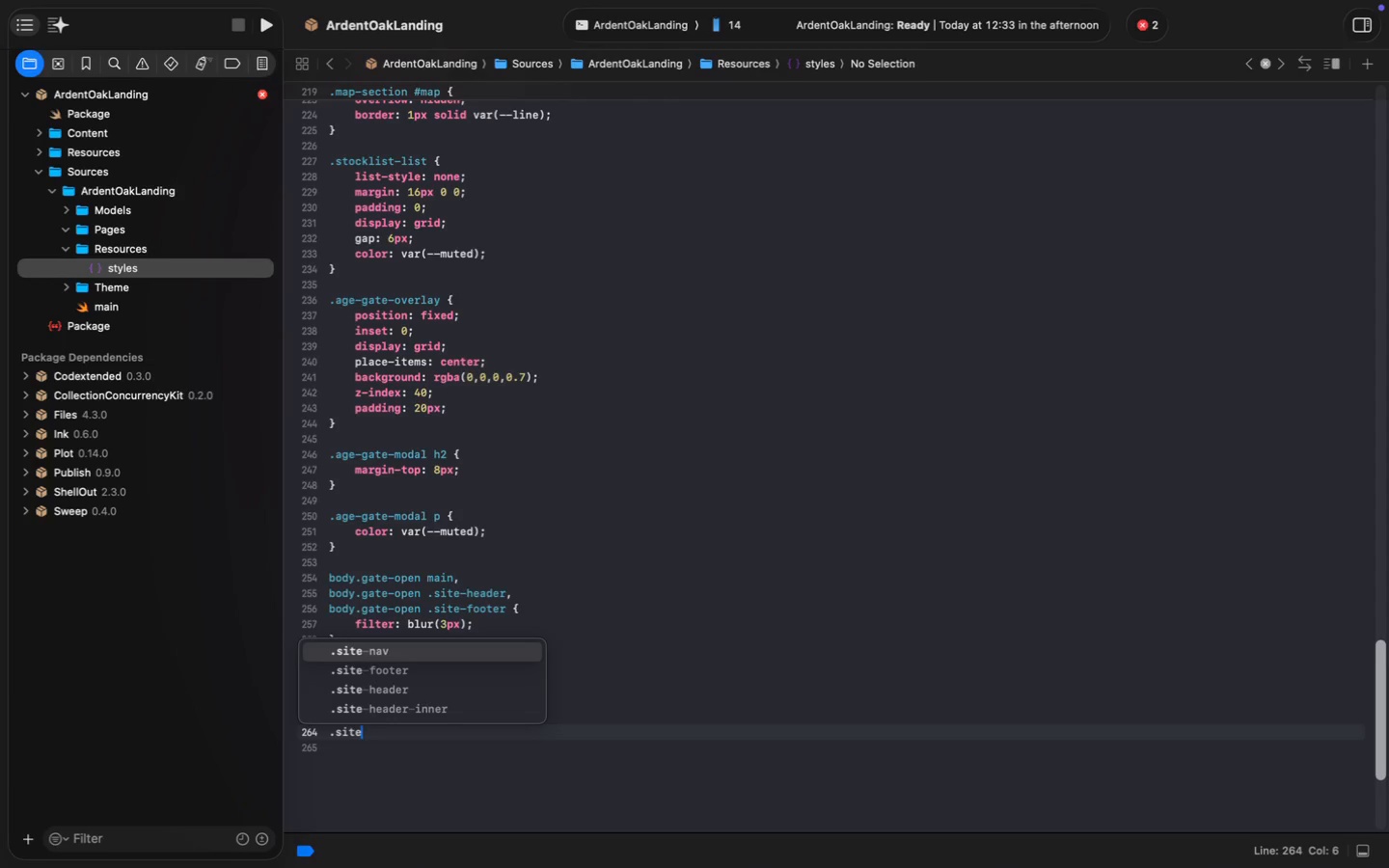 
key(Enter)
 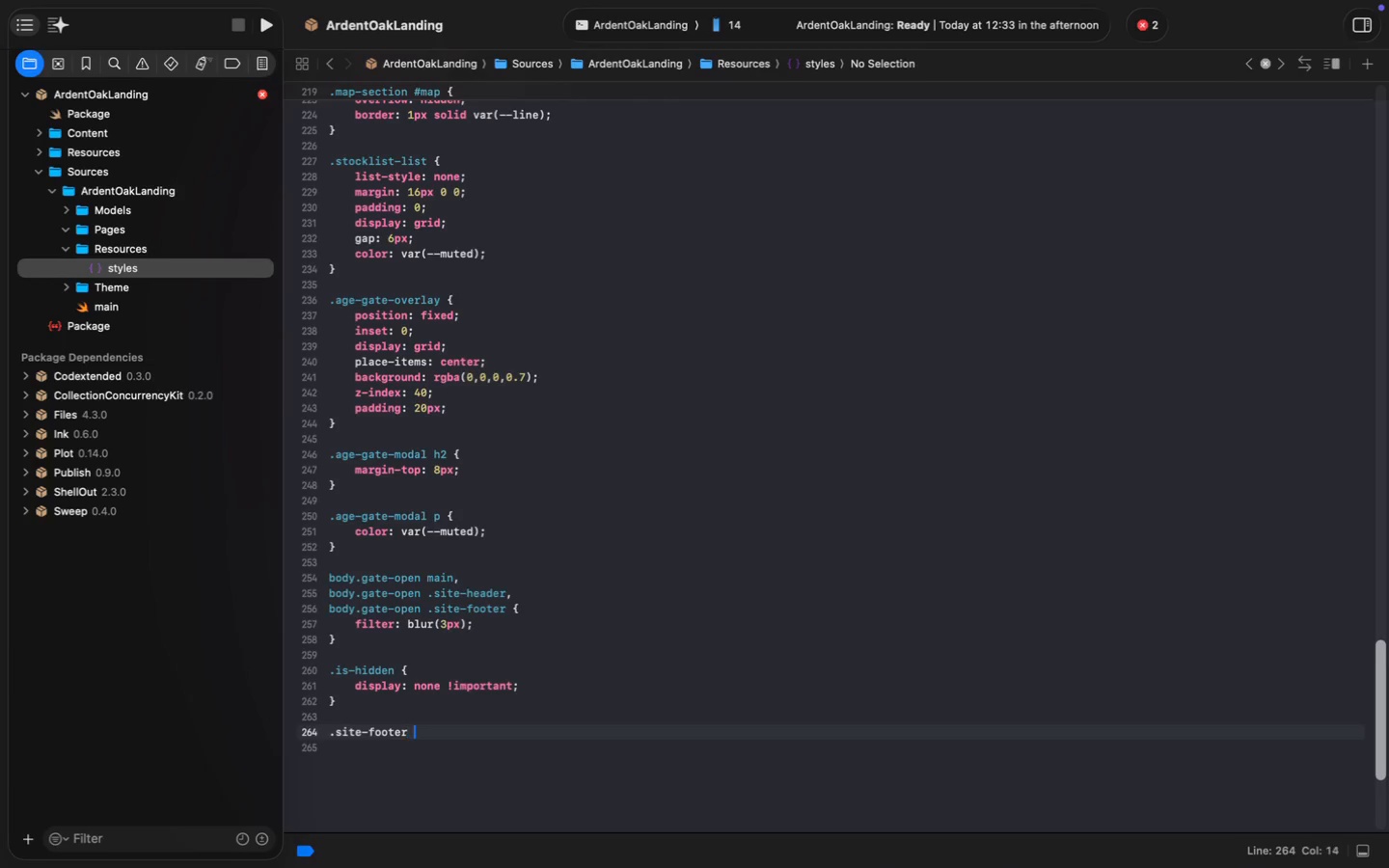 
key(Space)
 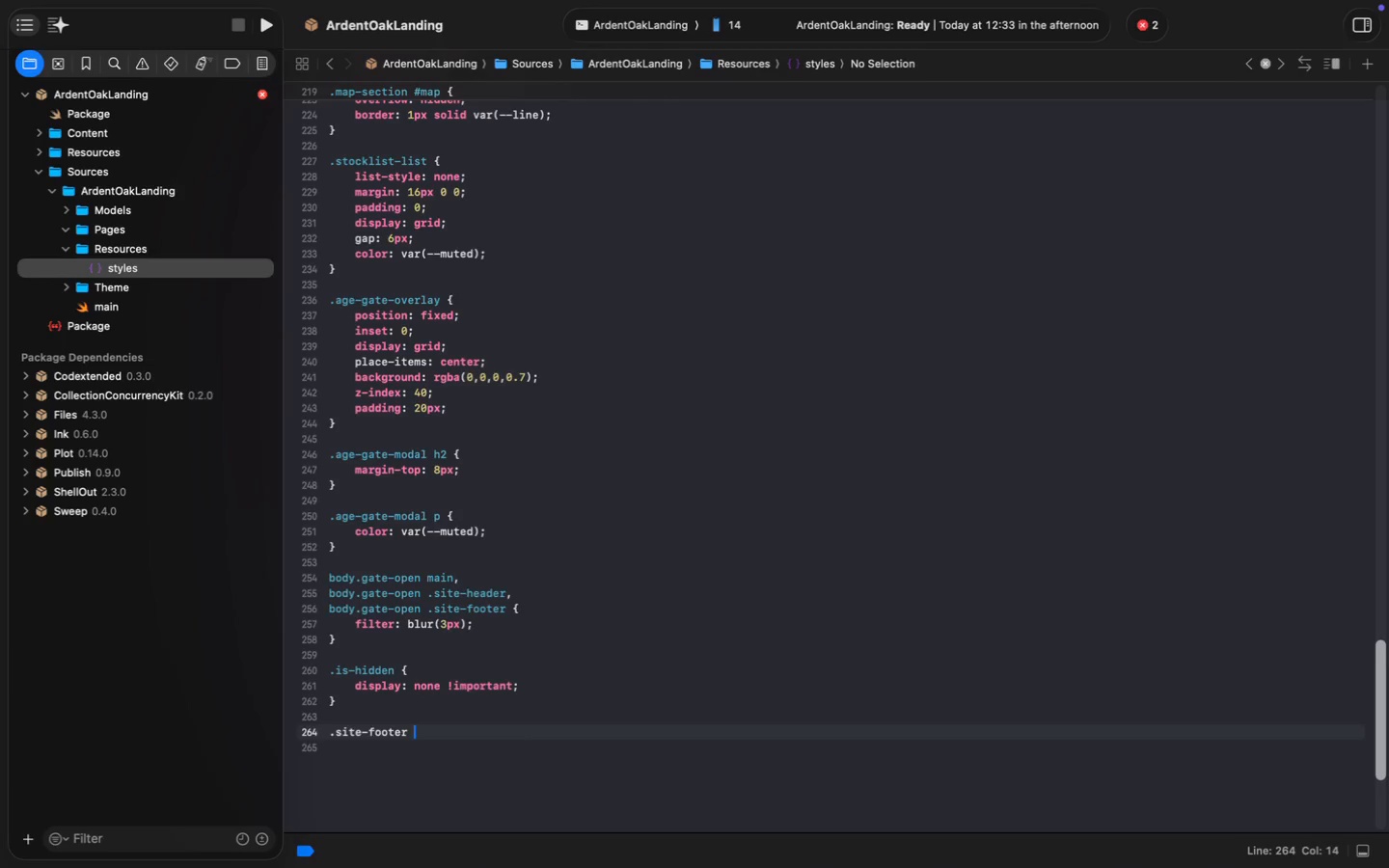 
key(Shift+ShiftLeft)
 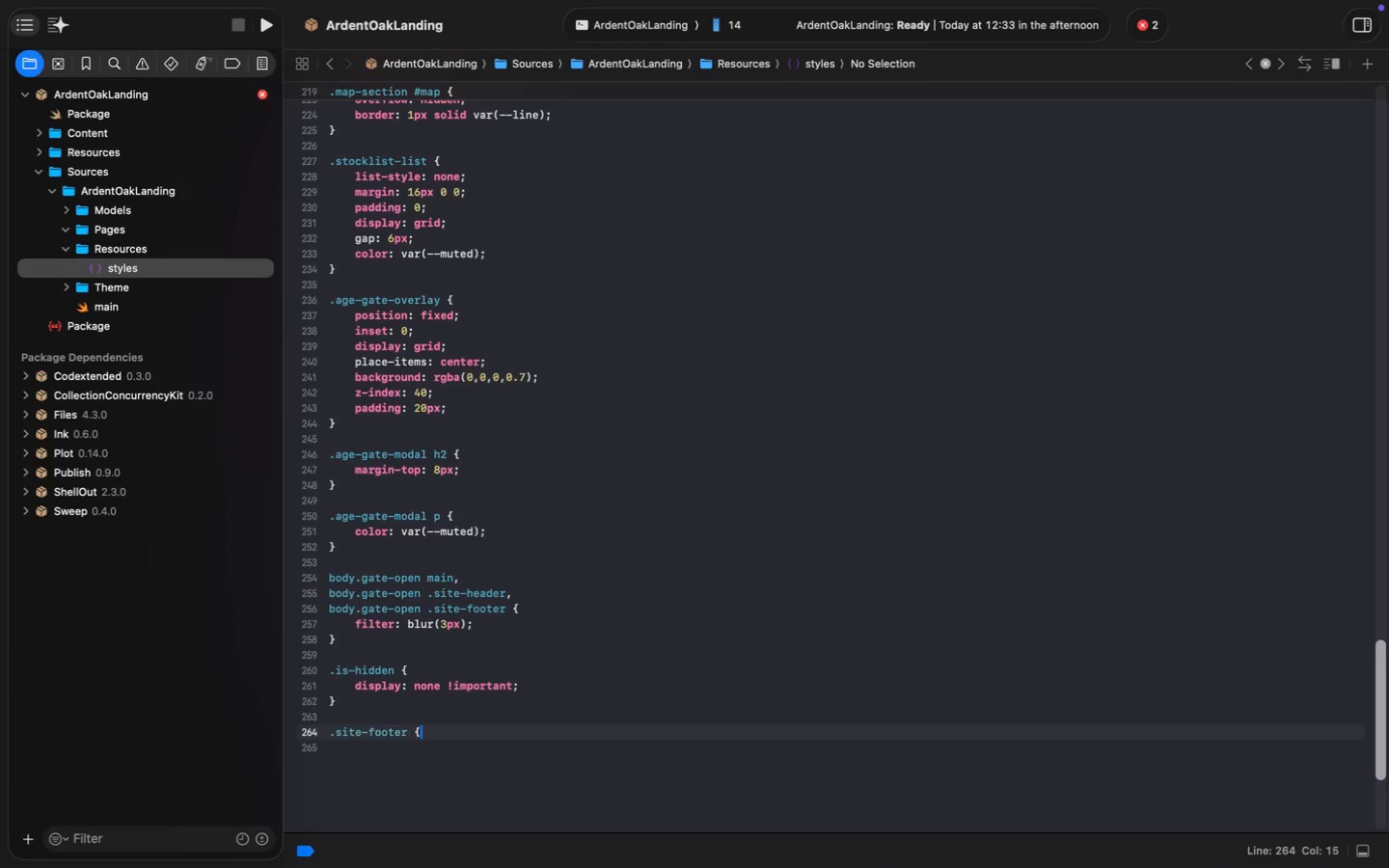 
key(Shift+BracketLeft)
 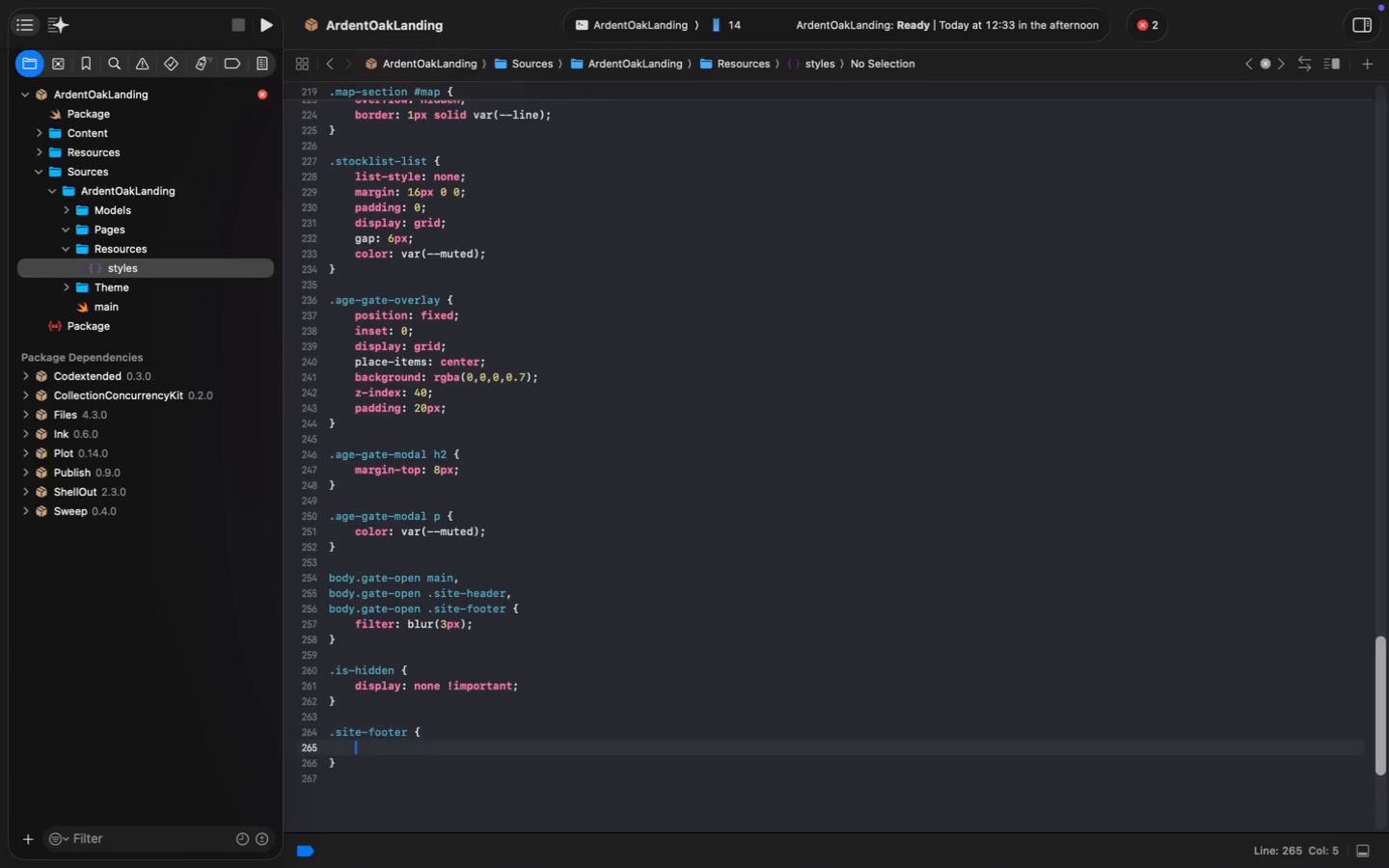 
key(Enter)
 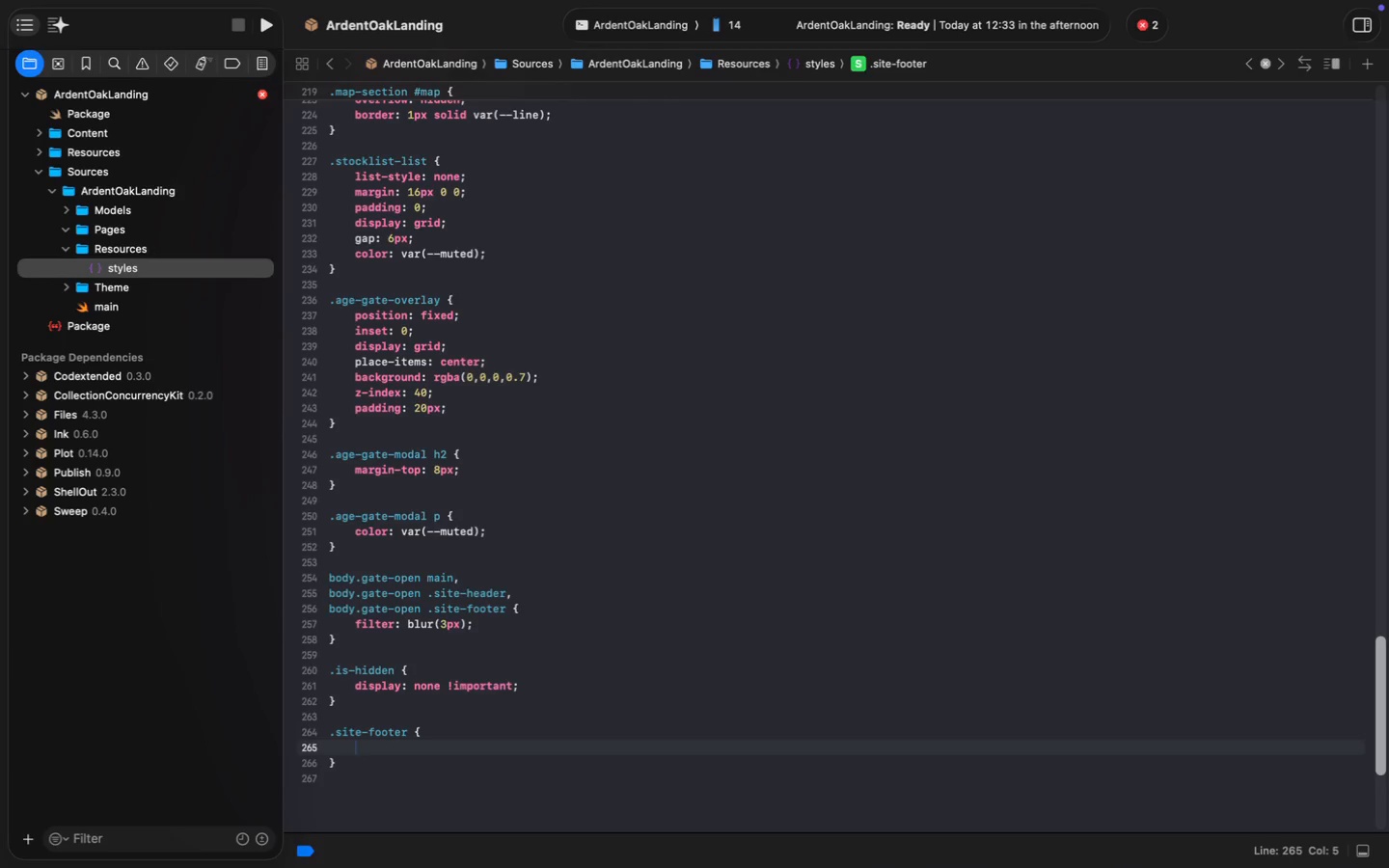 
type(margin-top: 40px;)
 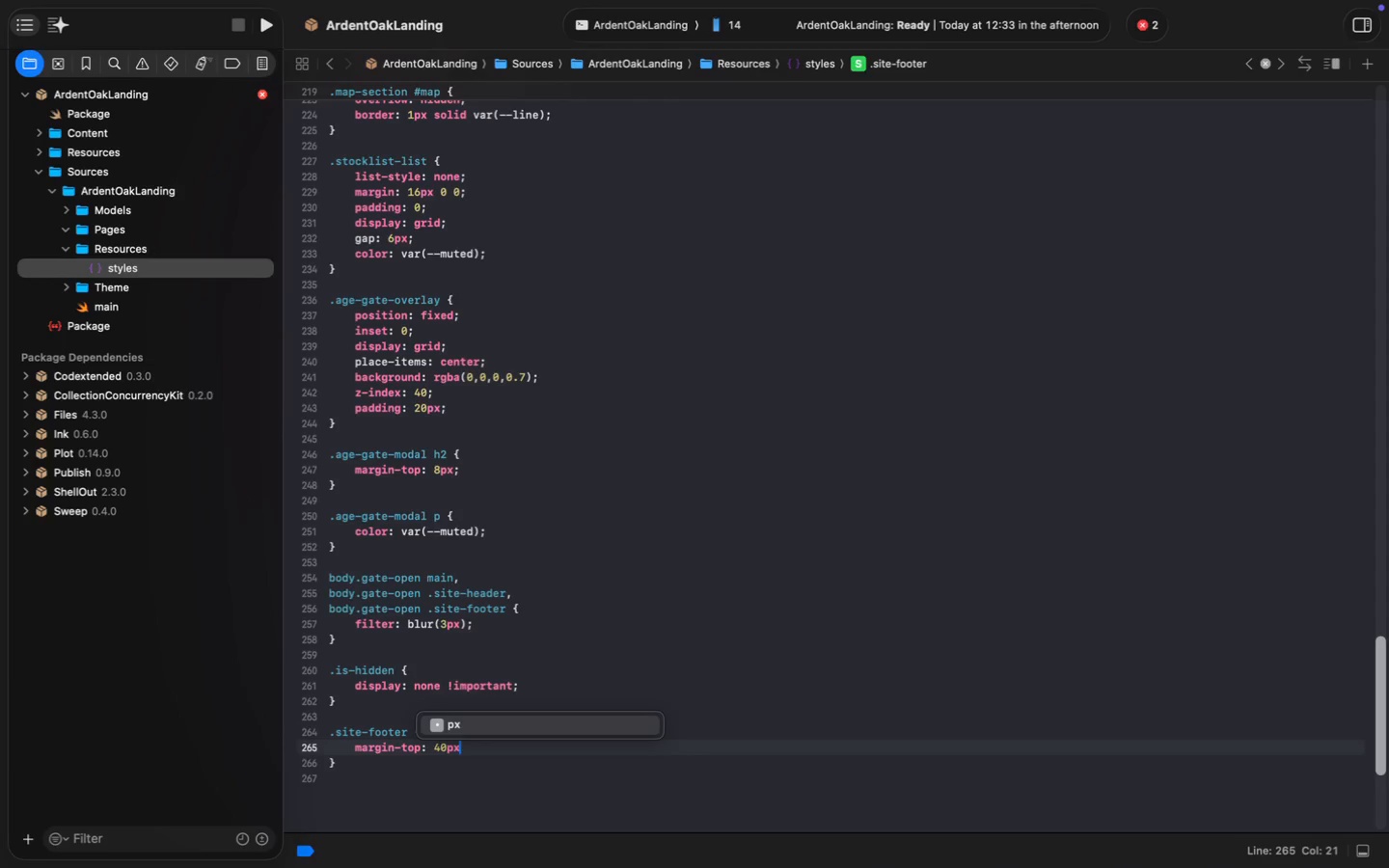 
key(Enter)
 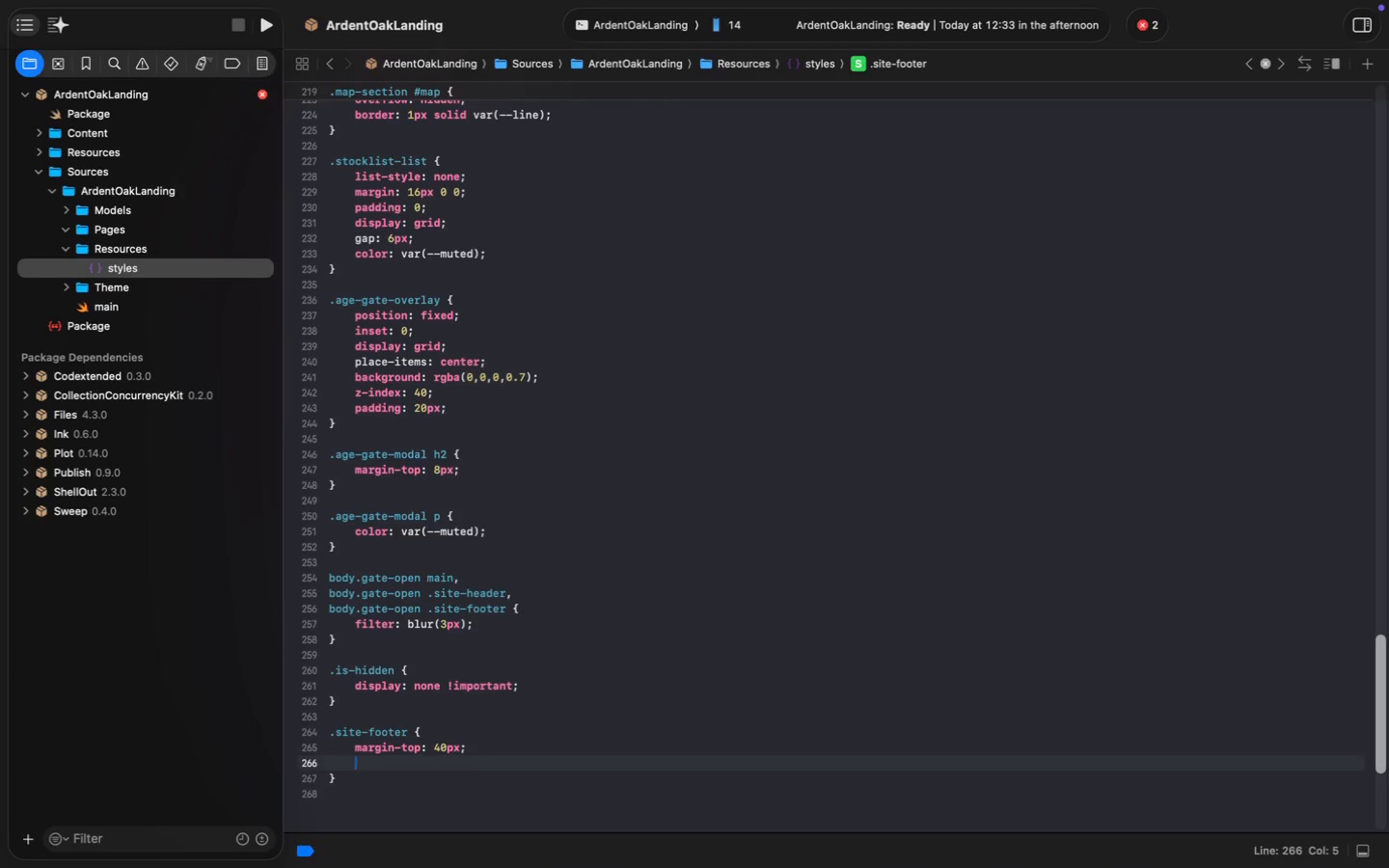 
type(border-t)
 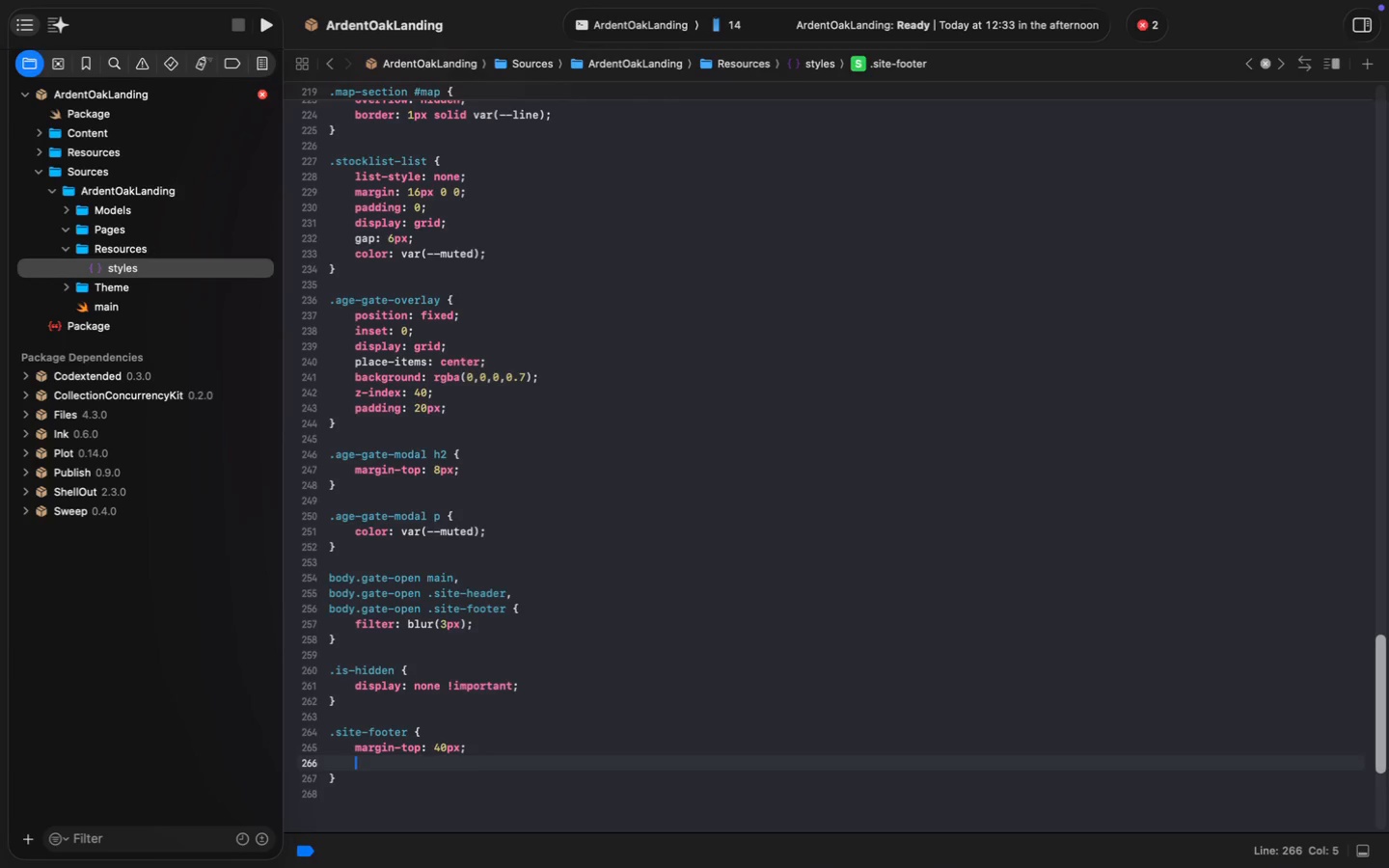 
key(Enter)
 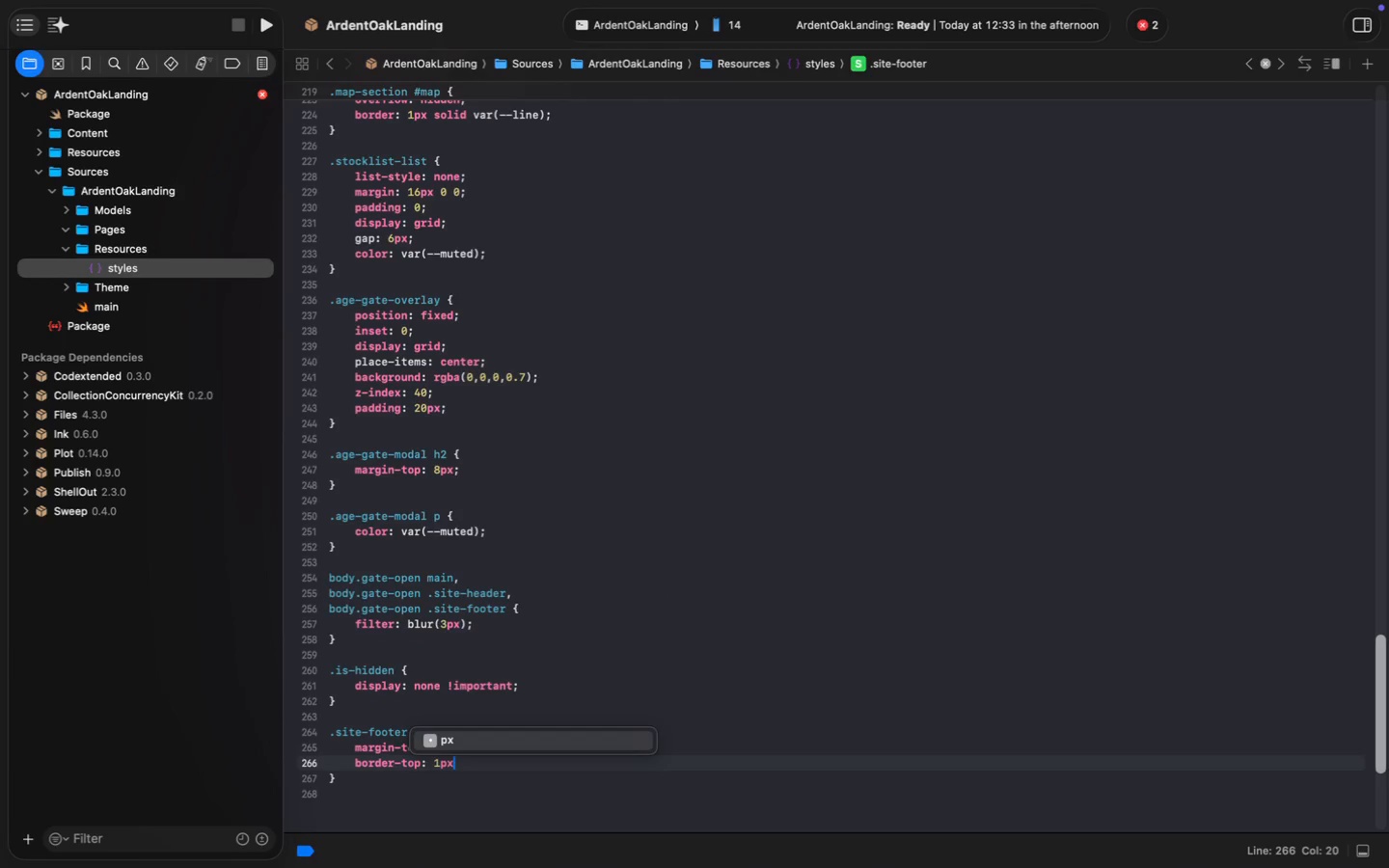 
type(: 1px solid var(--li)
 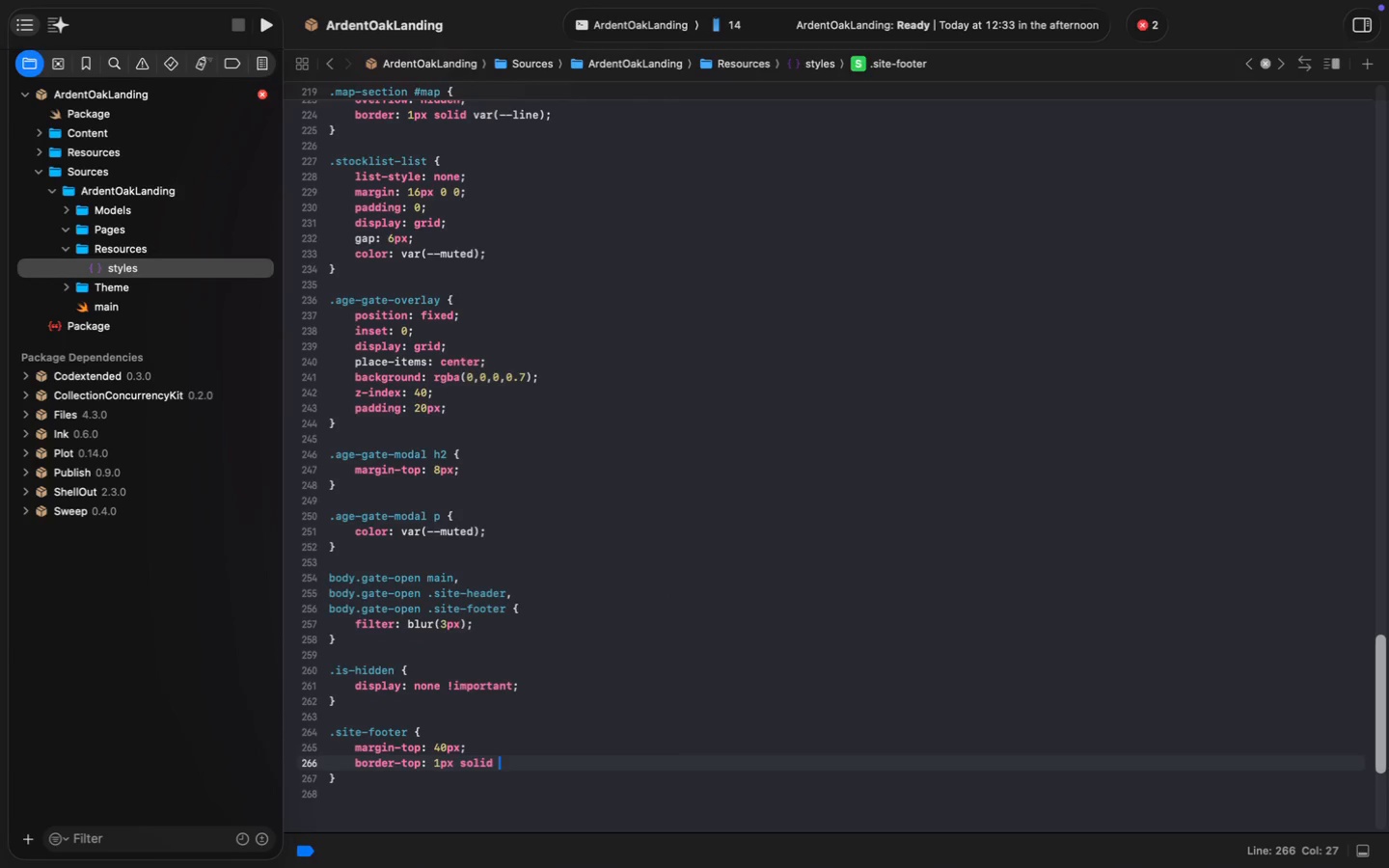 
 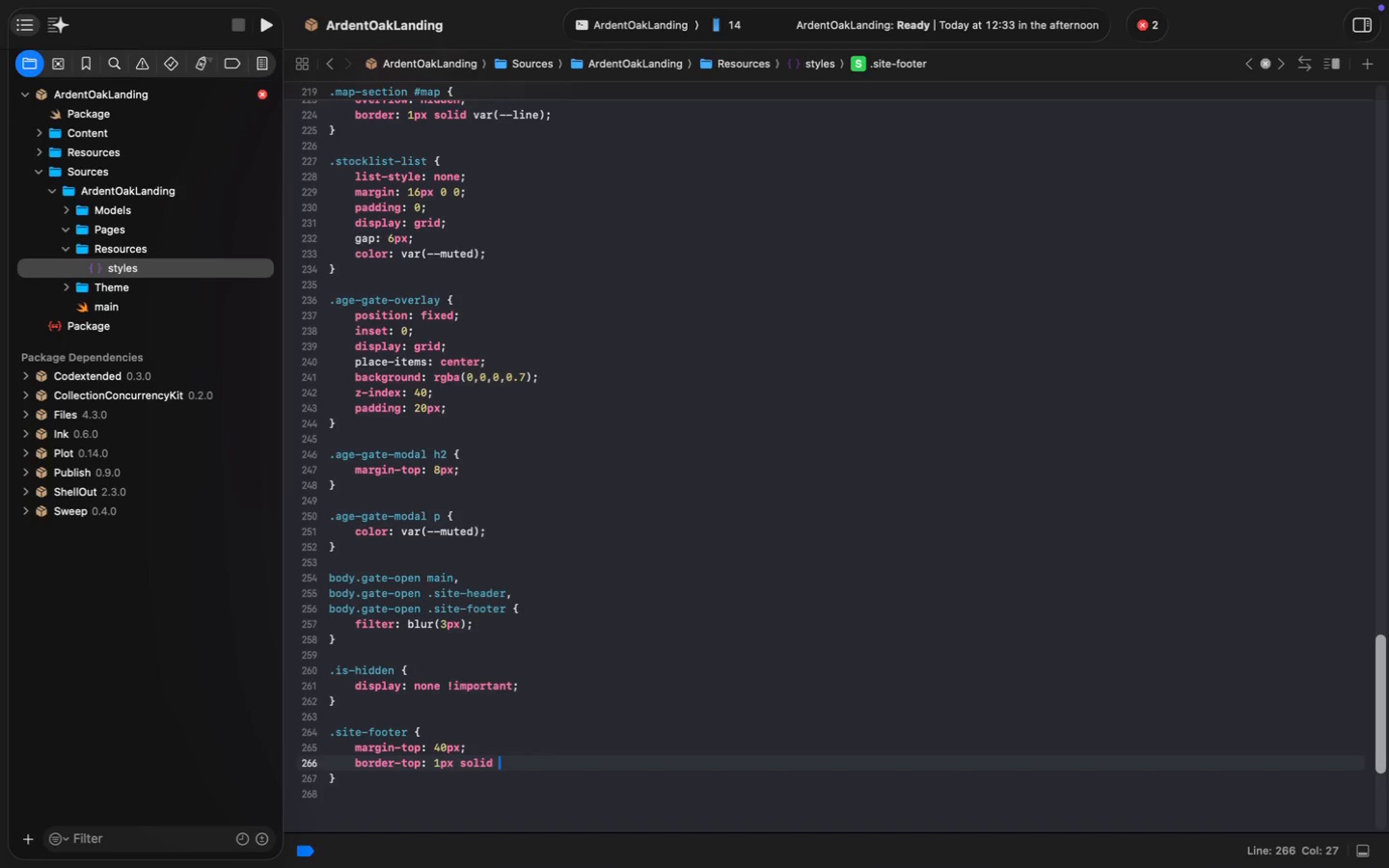 
key(Enter)
 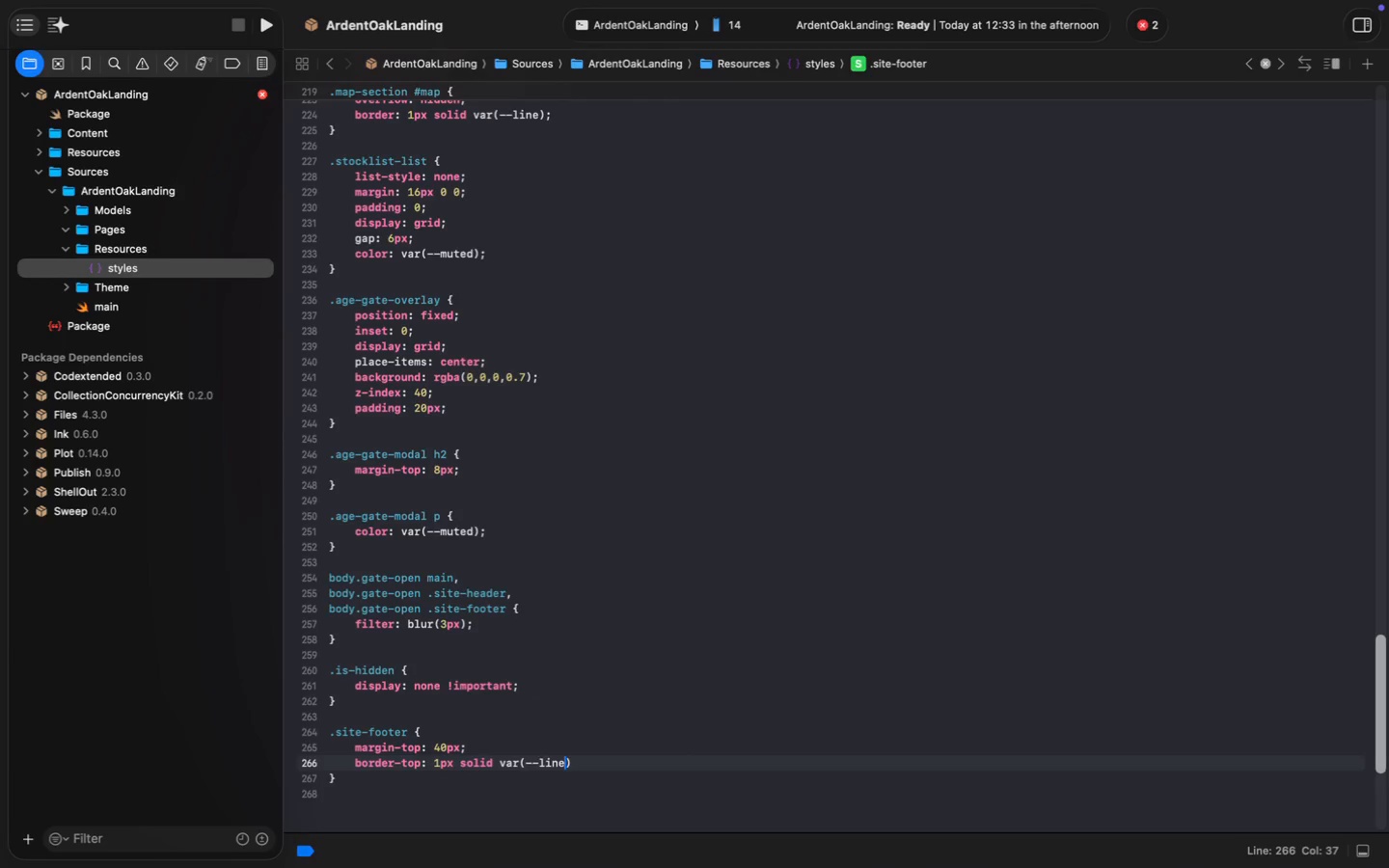 
key(Meta+ArrowRight)
 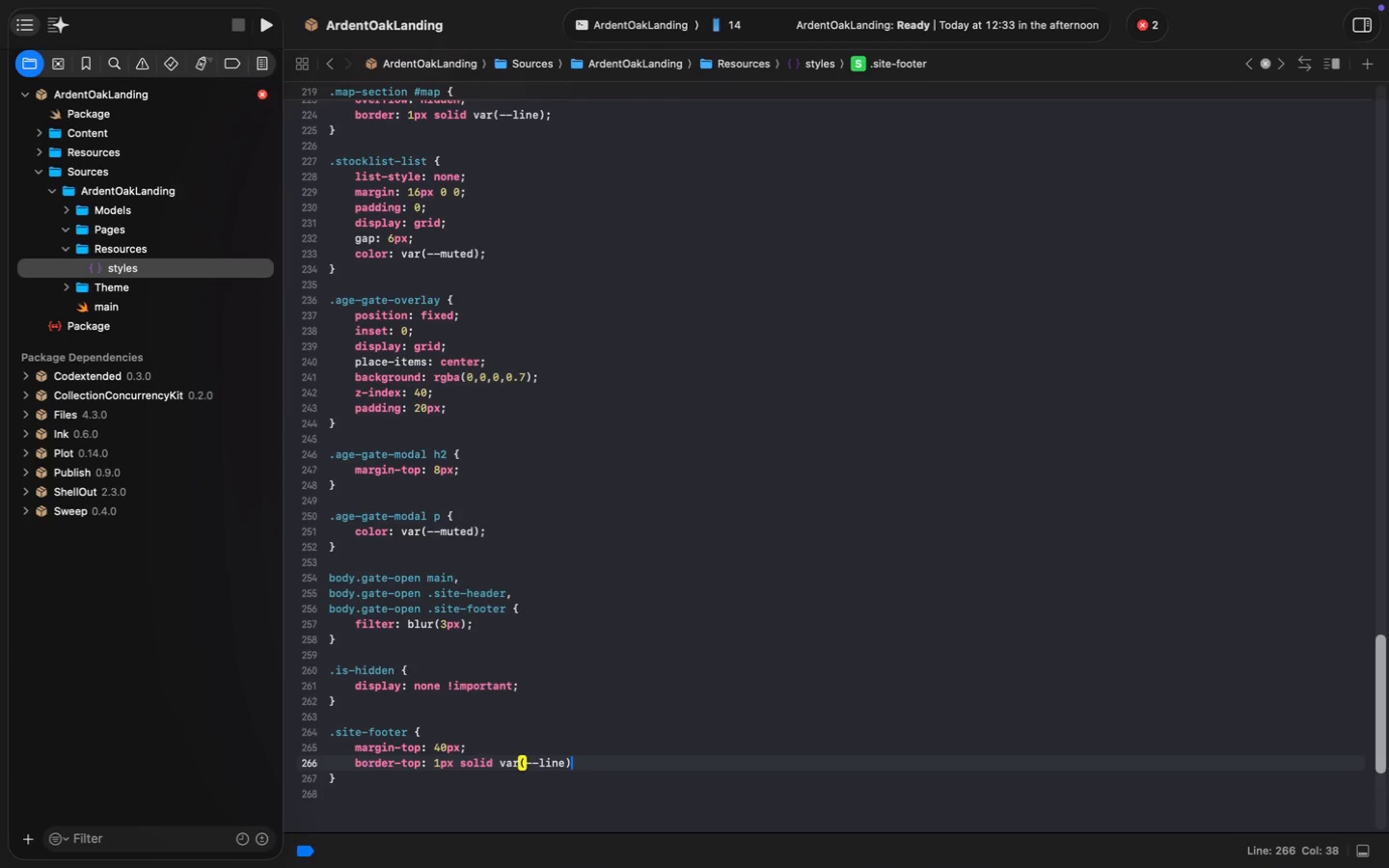 
key(Semicolon)
 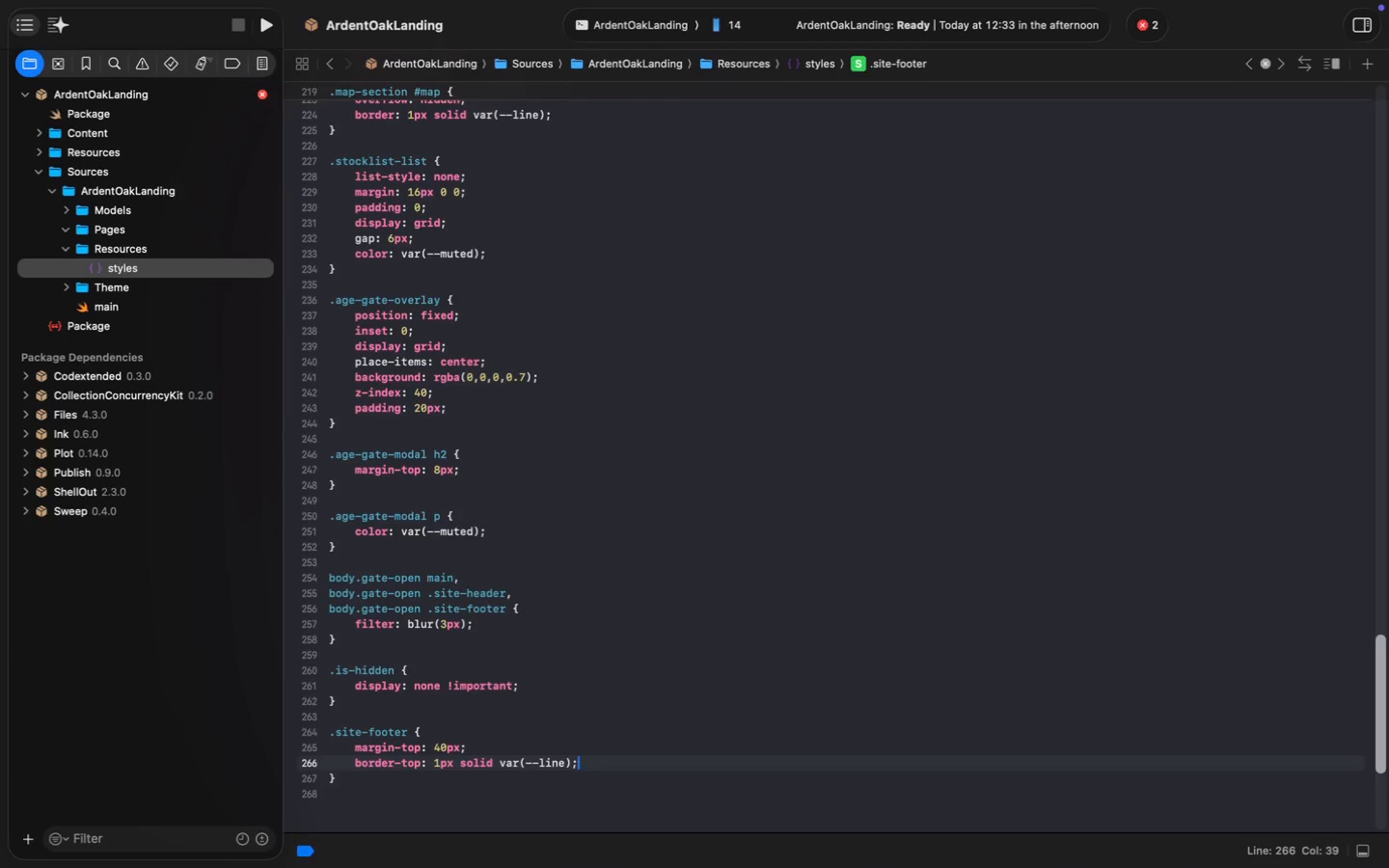 
key(Enter)
 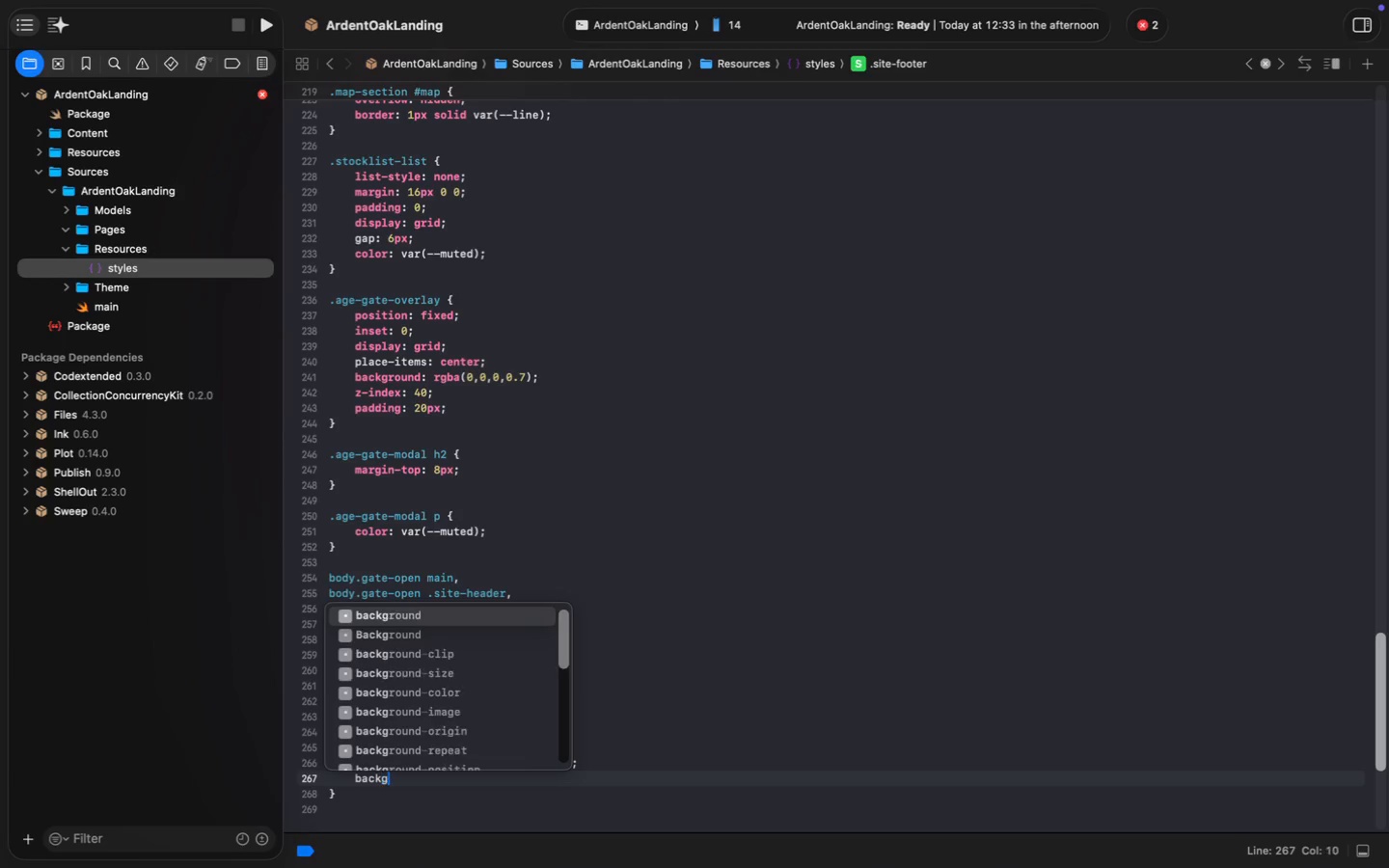 
type(bal)
key(Backspace)
type(ckg)
key(Tab)
type(: rgba(255,255,255, 0.02)
 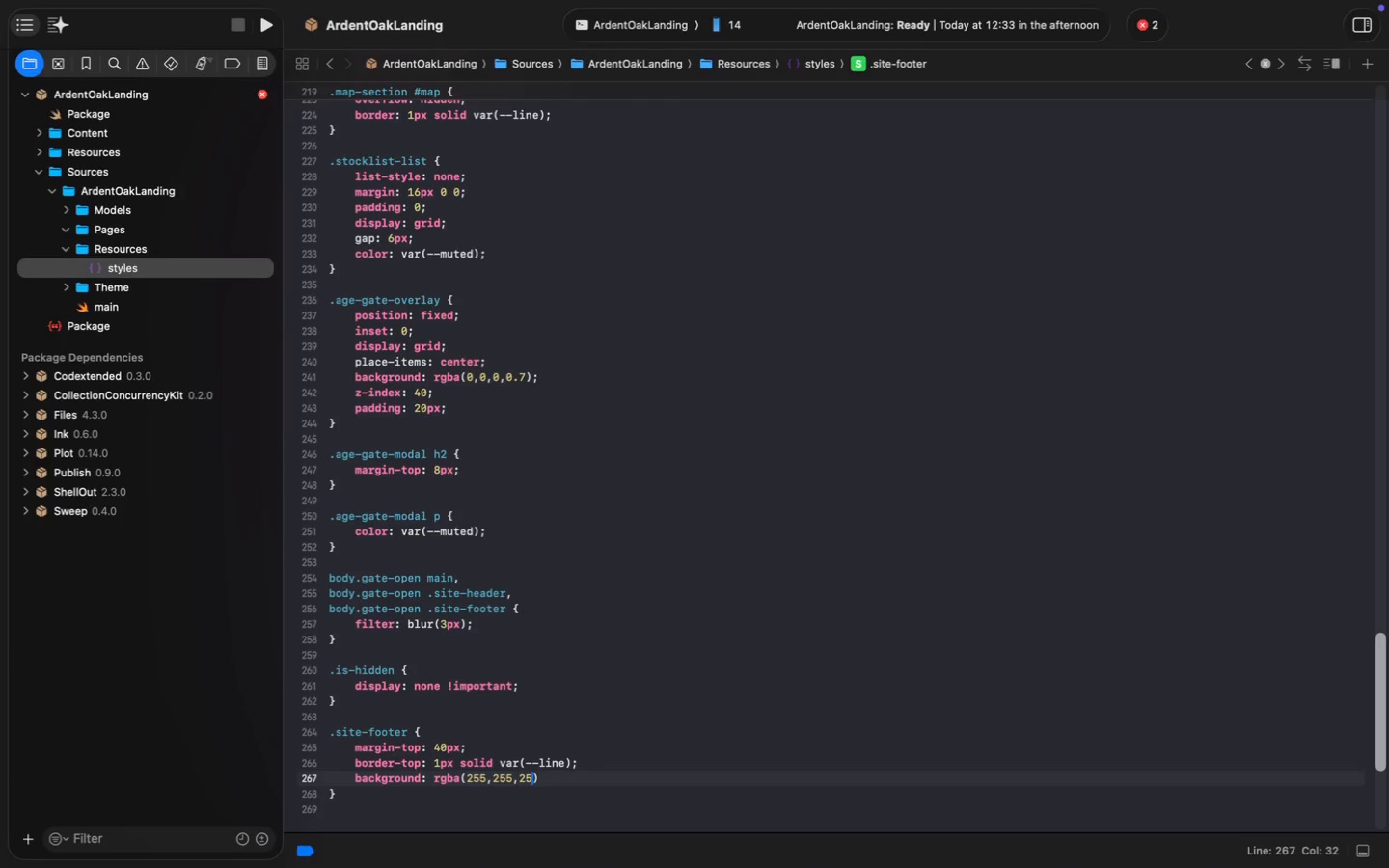 
key(Meta+ArrowRight)
 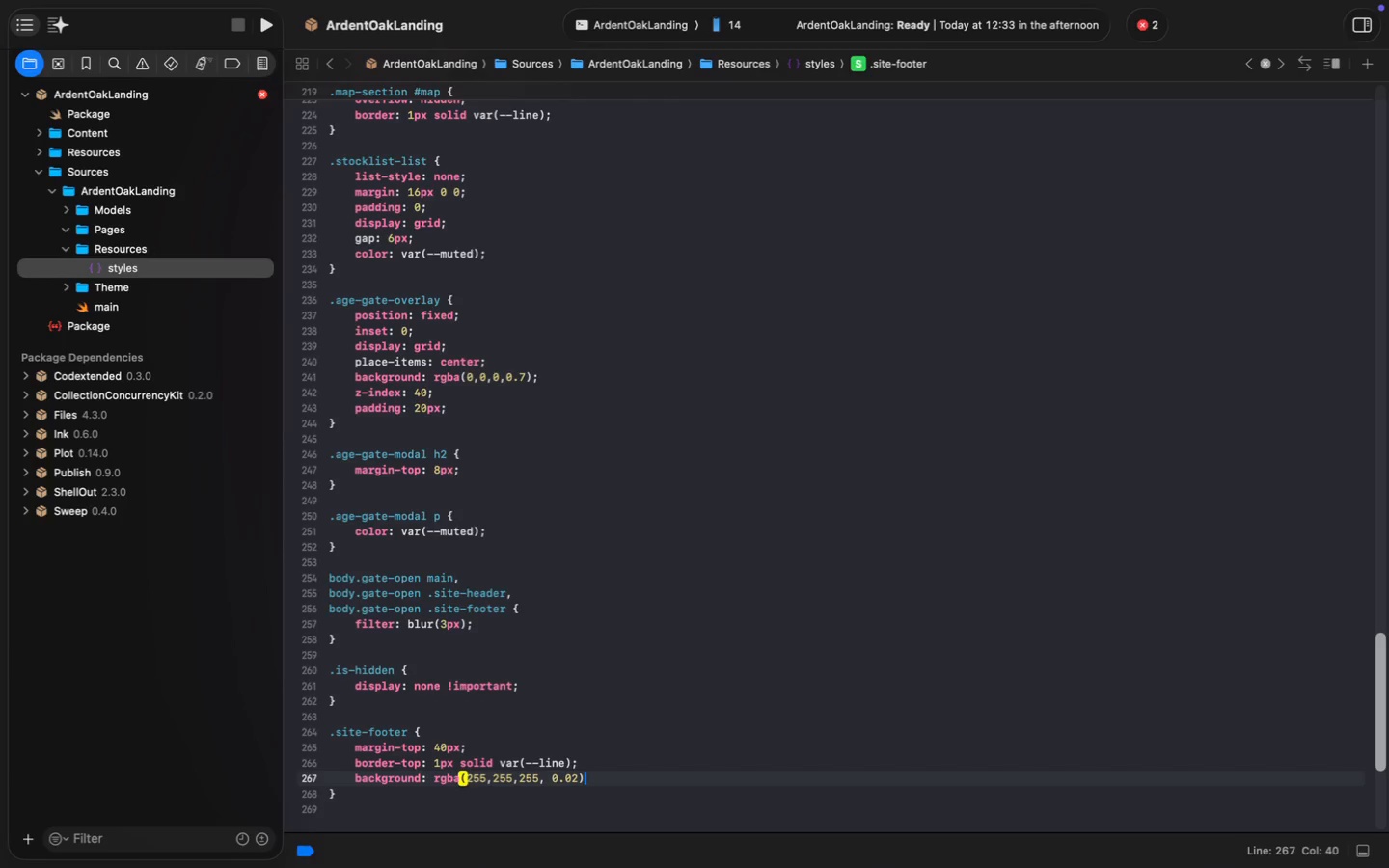 
key(Semicolon)
 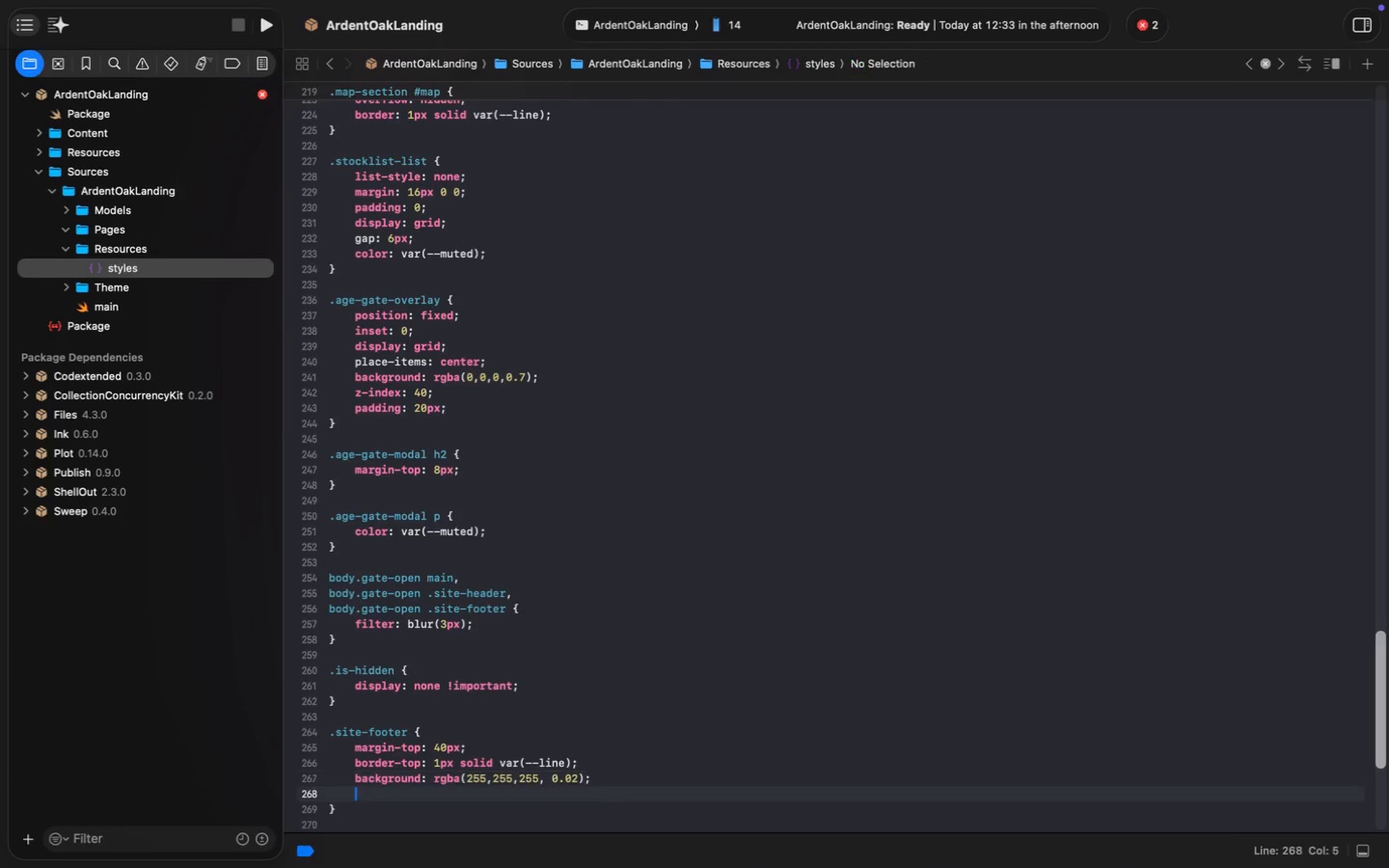 
key(Enter)
 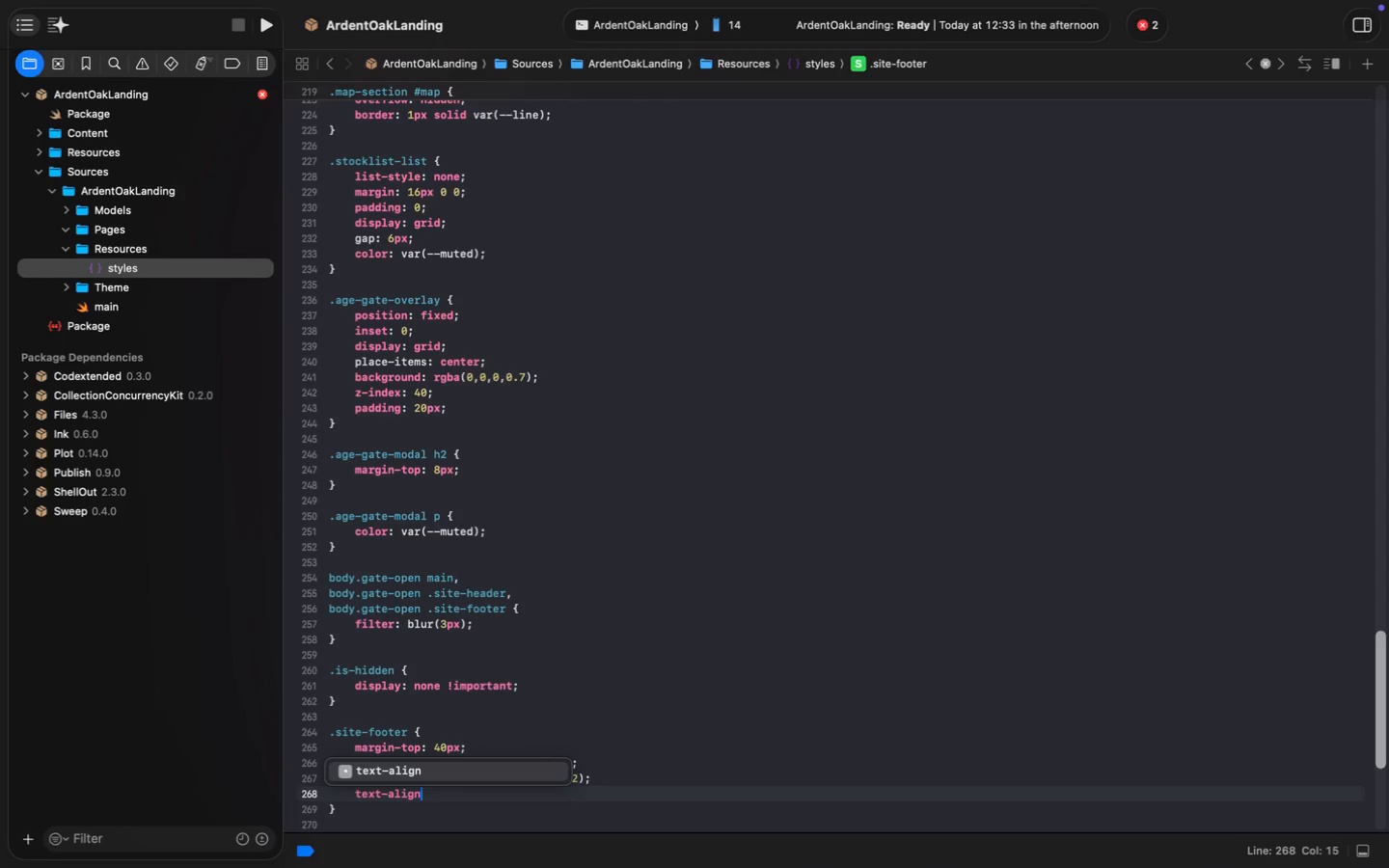 
type(text-align: center;)
 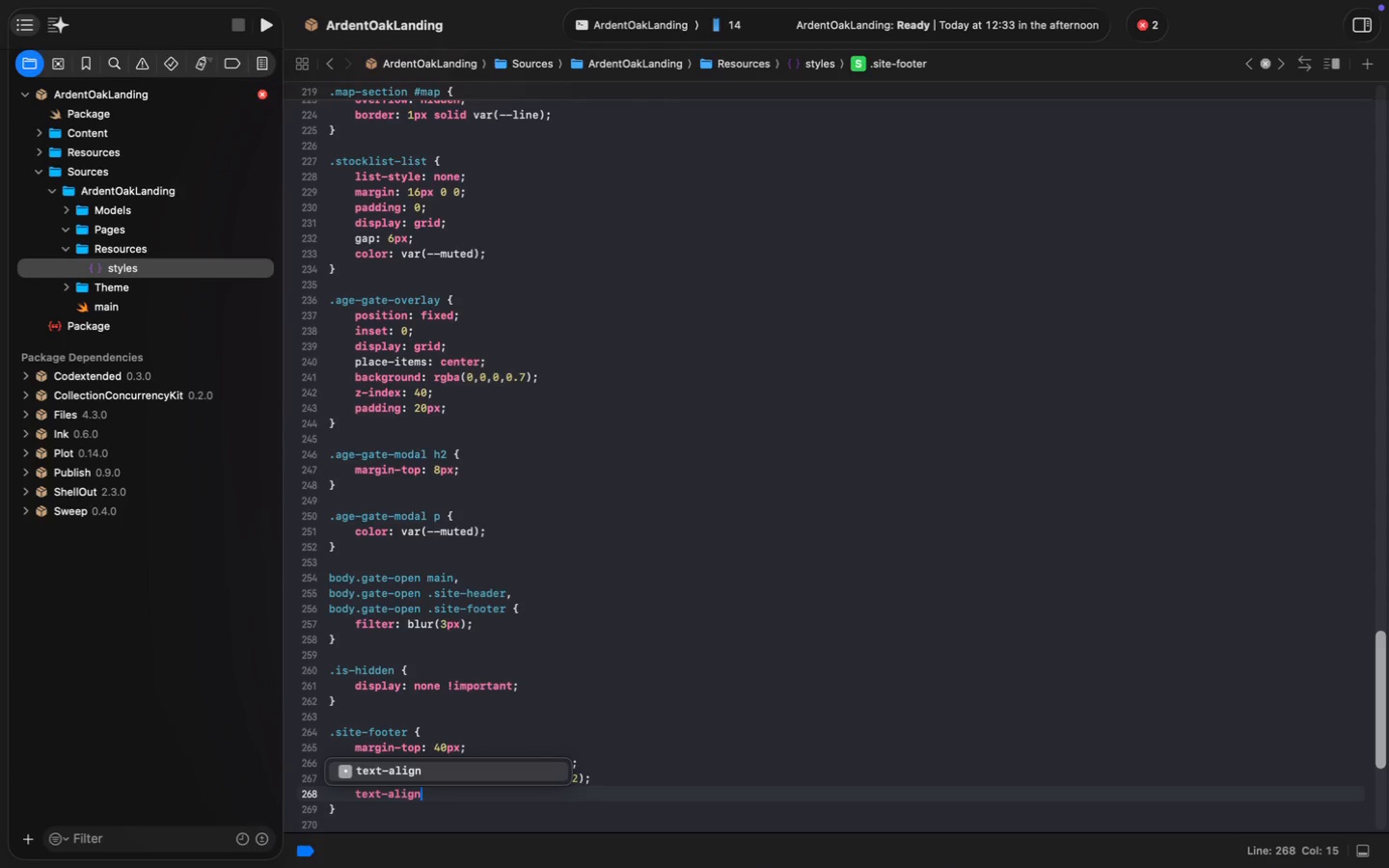 
key(Enter)
 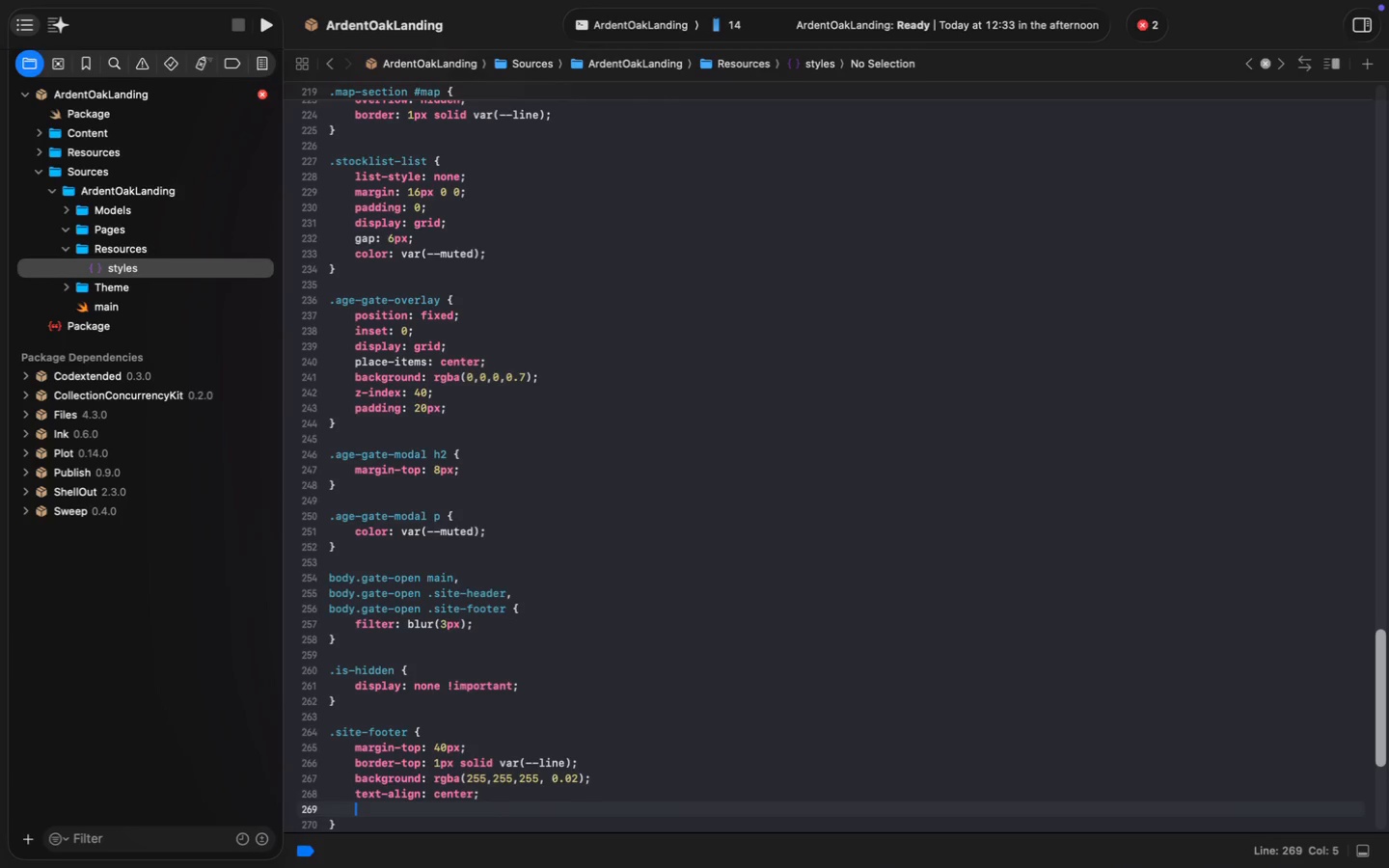 
type([adding: )
 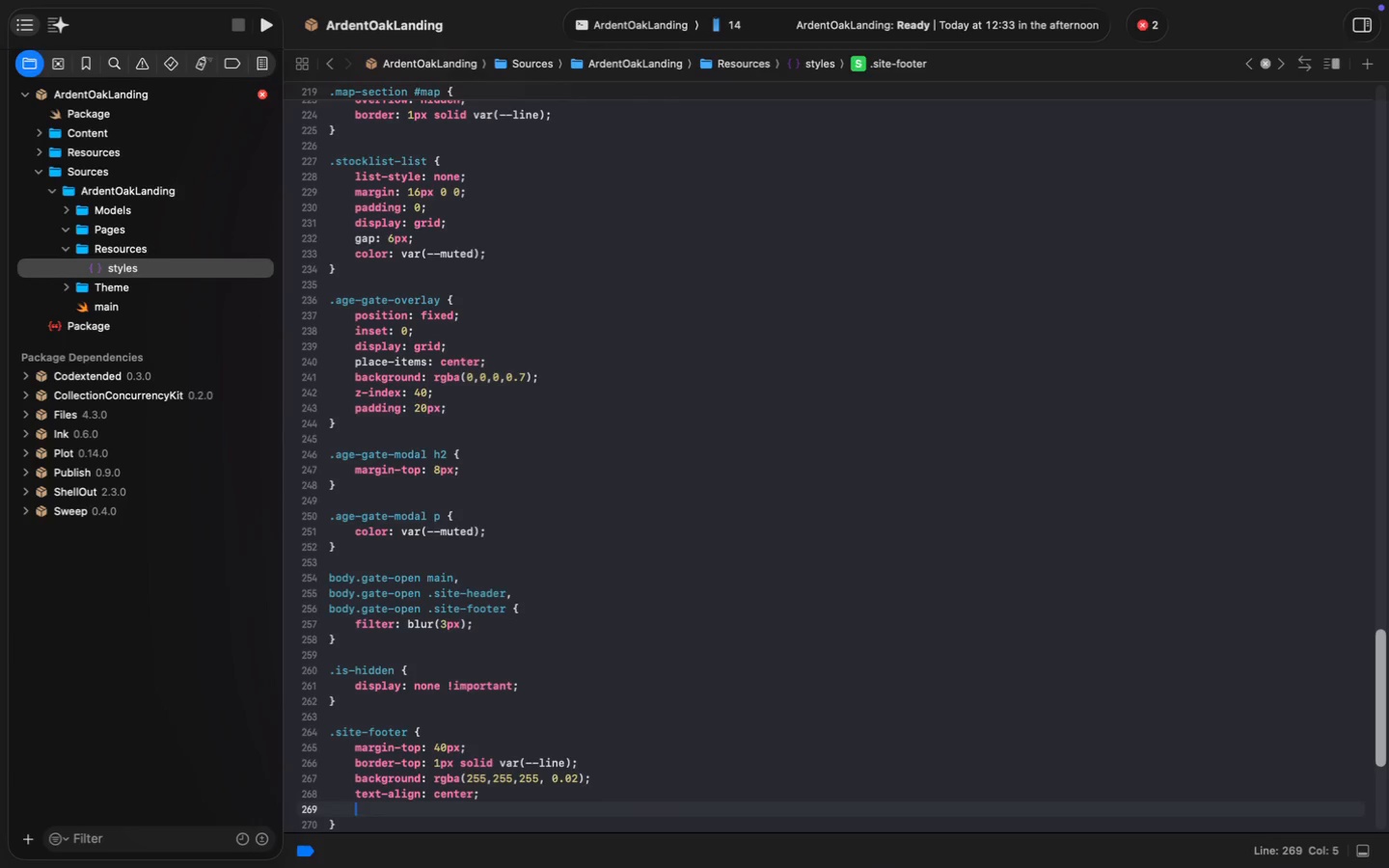 
key(Meta+Z)
 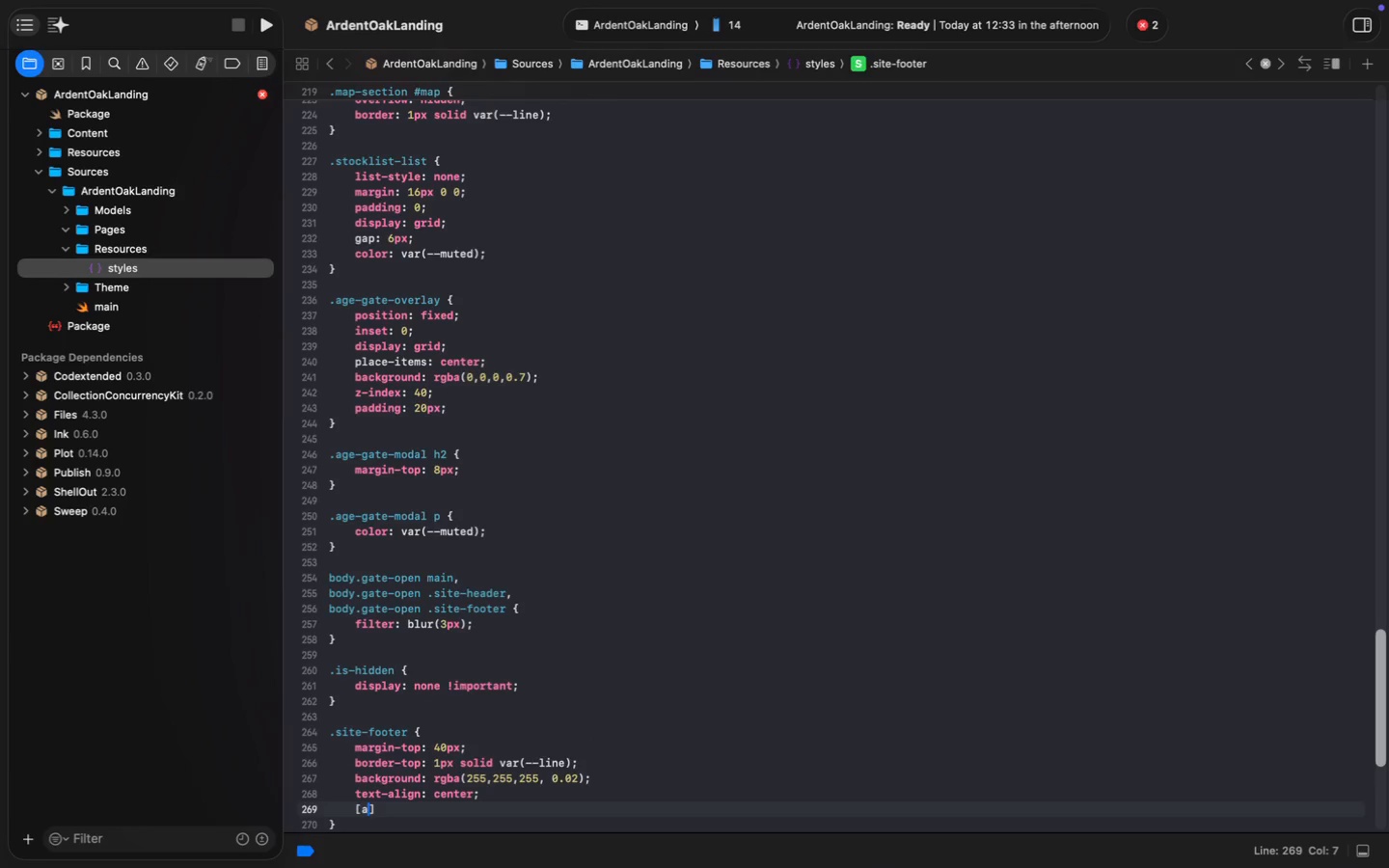 
key(Meta+Z)
 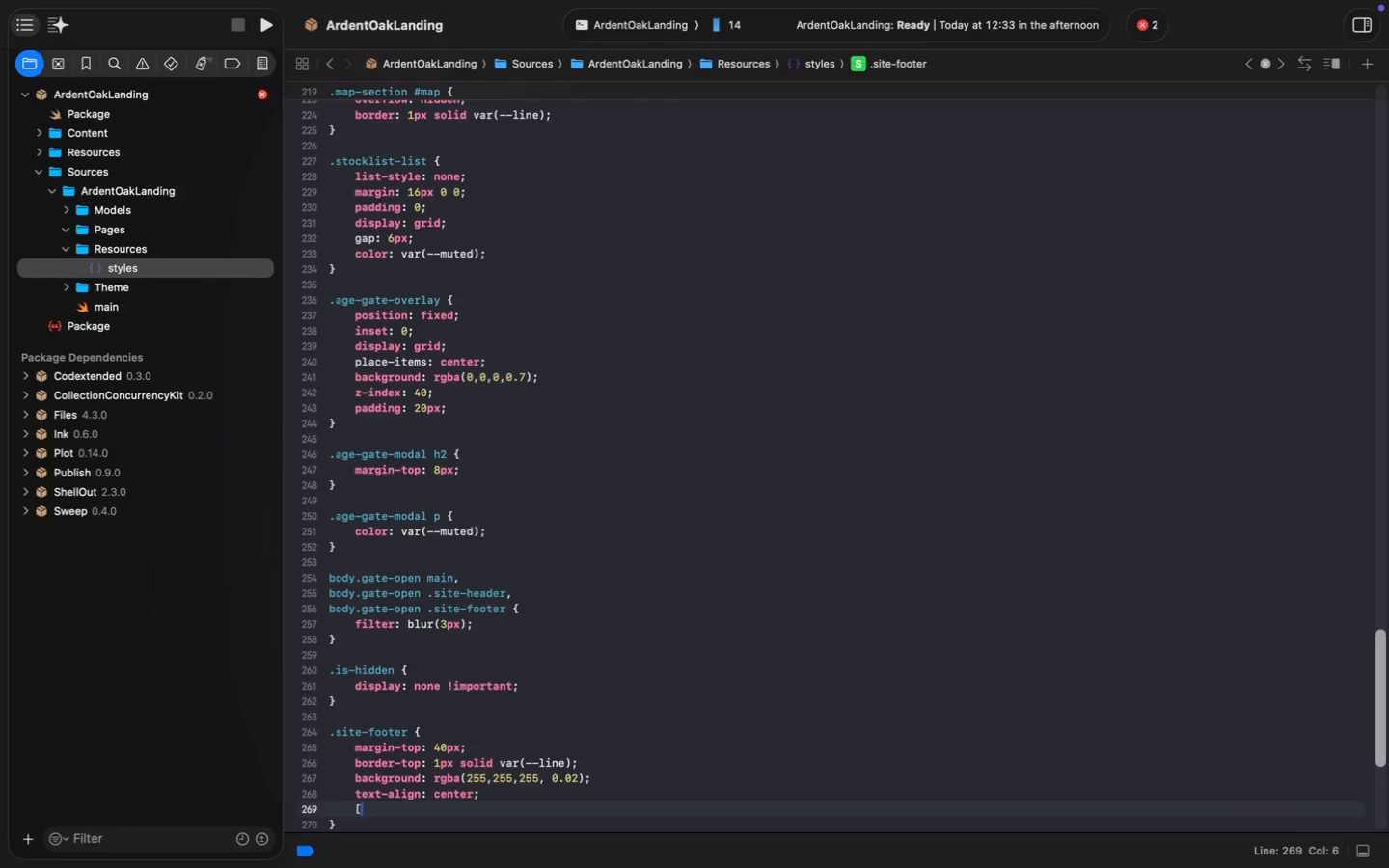 
key(Meta+Z)
 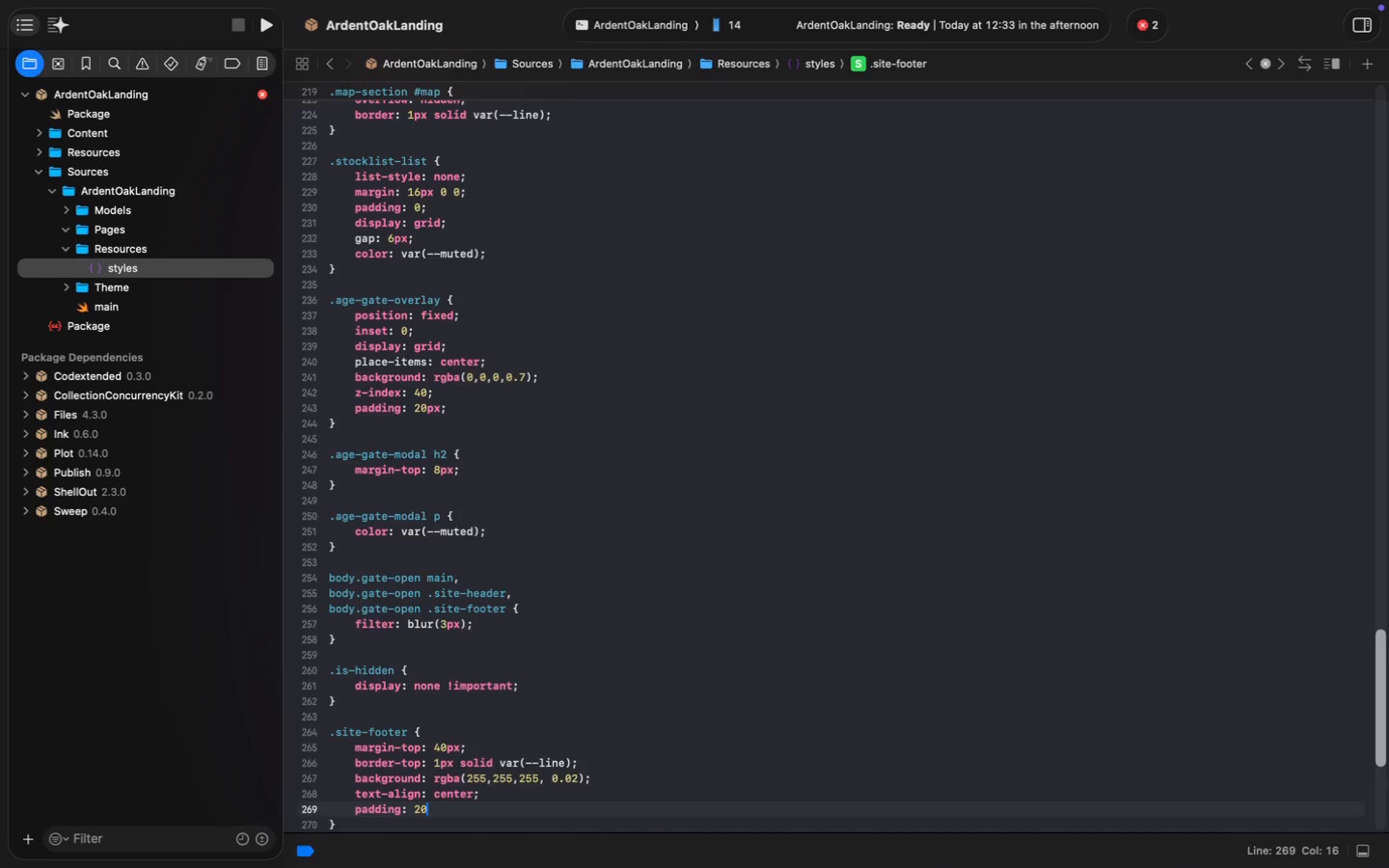 
type(Padd)
key(Tab)
type(: 20px )
 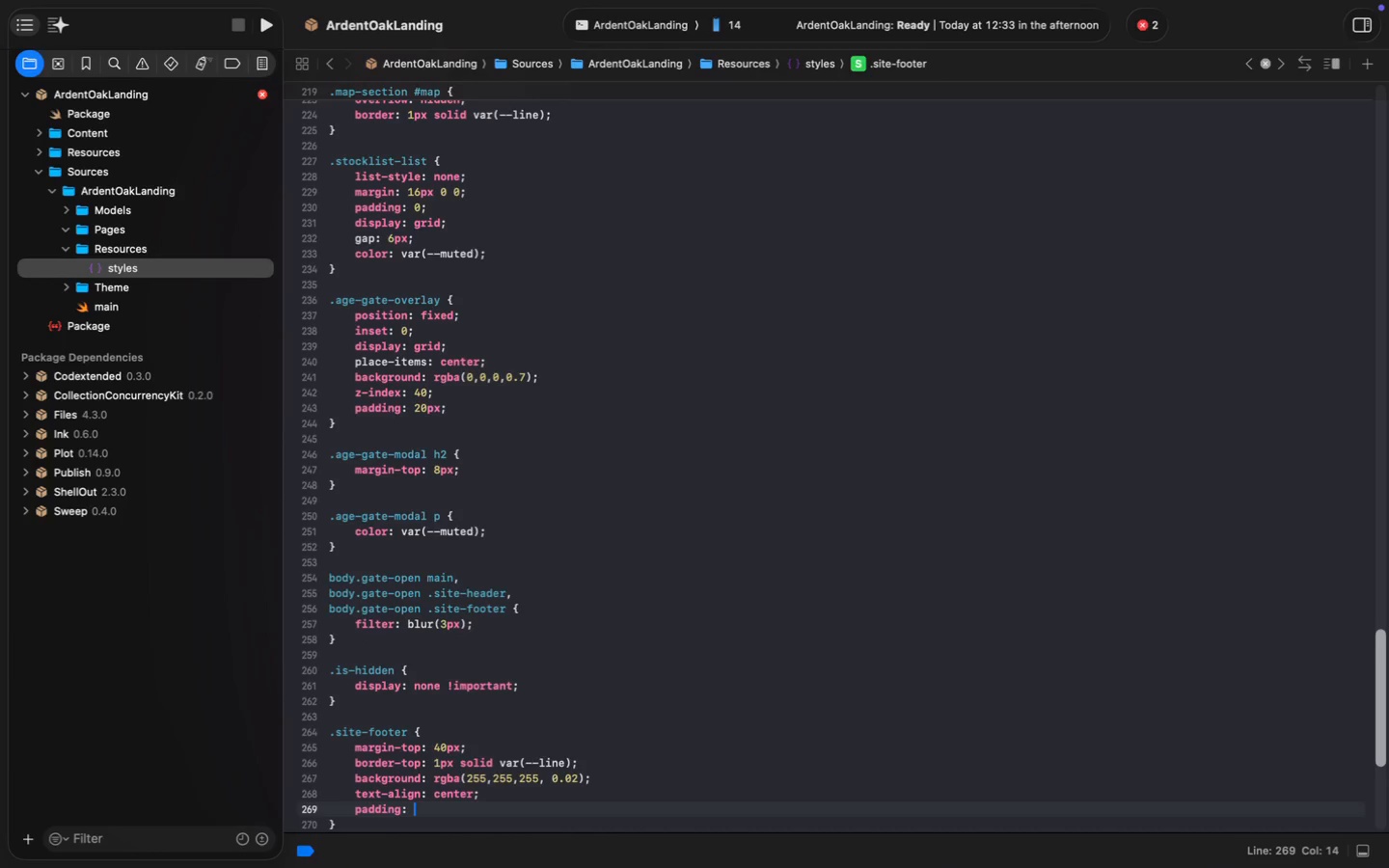 
key(ArrowLeft)
 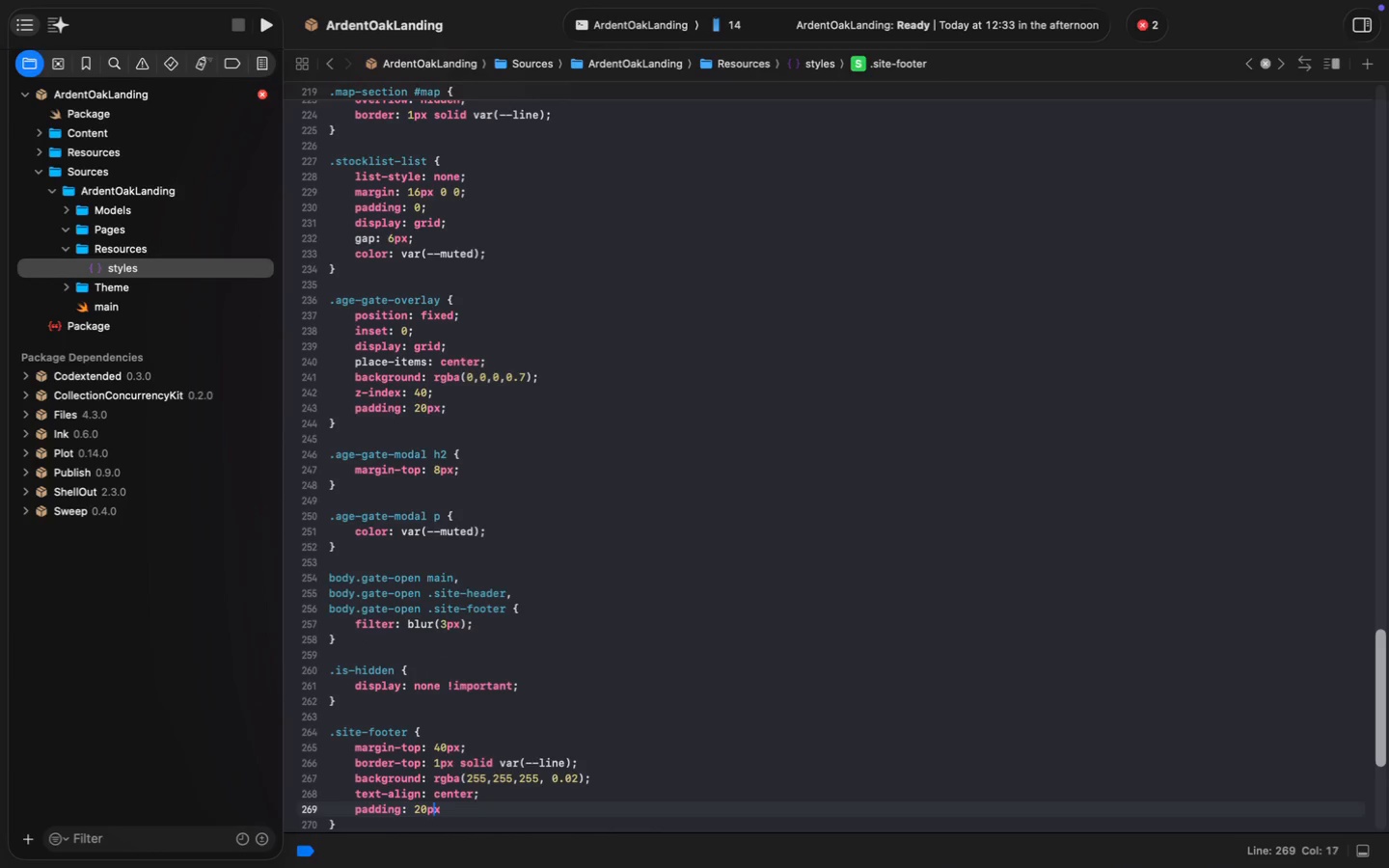 
key(ArrowLeft)
 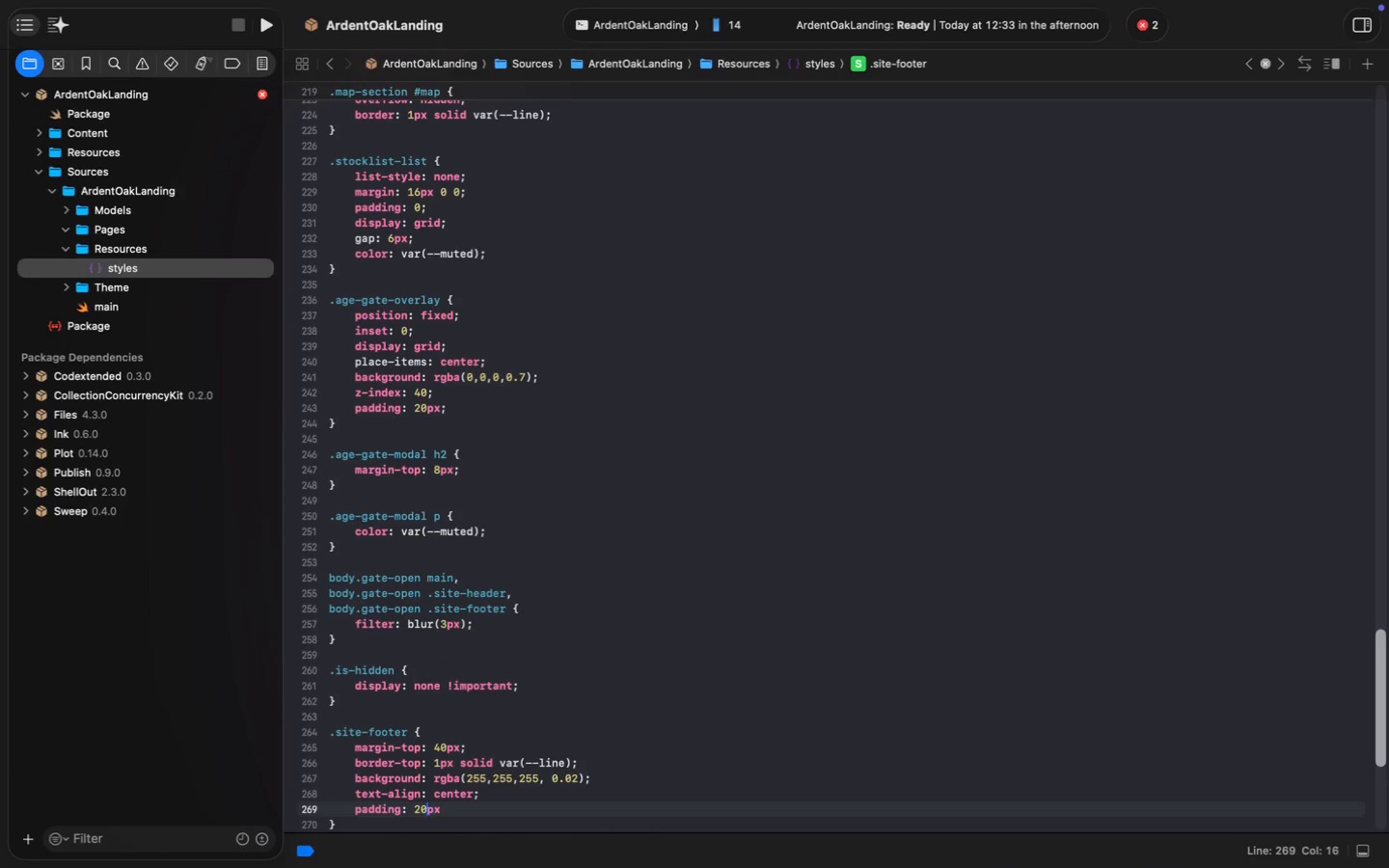 
key(ArrowLeft)
 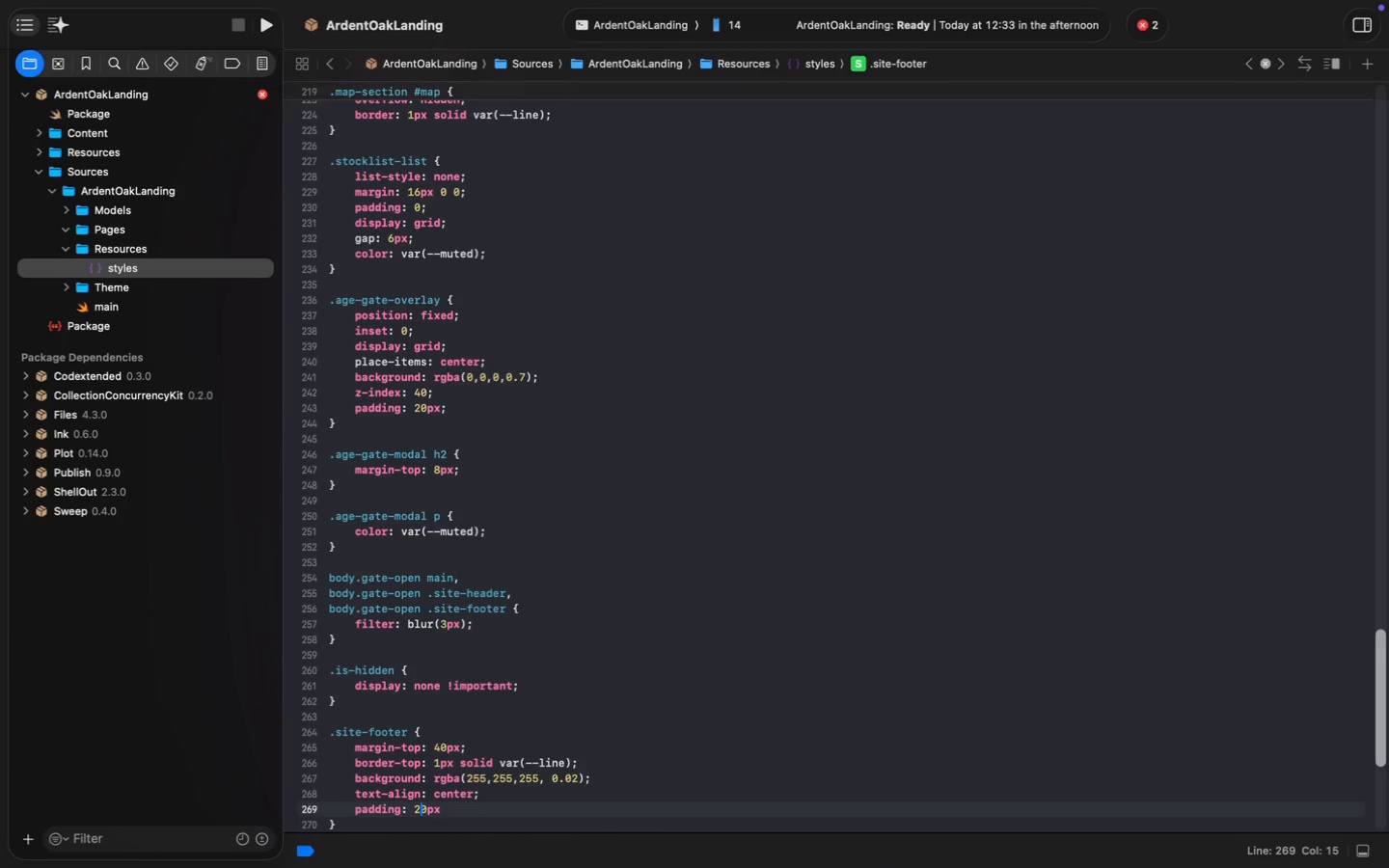 
key(ArrowLeft)
 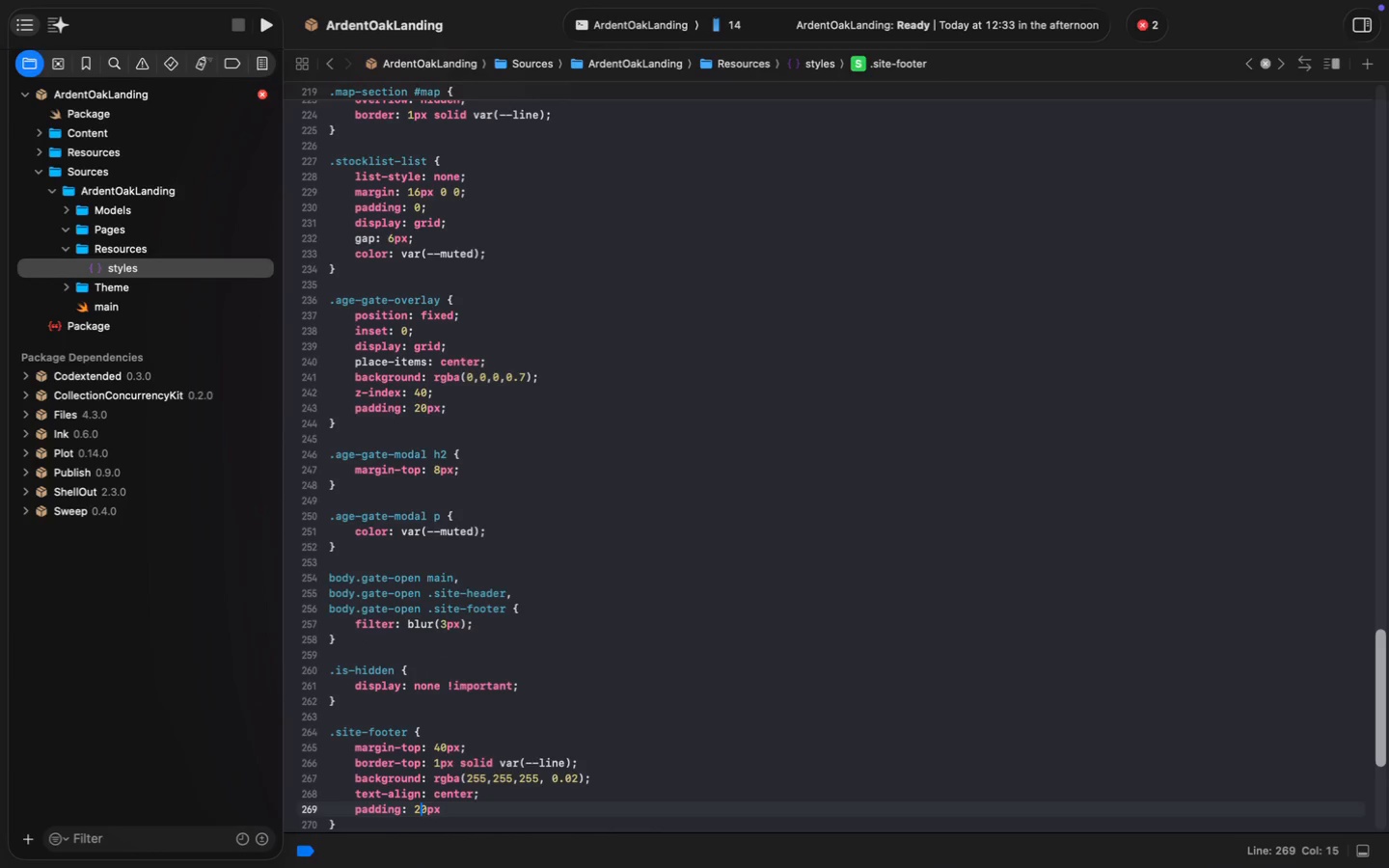 
key(Backspace)
 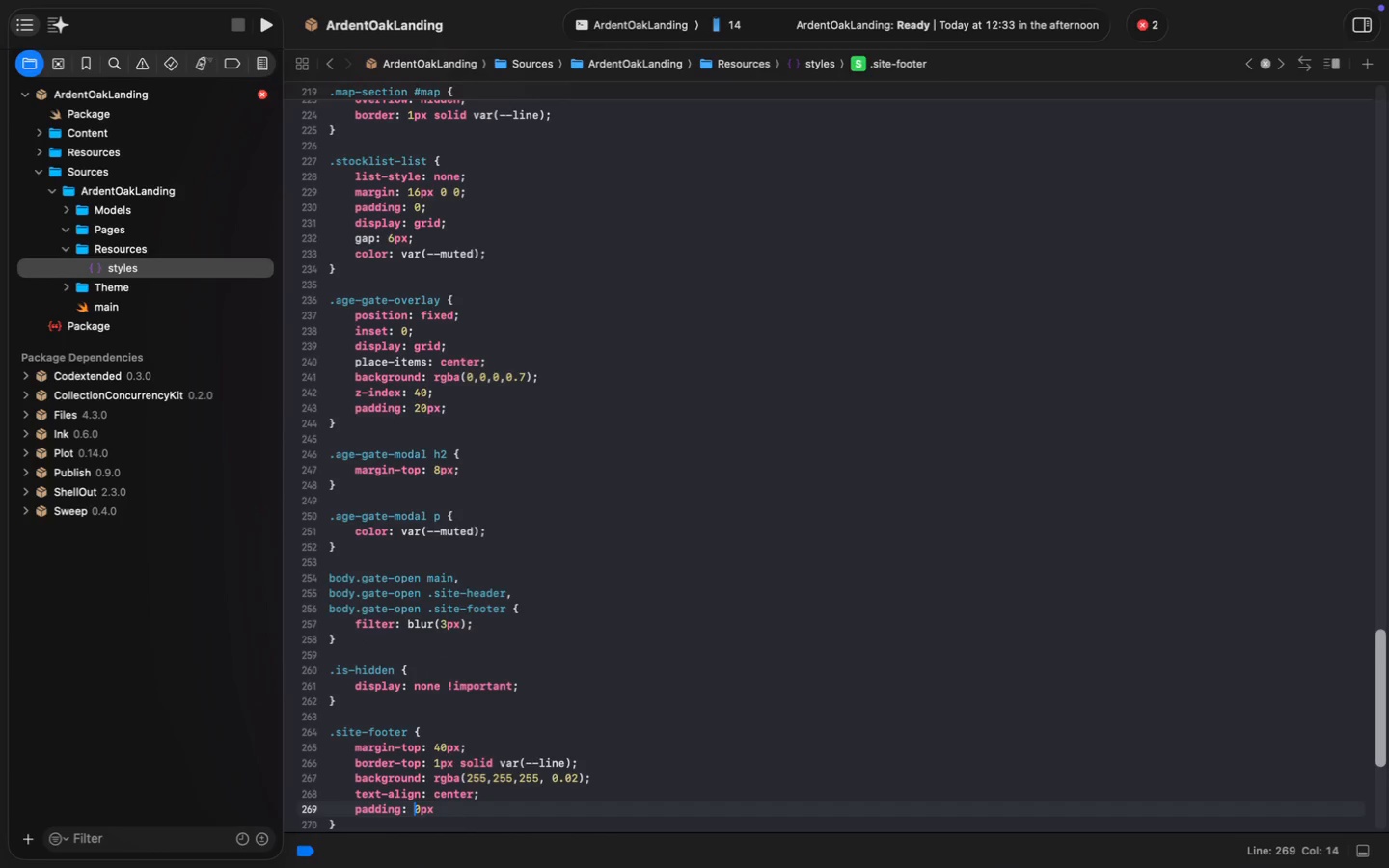 
key(3)
 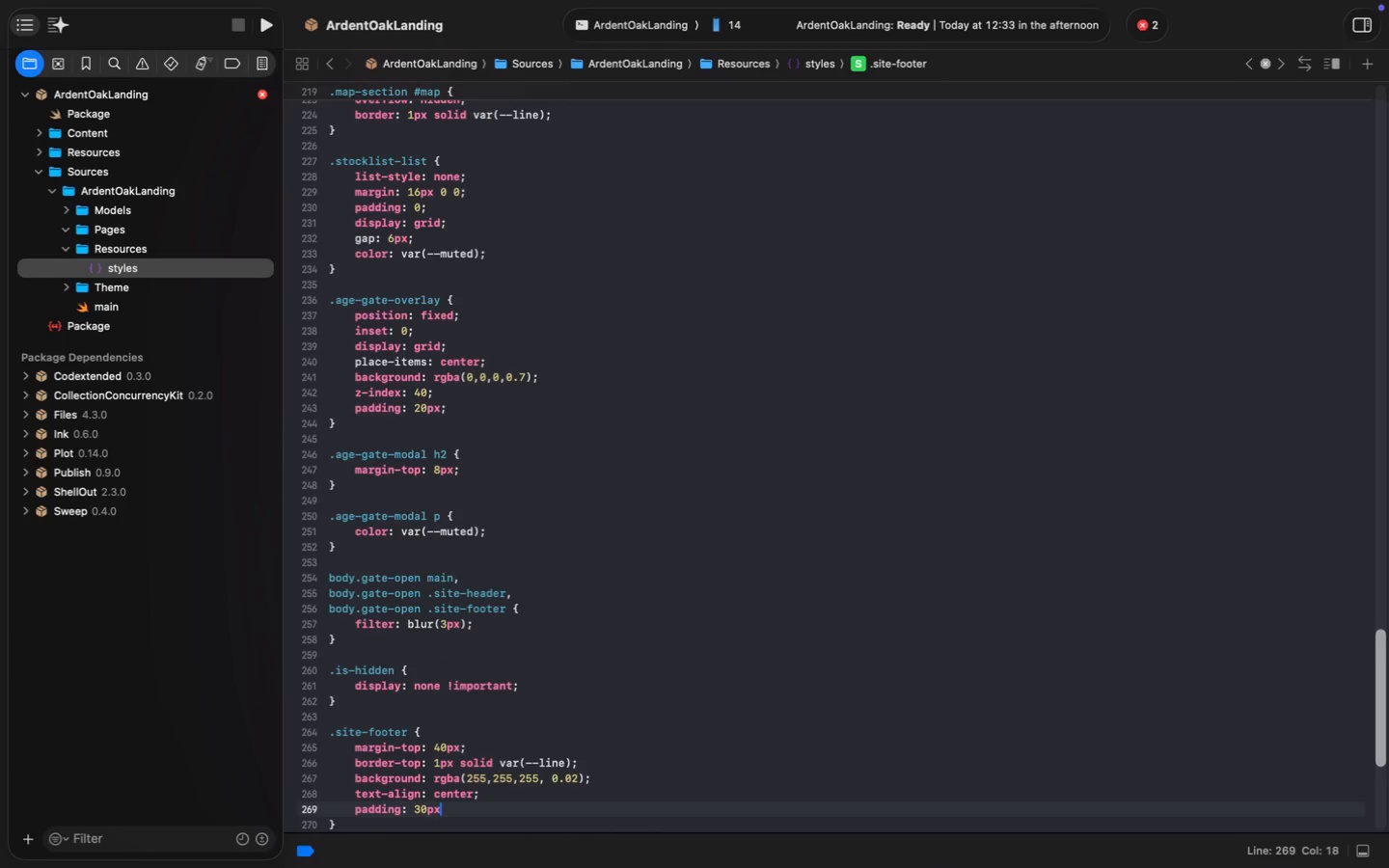 
key(Meta+MetaRight)
 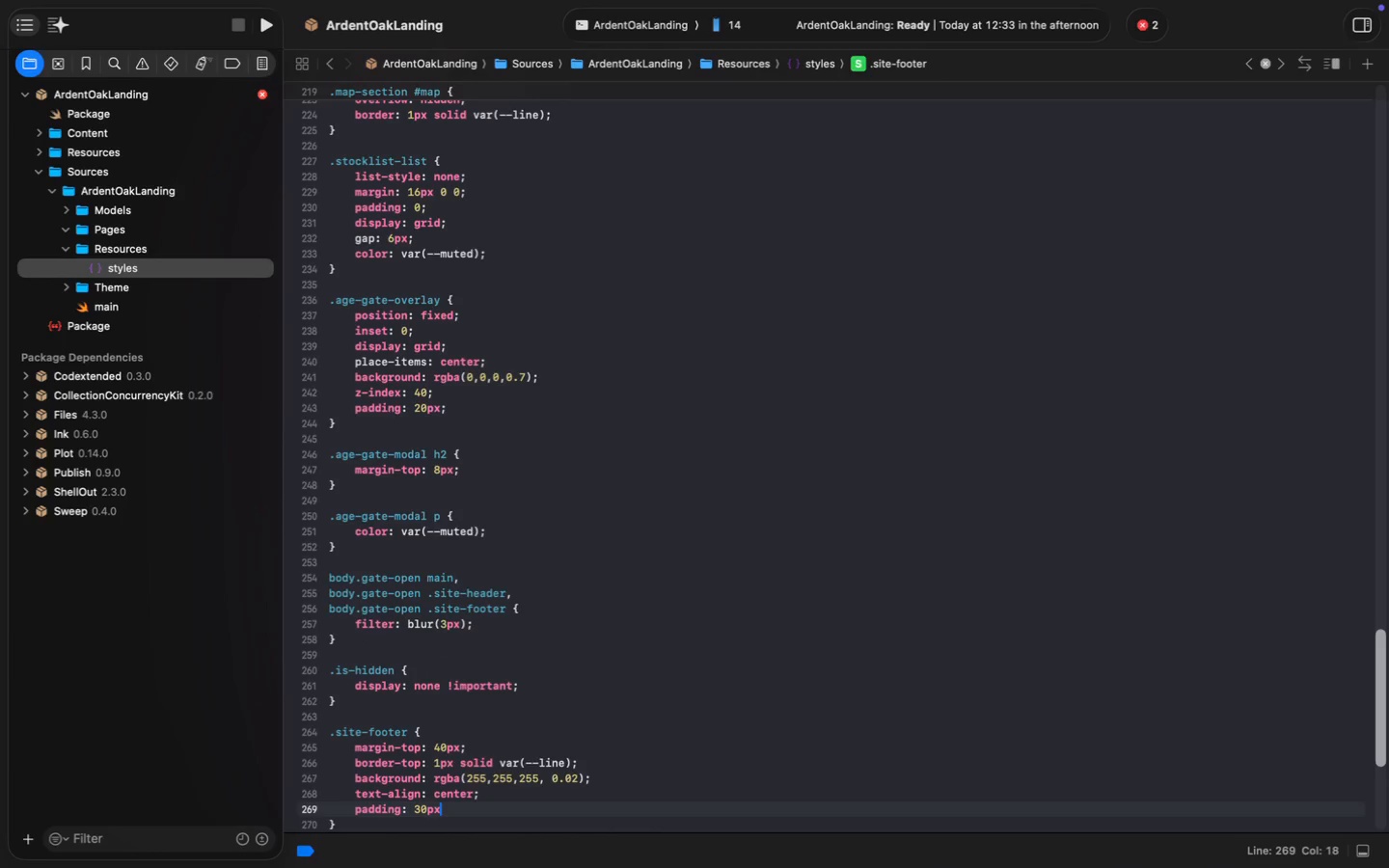 
key(Meta+ArrowRight)
 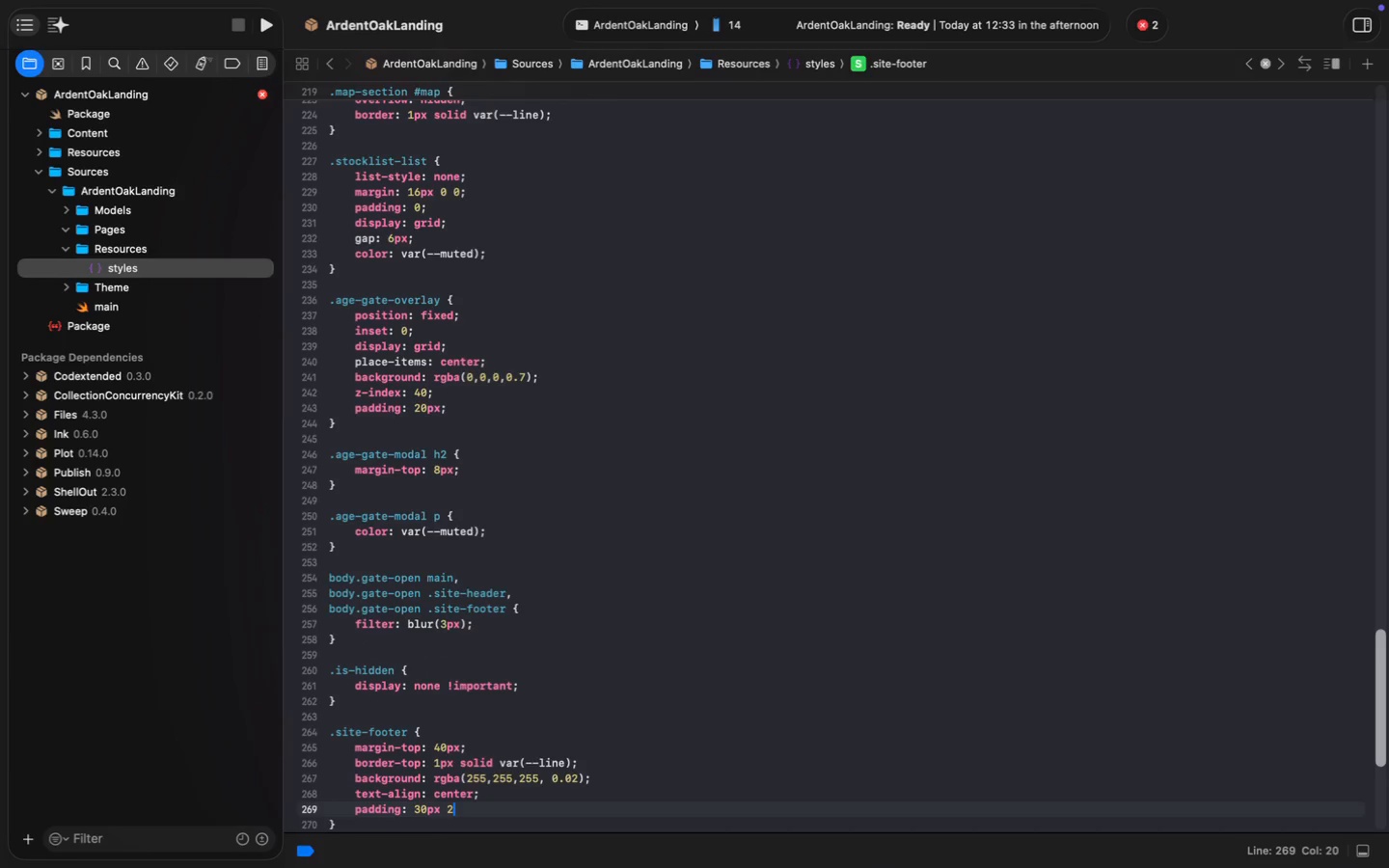 
type( 20px)
 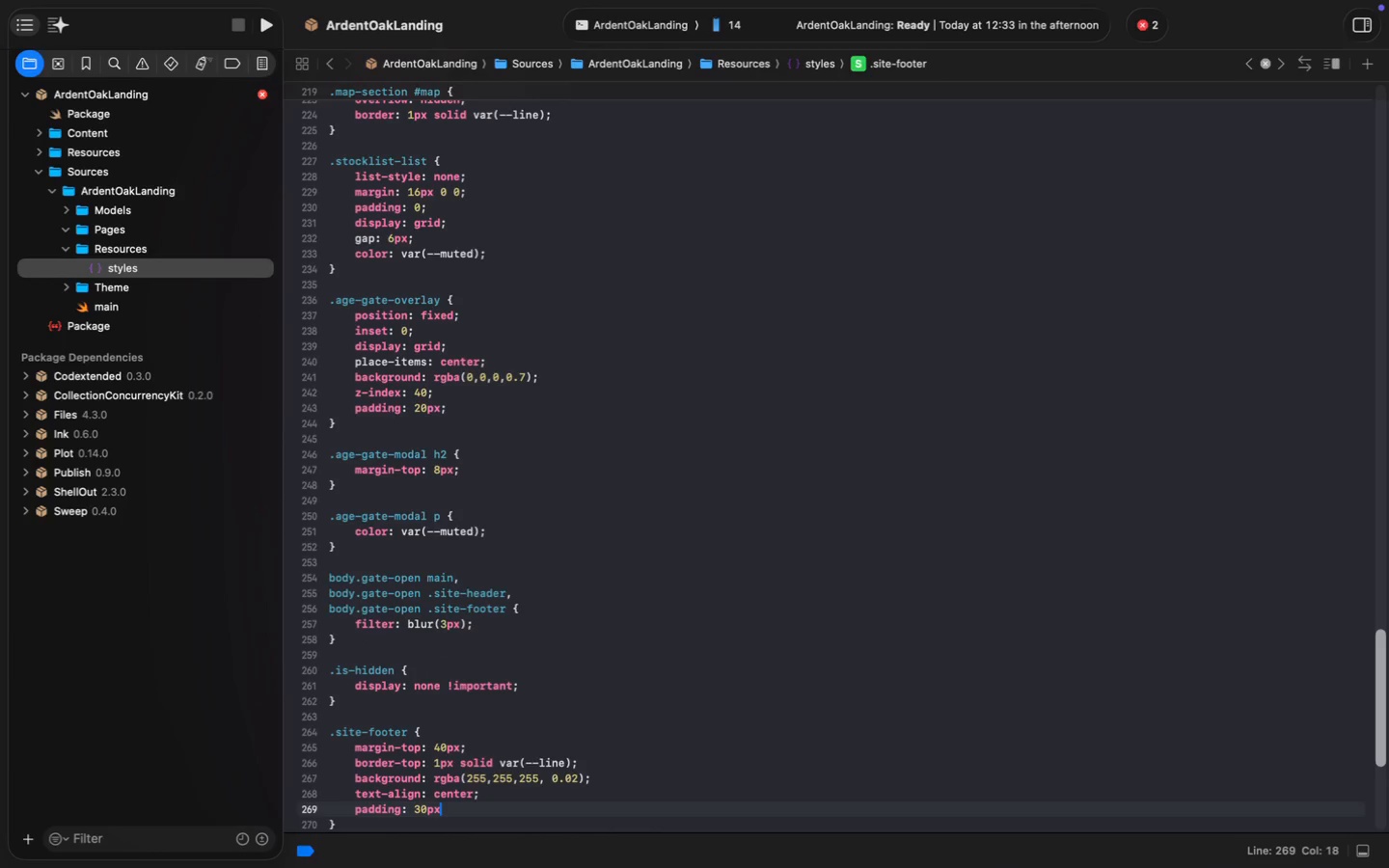 
key(Meta+MetaRight)
 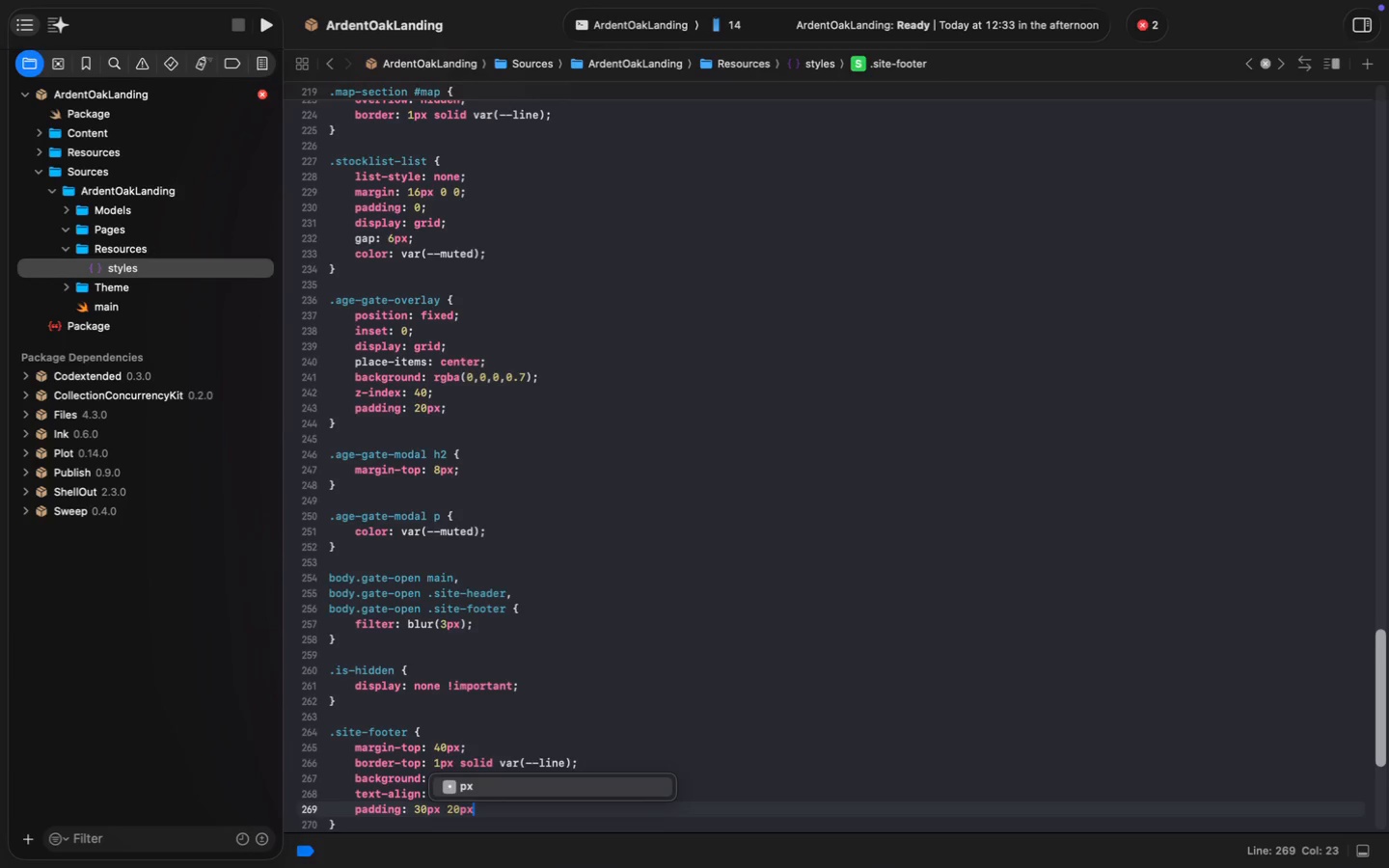 
key(Meta+ArrowRight)
 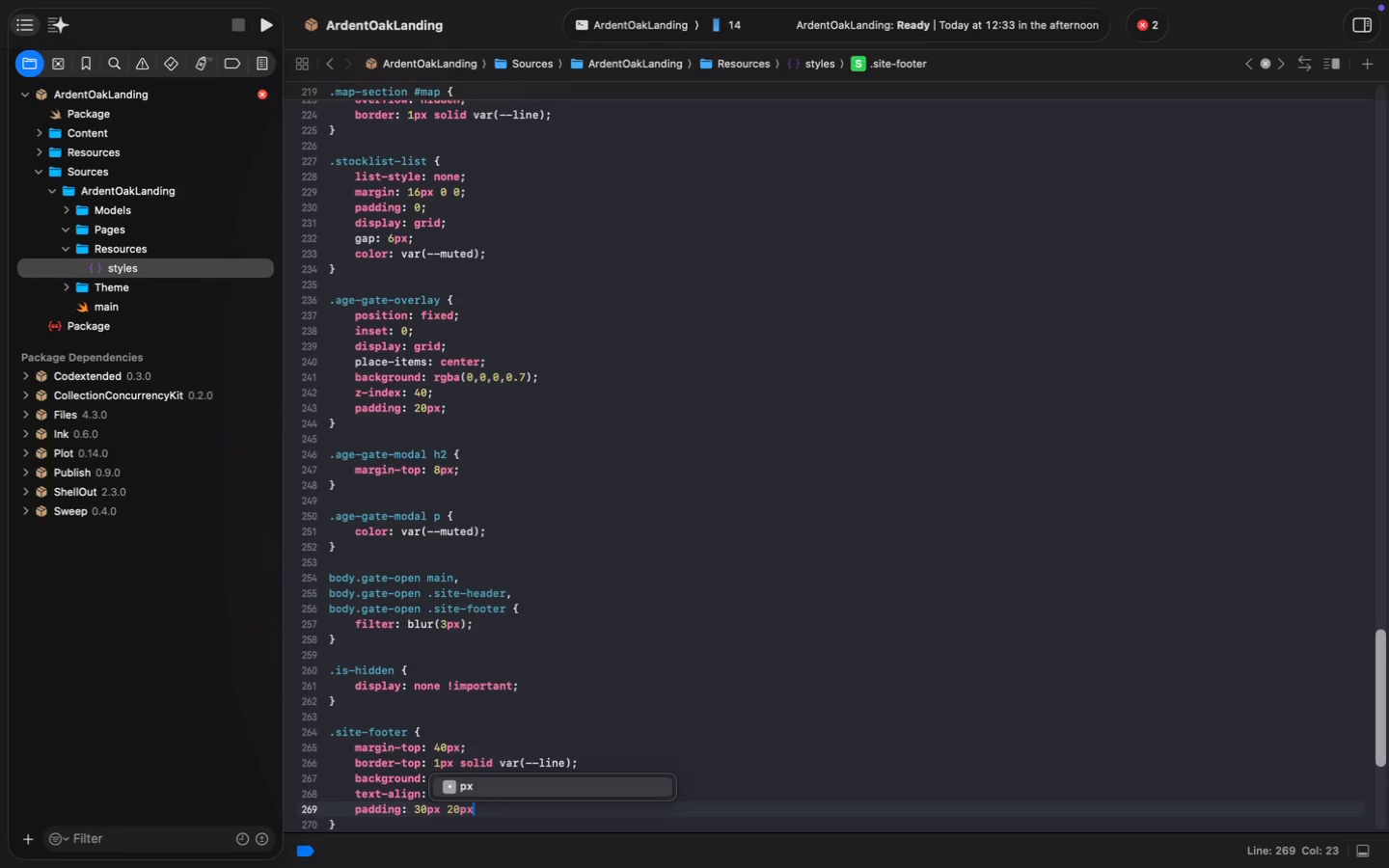 
key(Semicolon)
 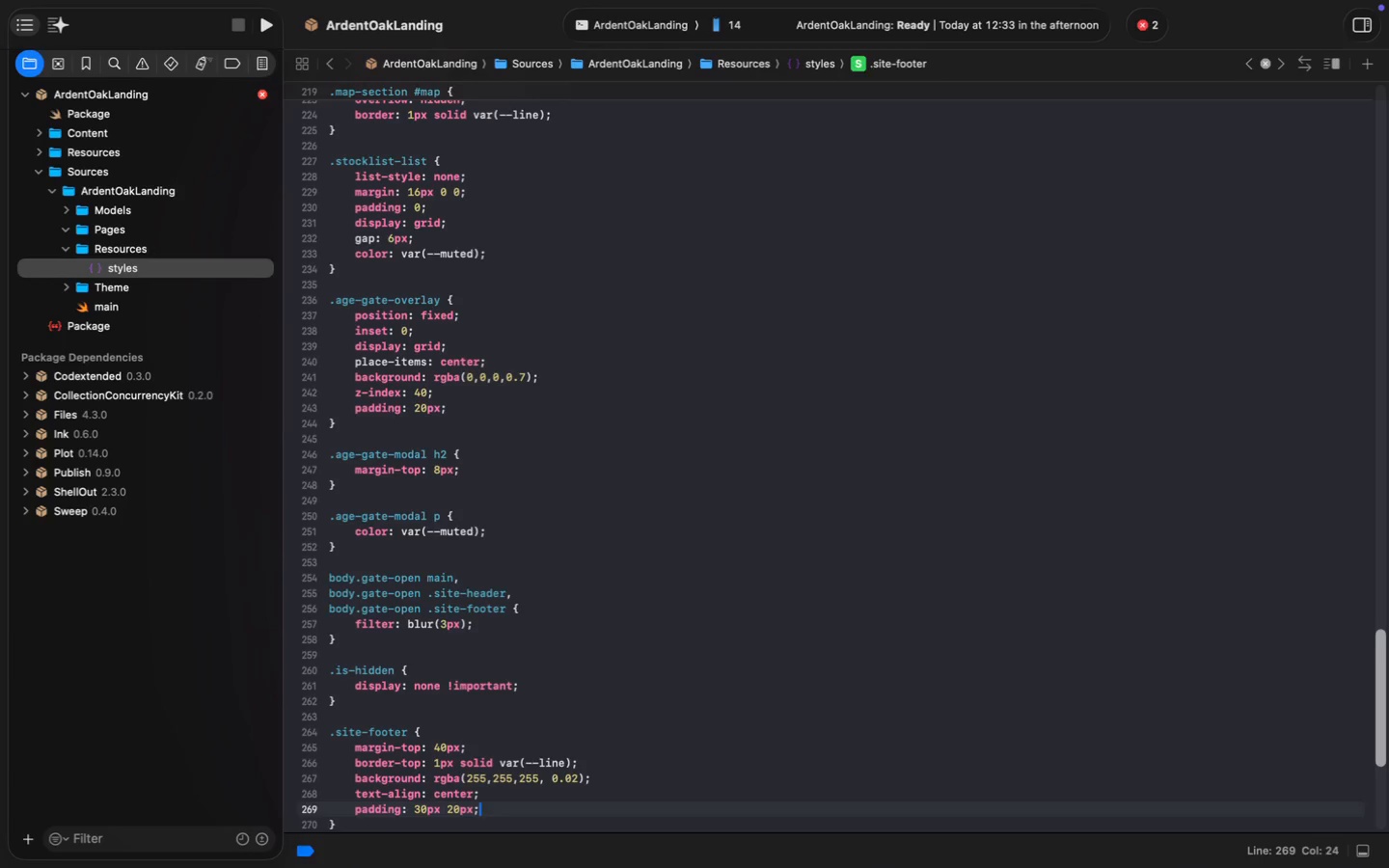 
key(Enter)
 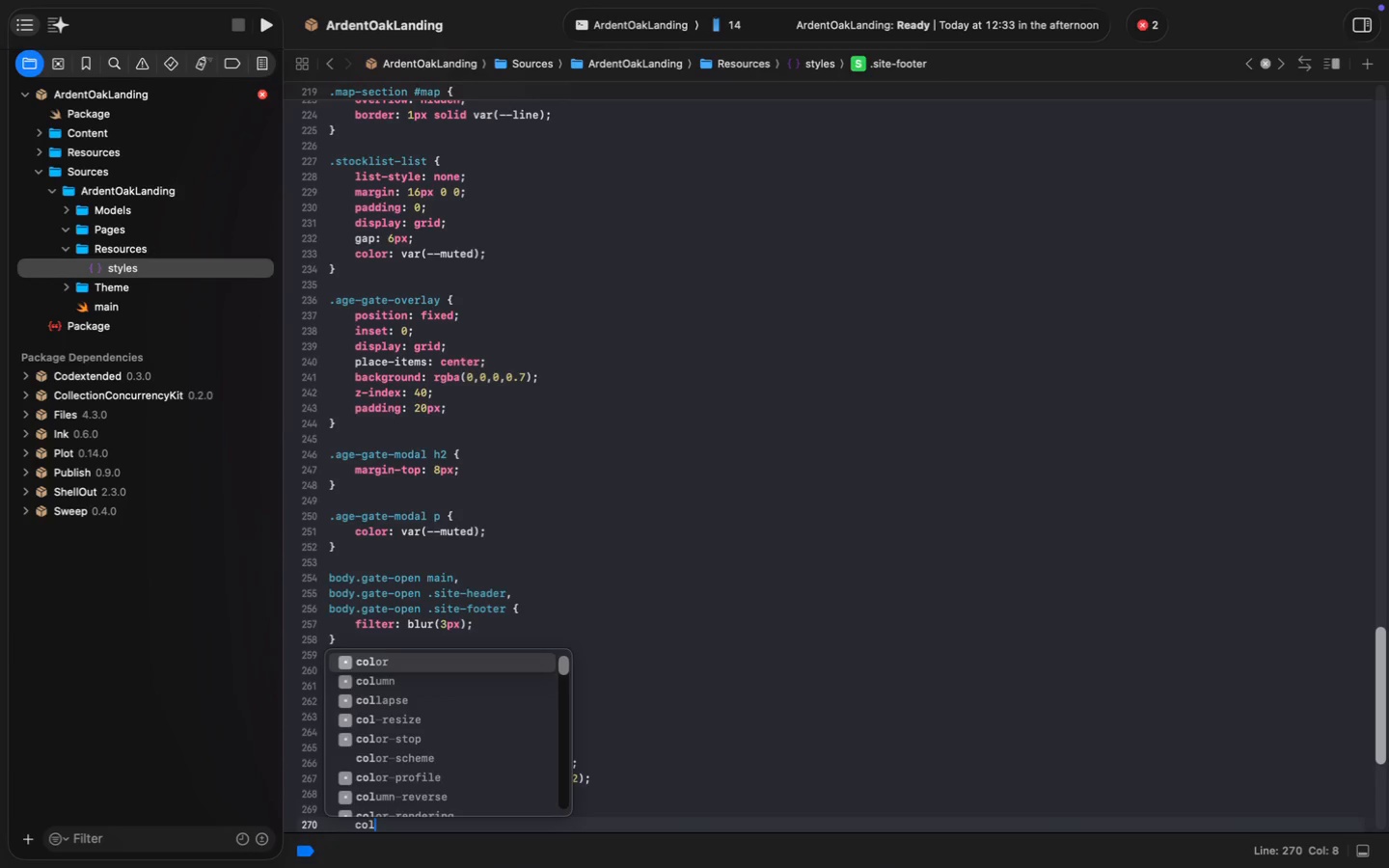 
type(color: var(--mu)
 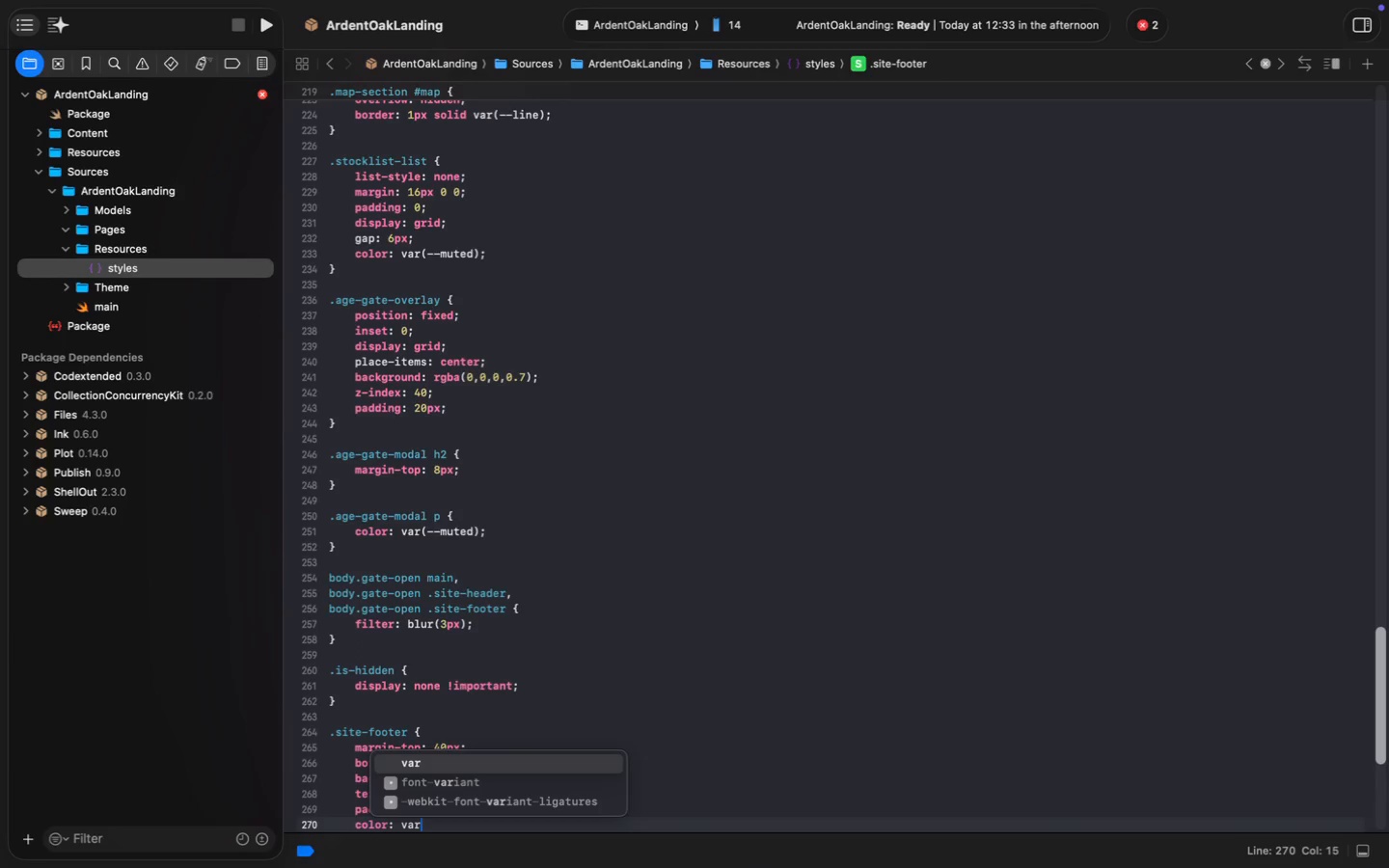 
key(Enter)
 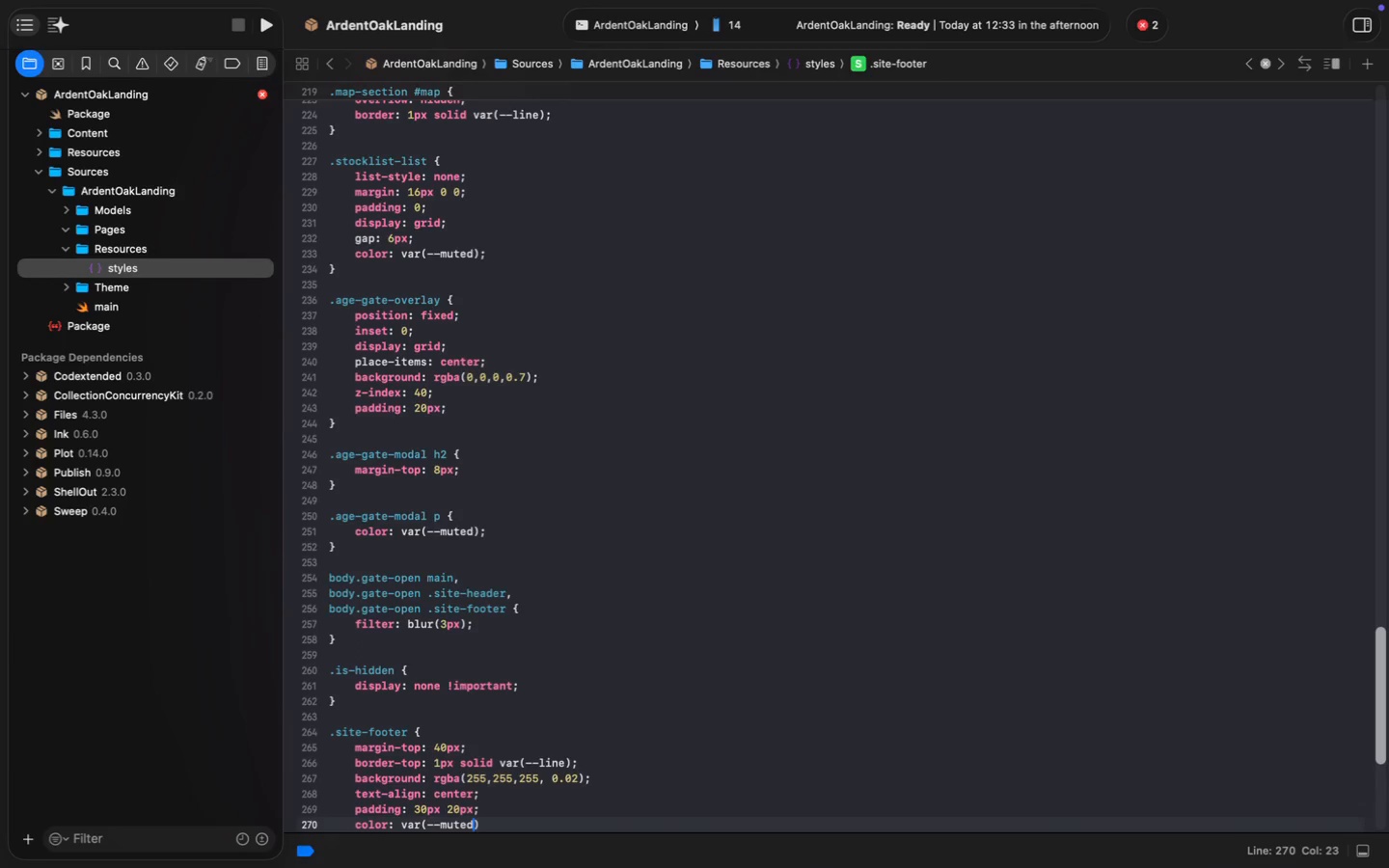 
key(Meta+ArrowRight)
 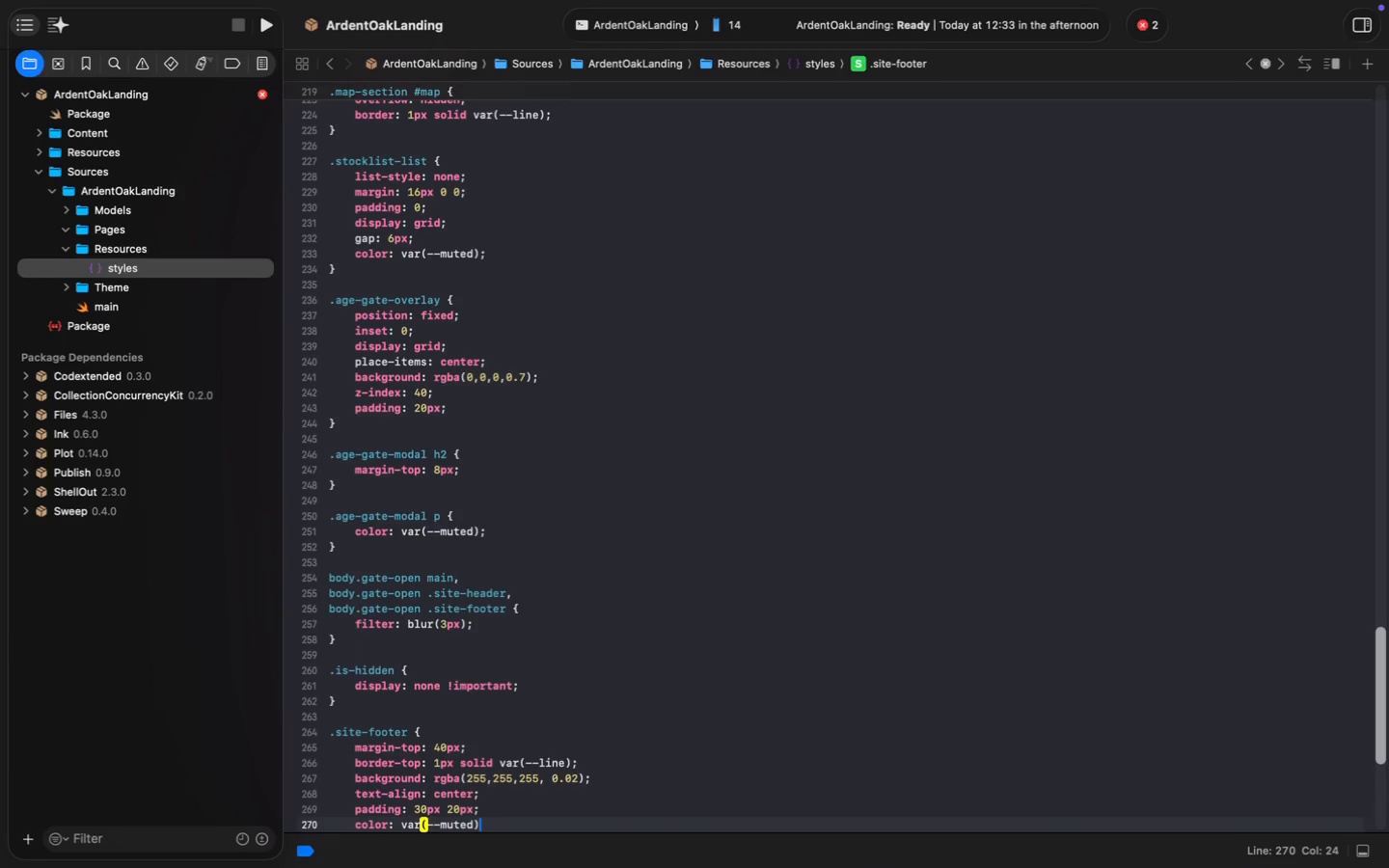 
key(Semicolon)
 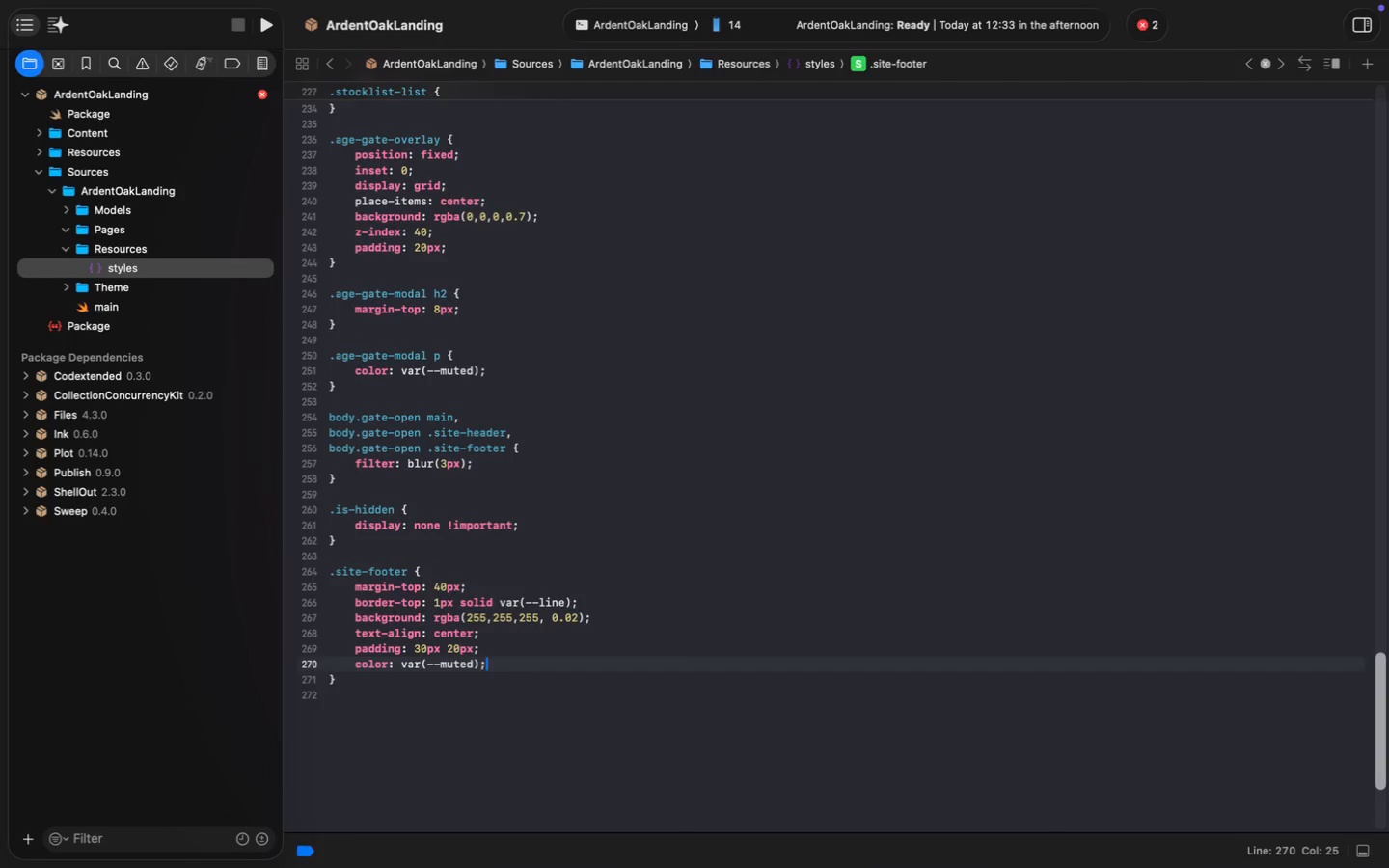 
scroll: coordinate [354, 568], scroll_direction: down, amount: 55.0
 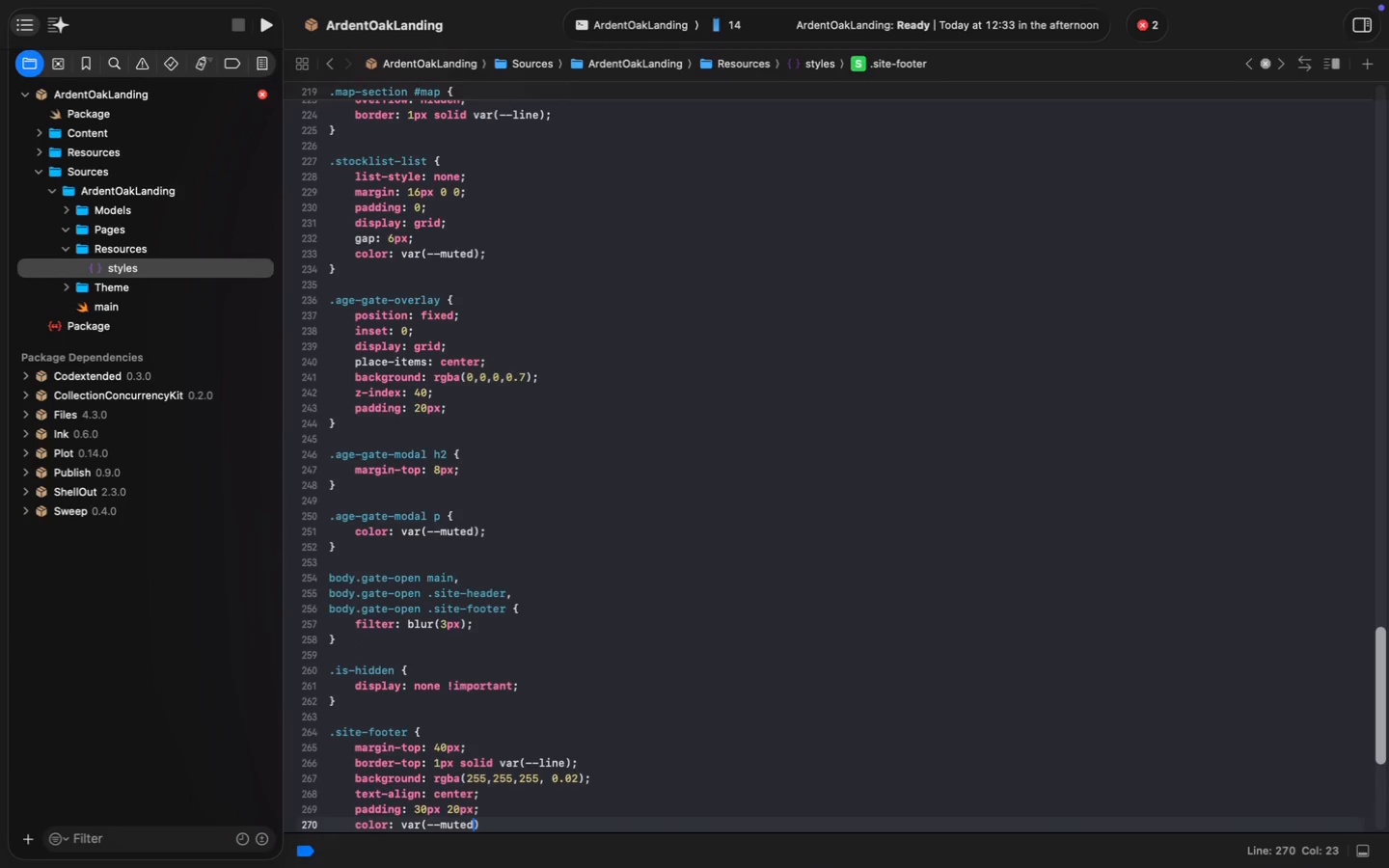 
key(ArrowDown)
 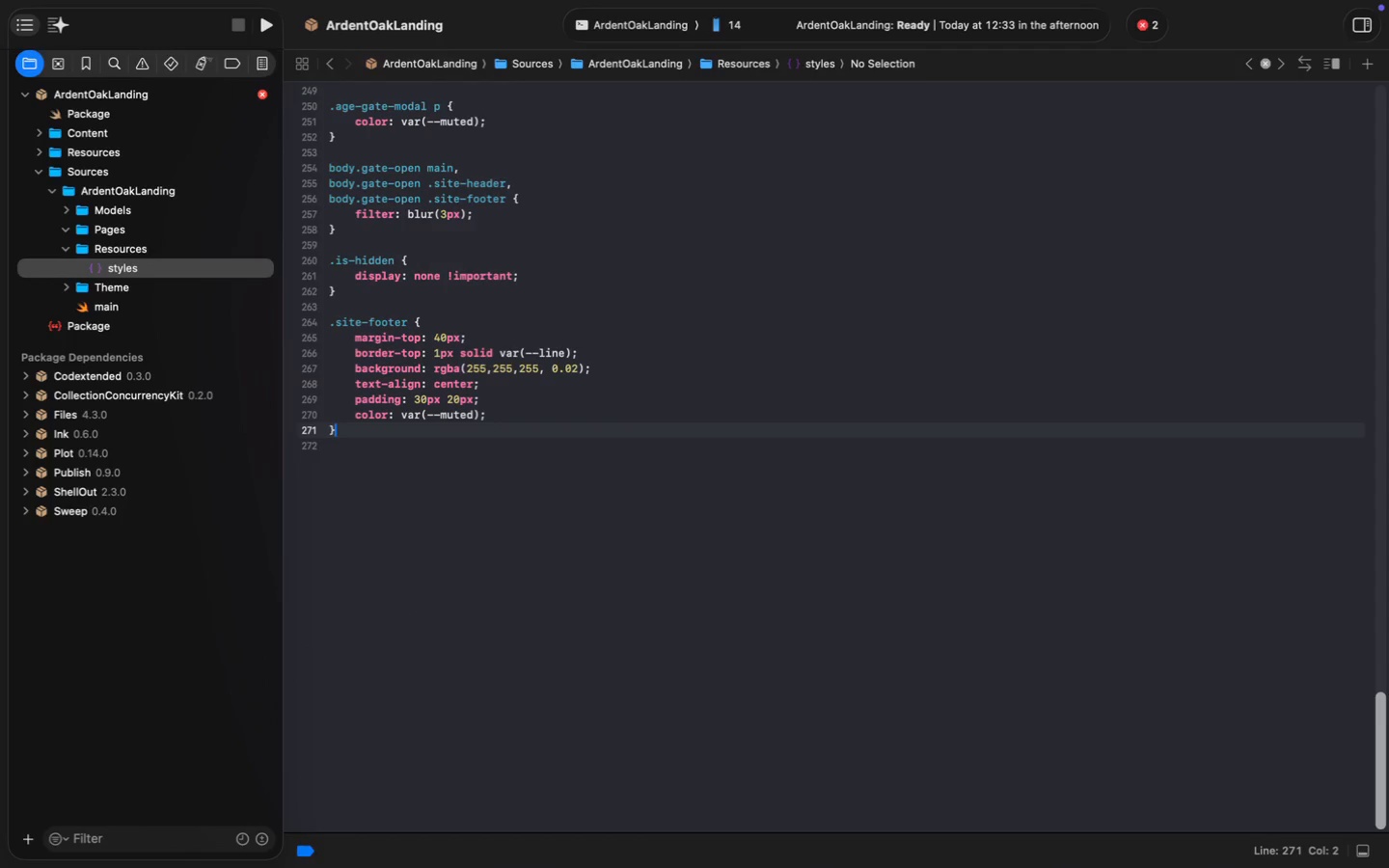 
key(Enter)
 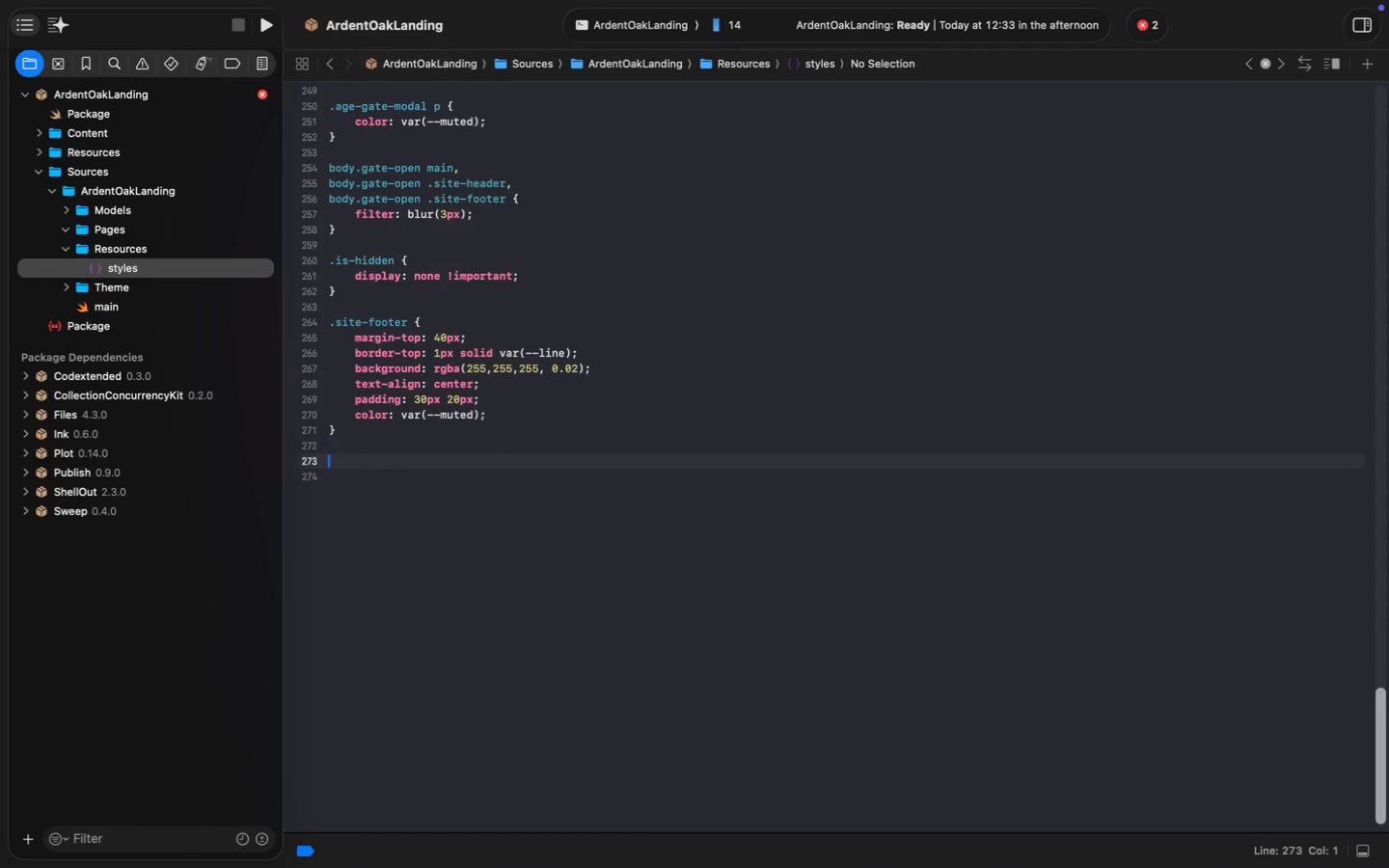 
key(Enter)
 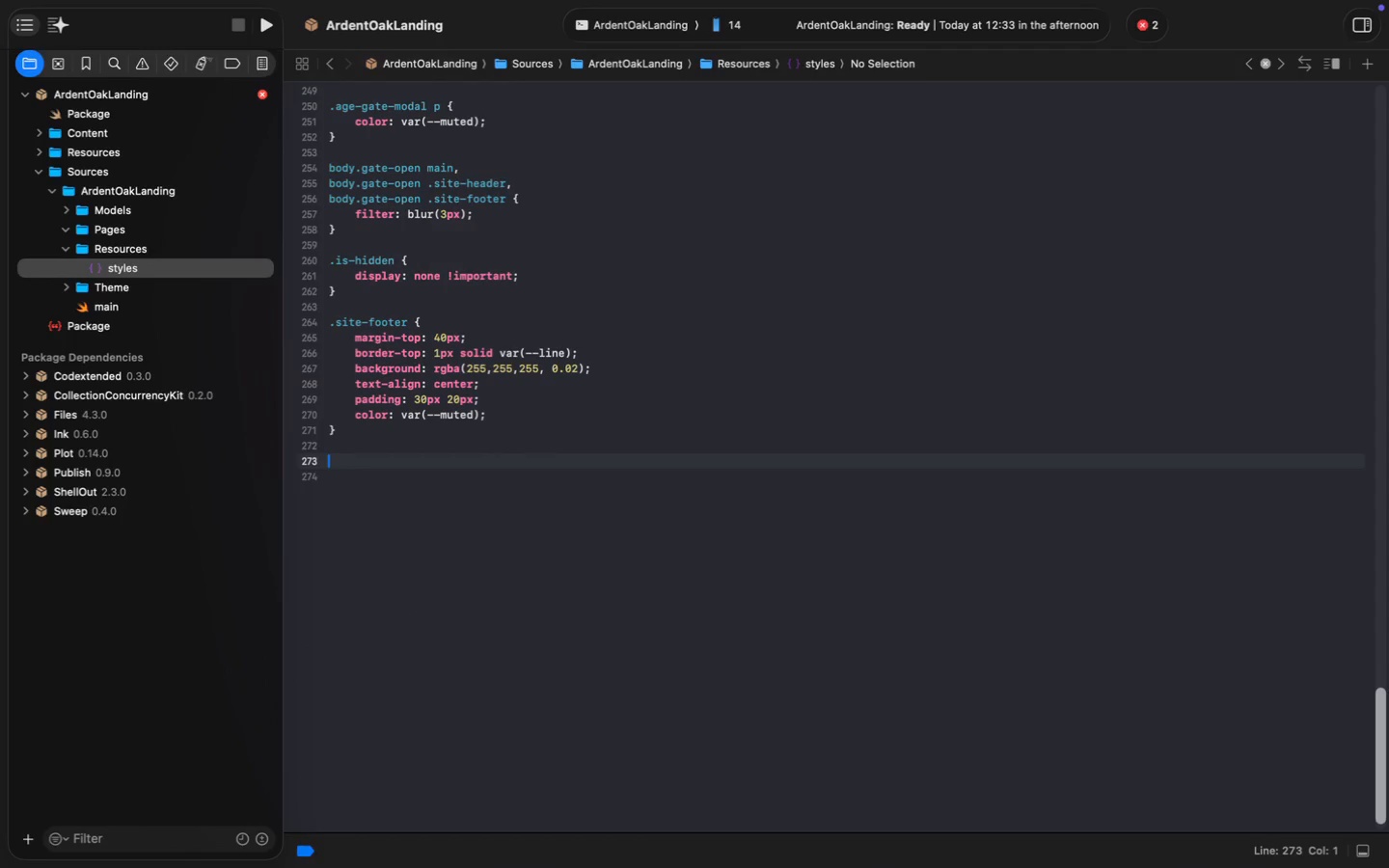 
type(@media (prefers-reduced-motion: reduced)
key(Backspace)
 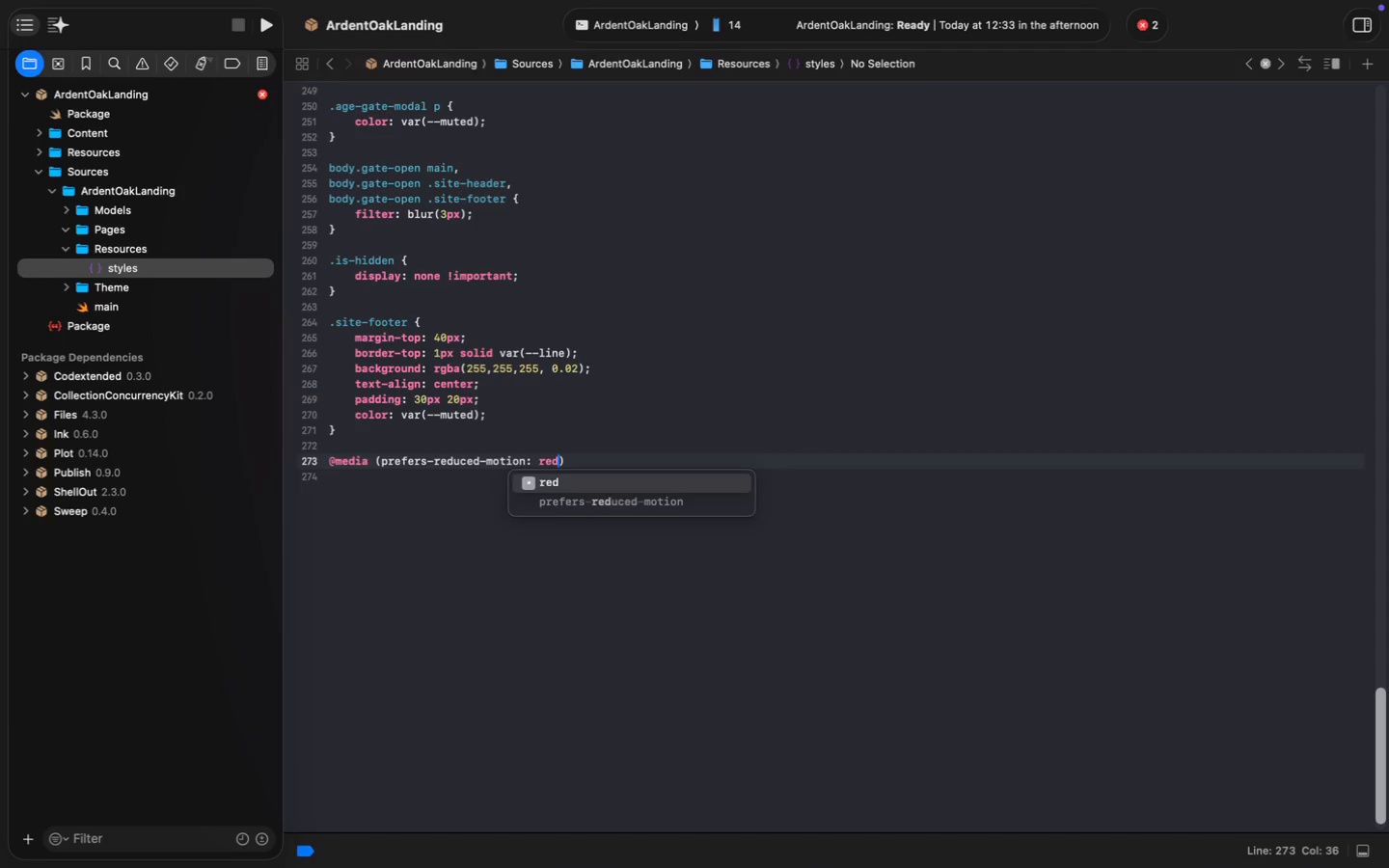 
key(Meta+ArrowRight)
 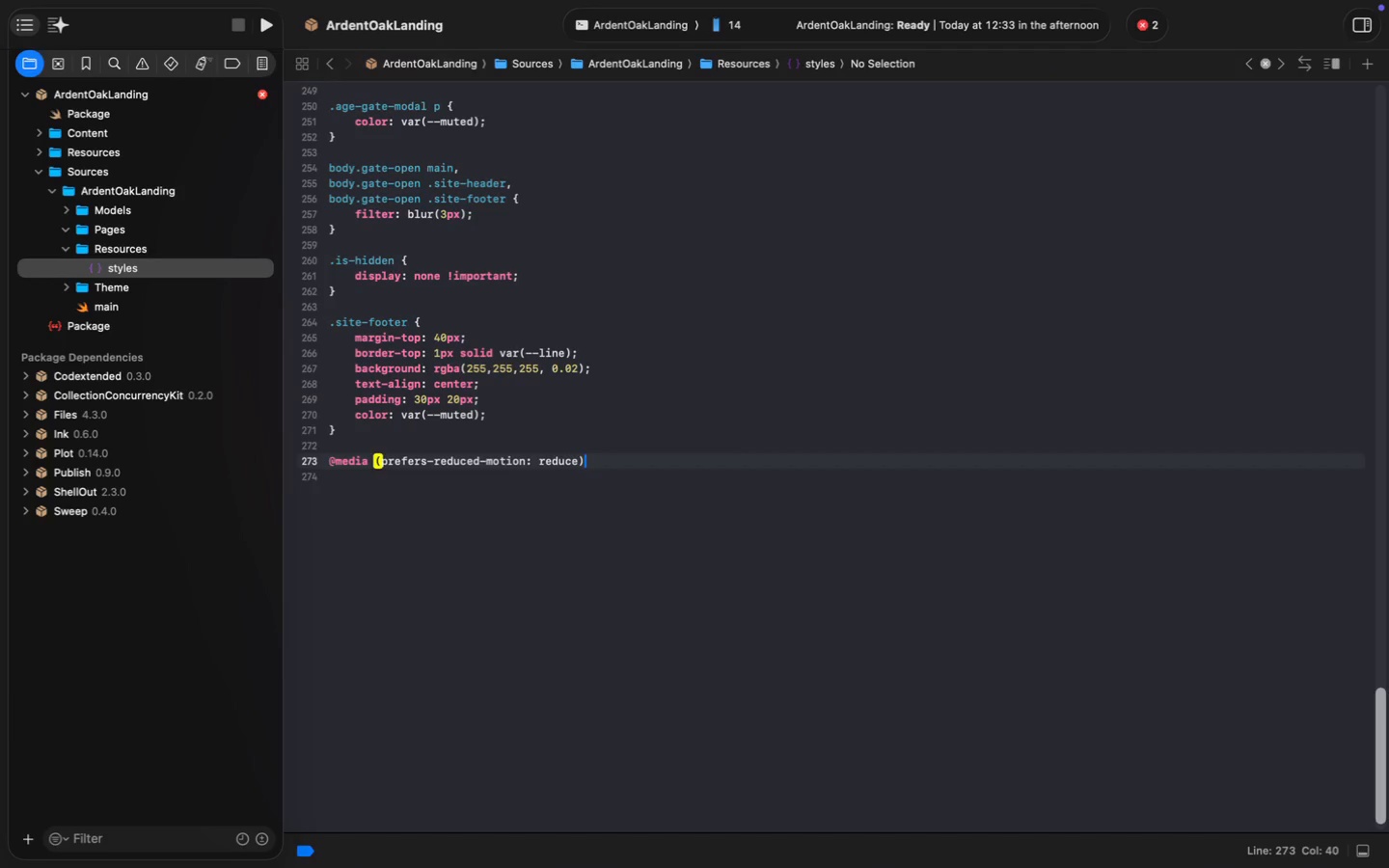 
key(Space)
 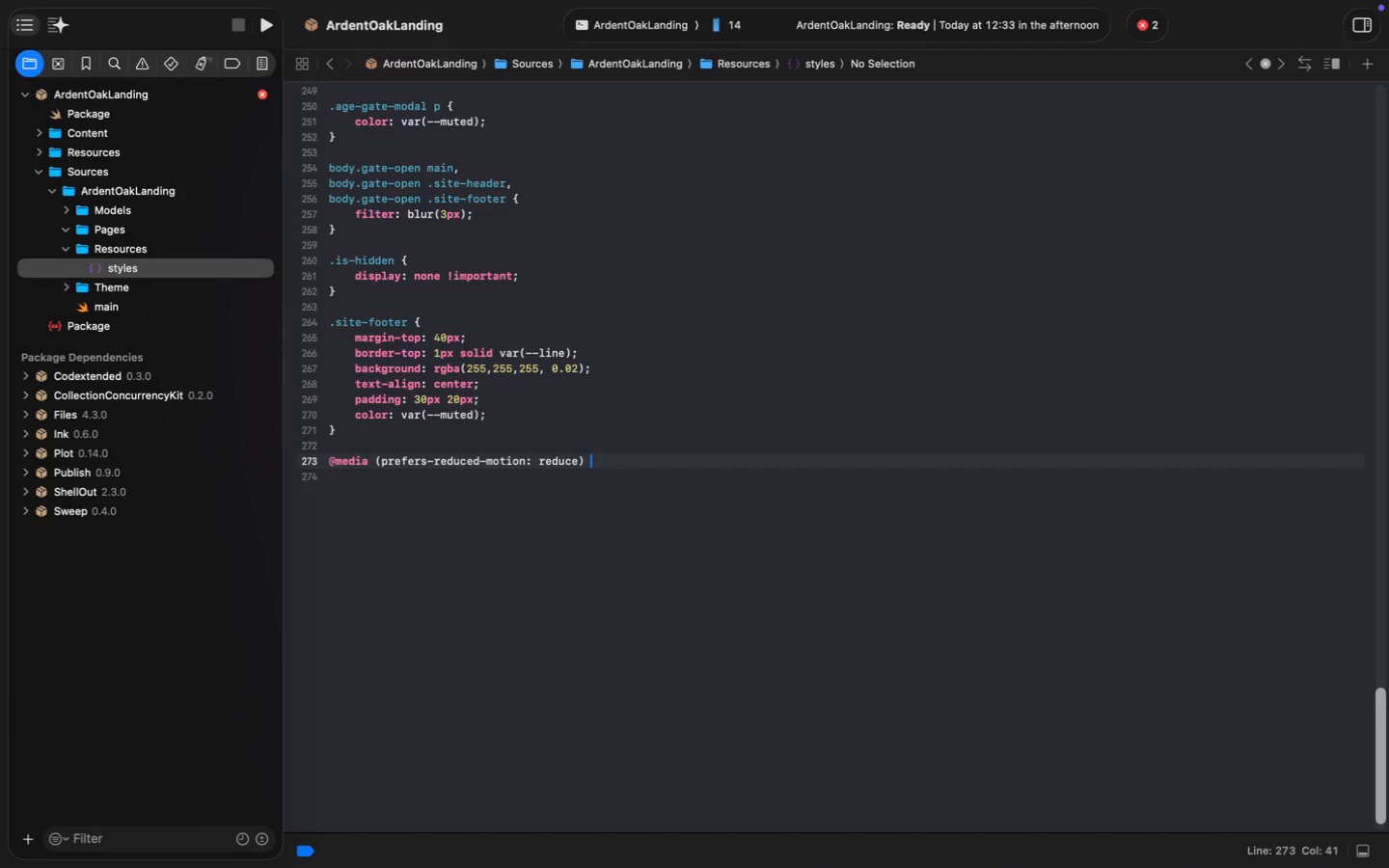 
key(Shift+ShiftLeft)
 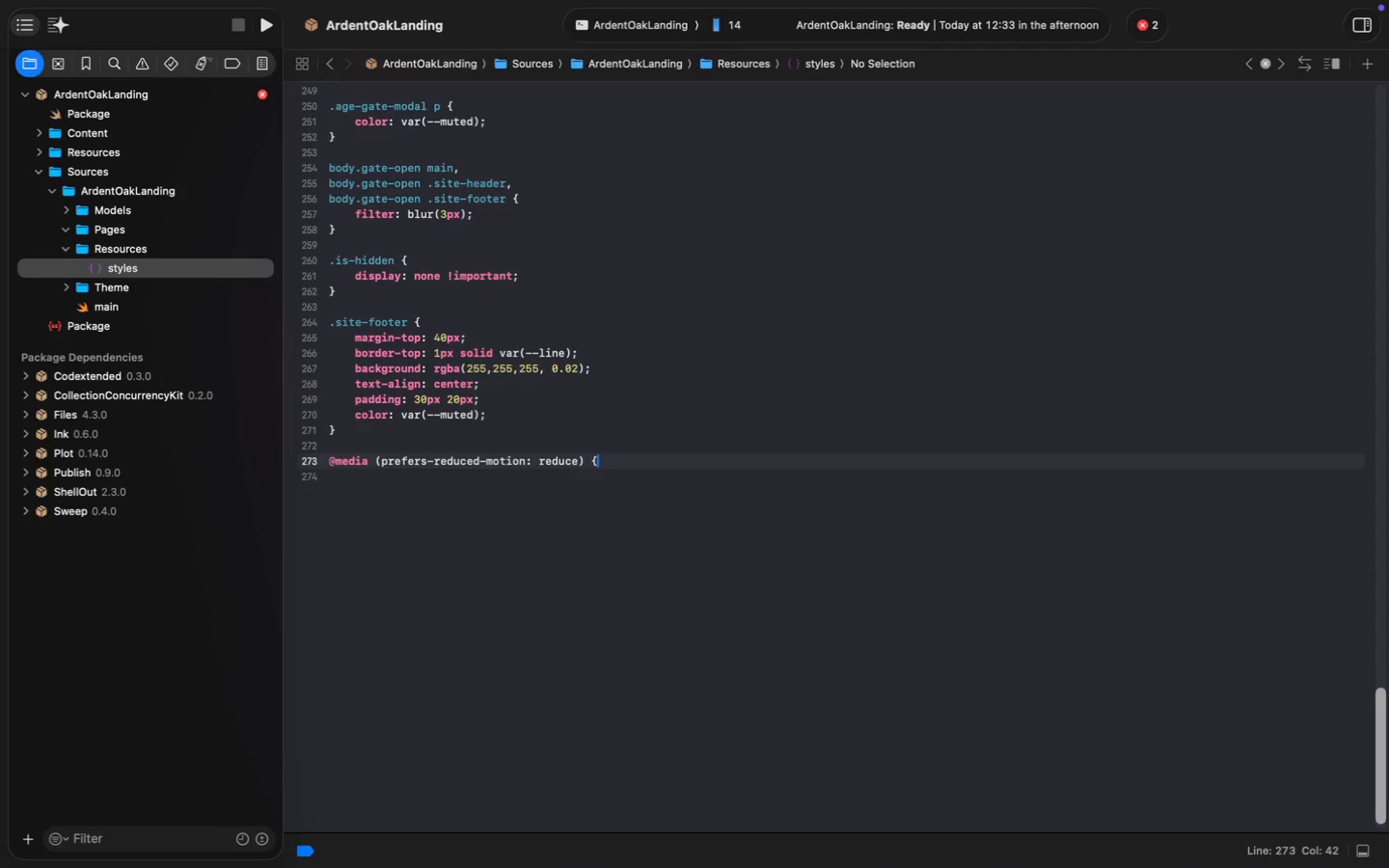 
key(Shift+BracketLeft)
 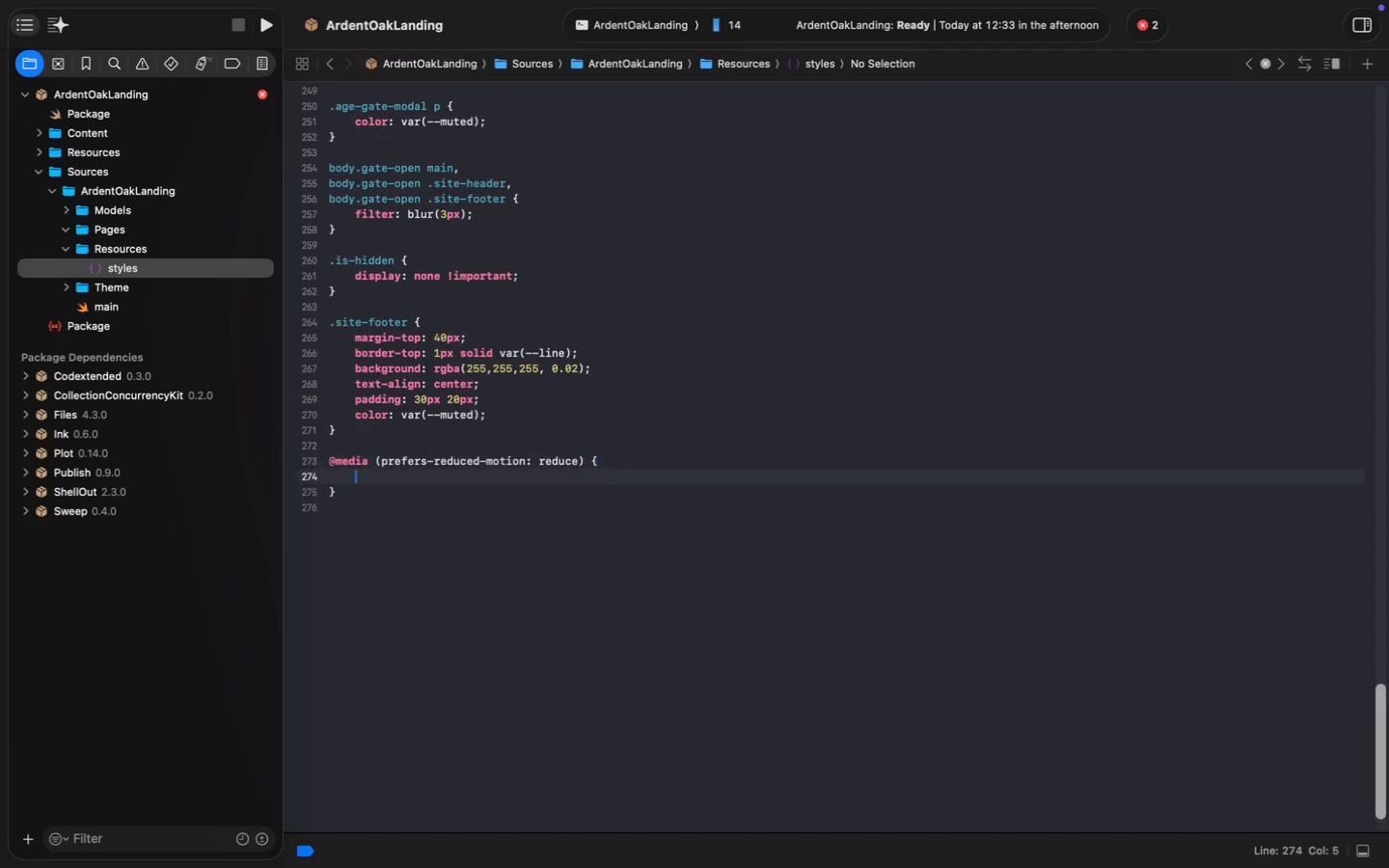 
key(Enter)
 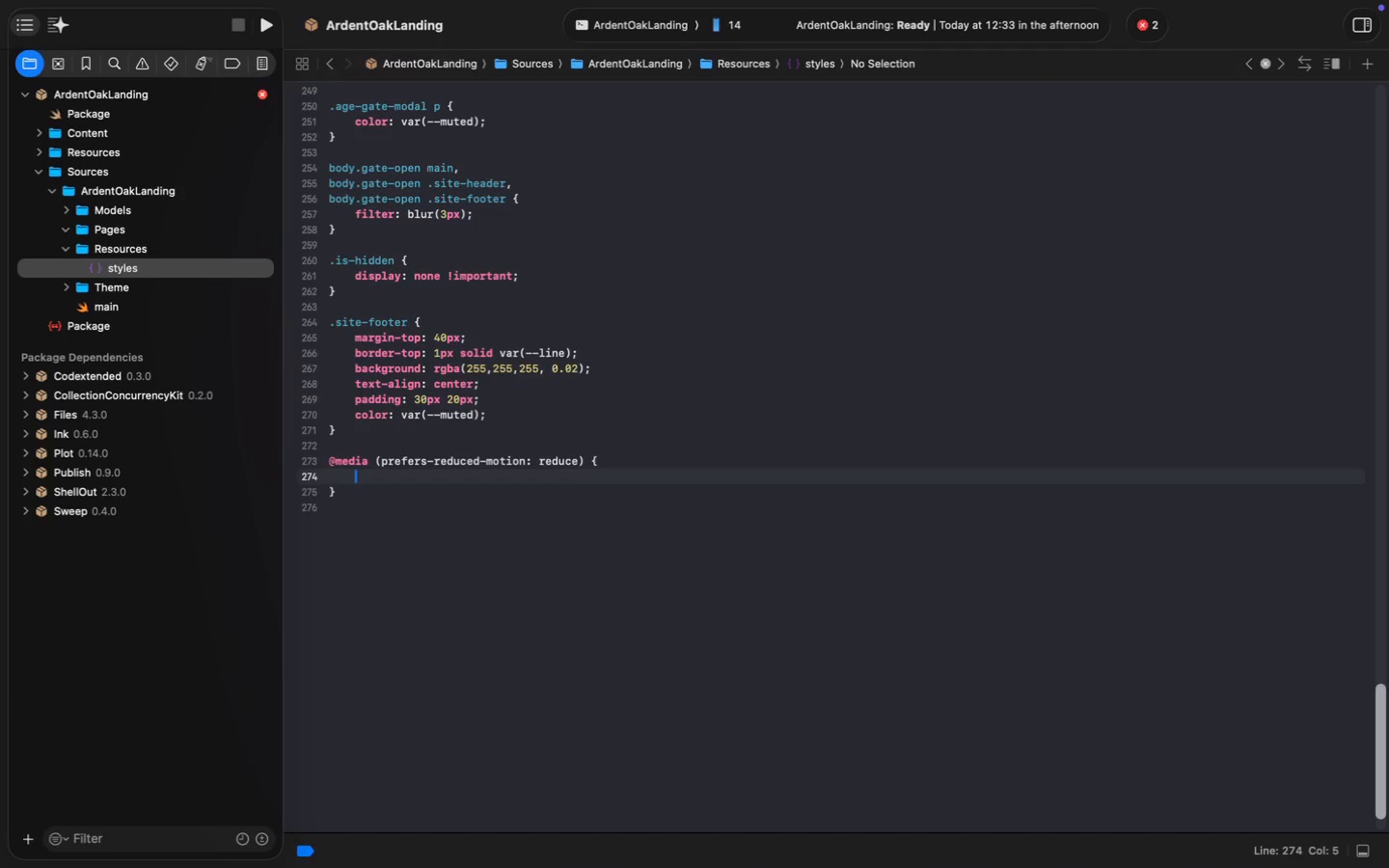 
key(Shift+8)
 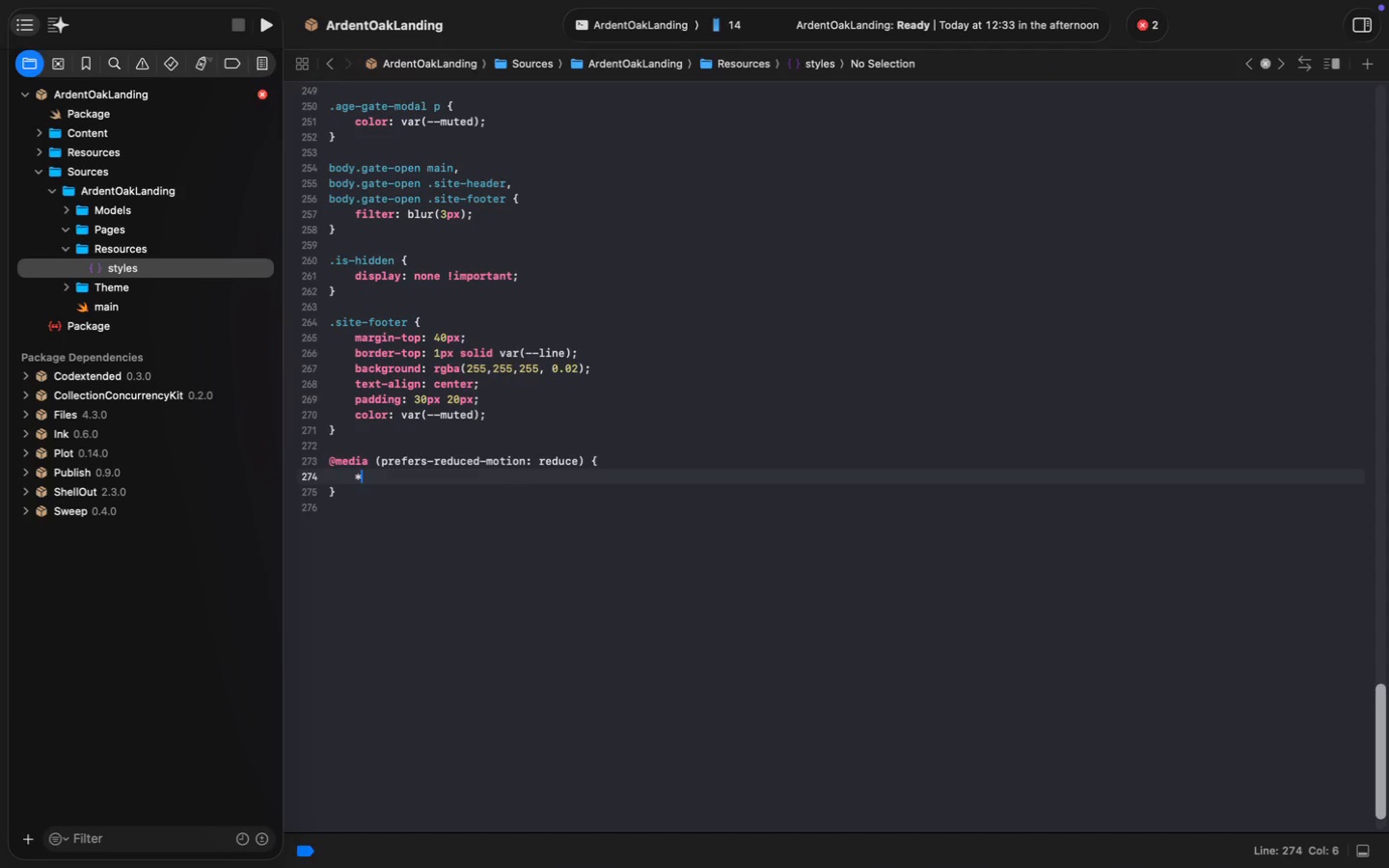 
key(Comma)
 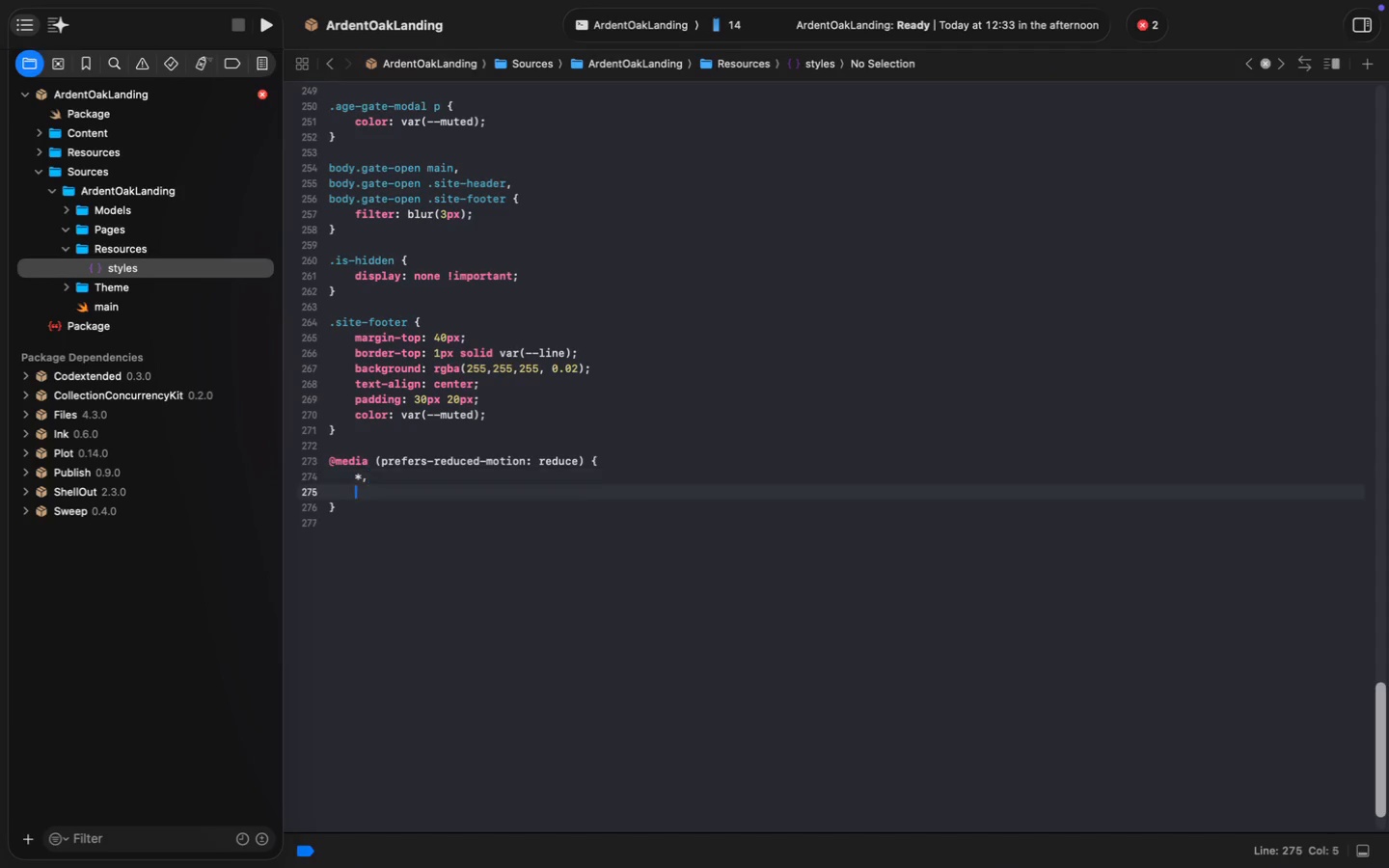 
key(Enter)
 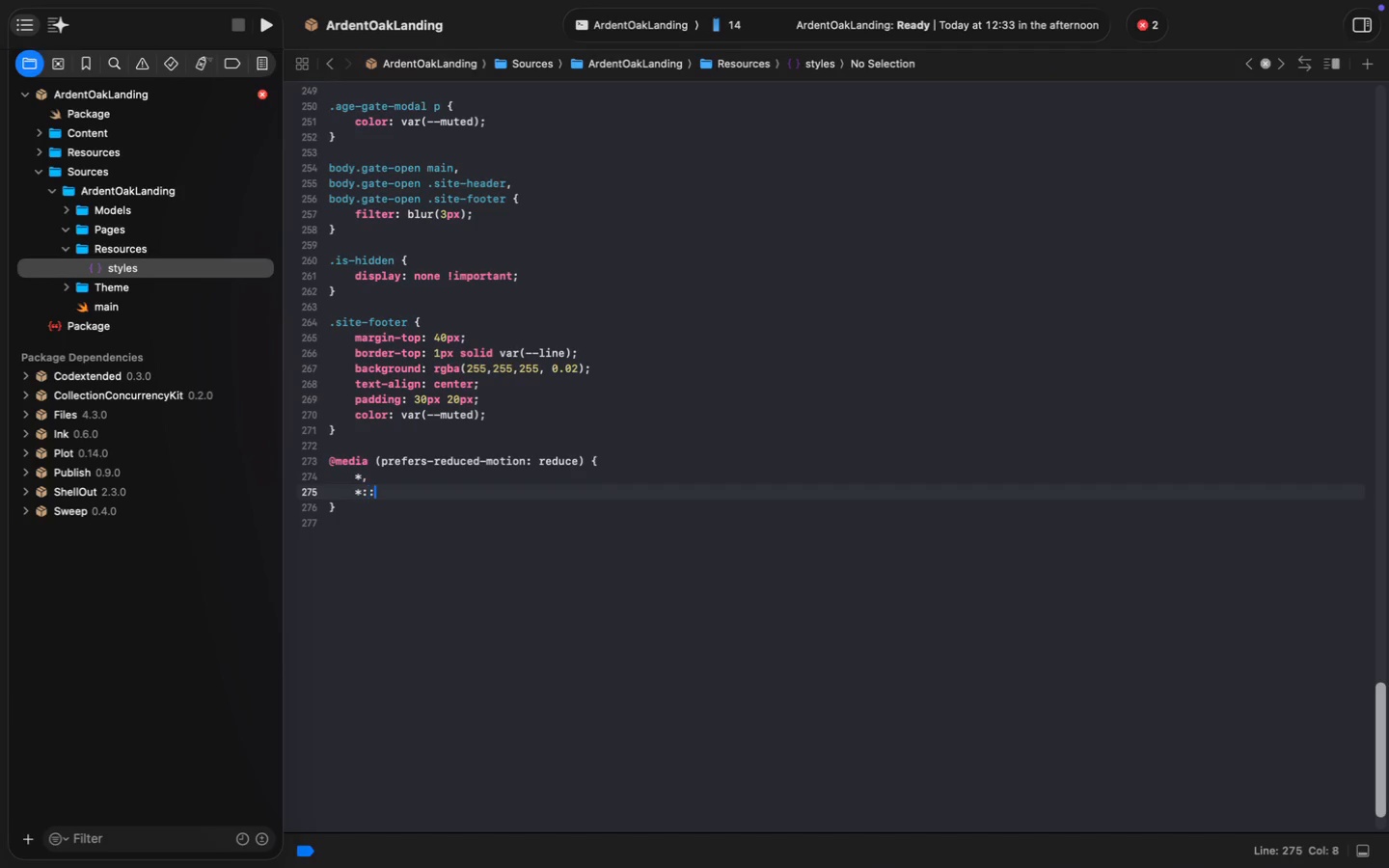 
type(*::before,)
 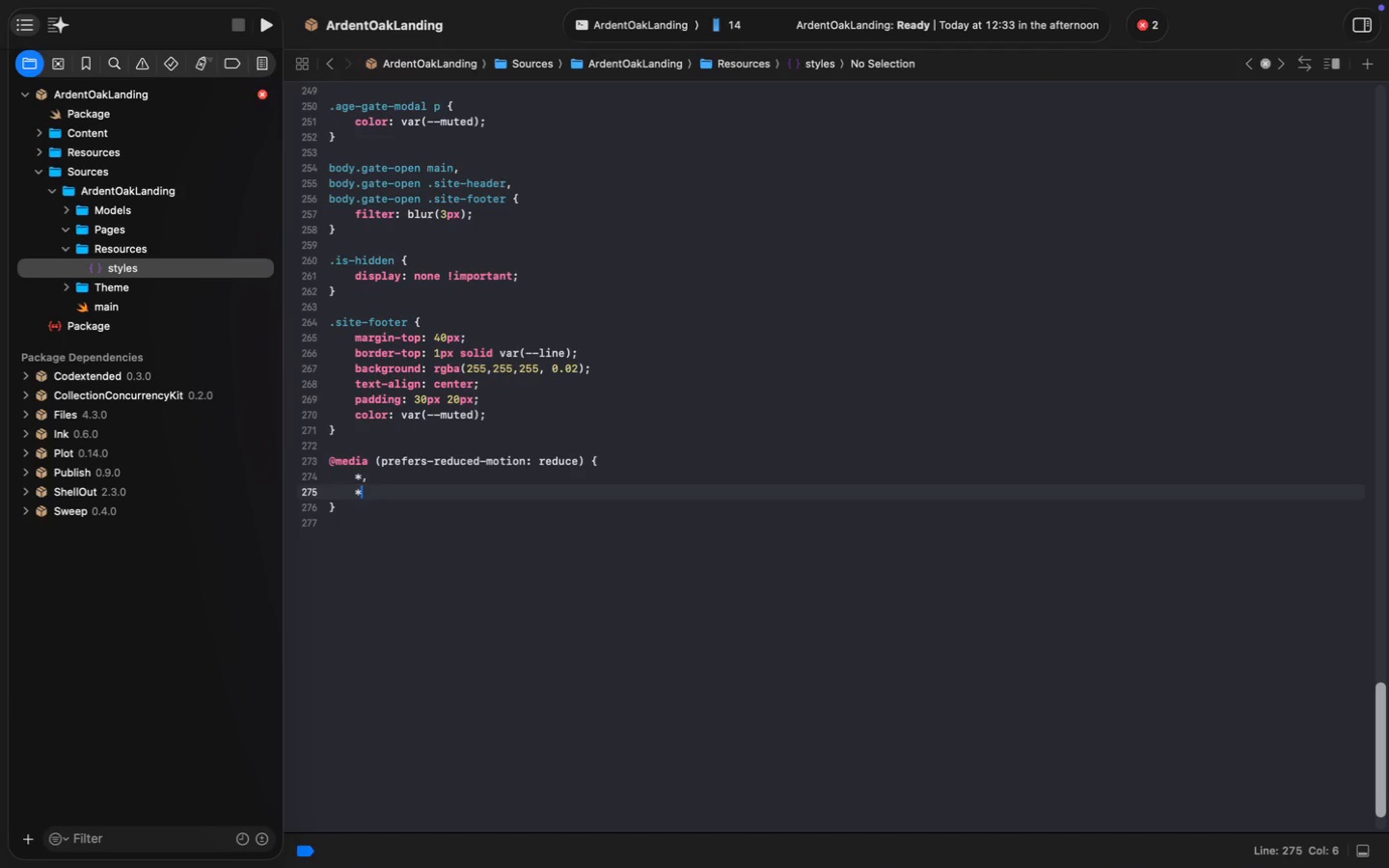 
key(Enter)
 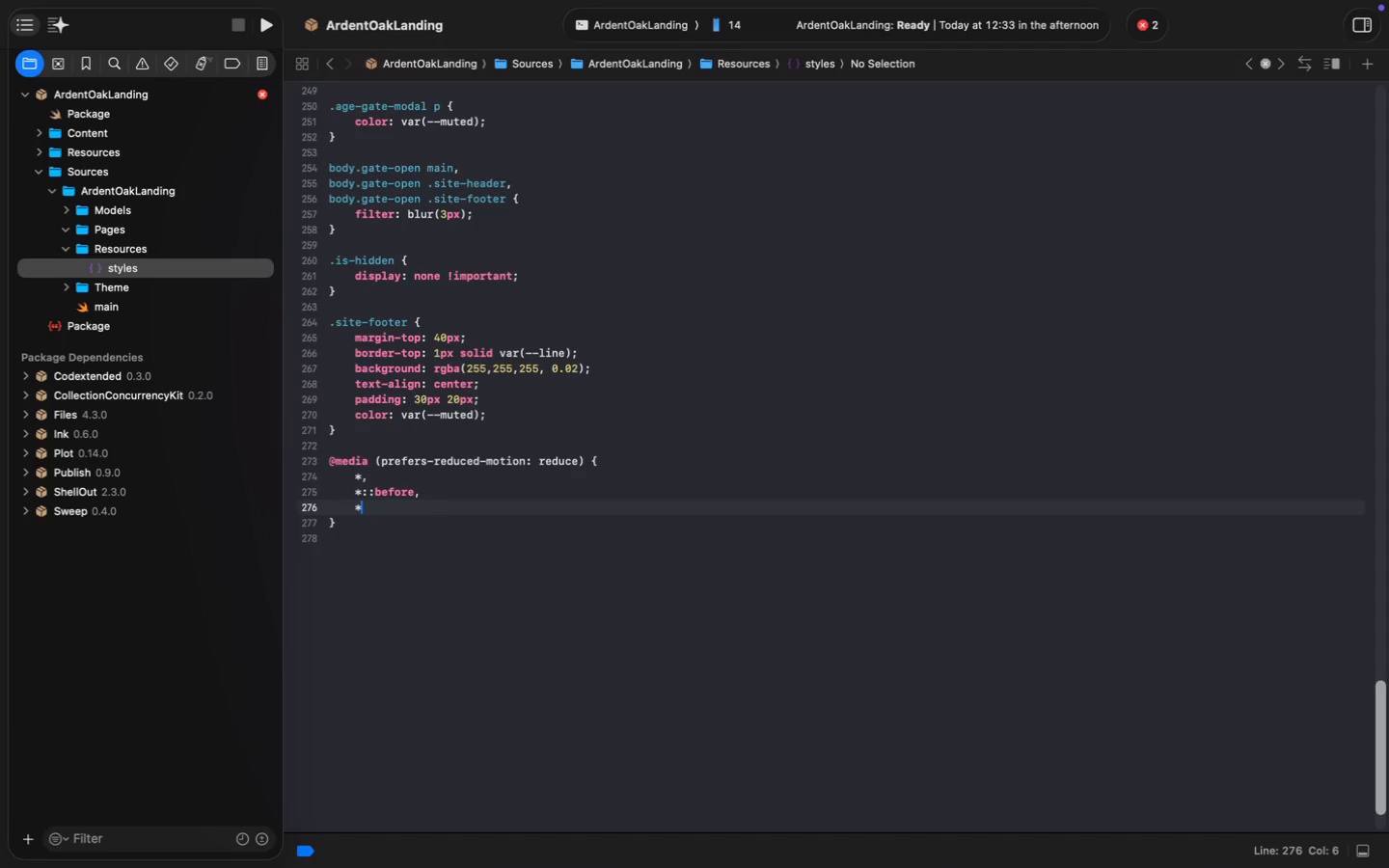 
type(*::after {)
 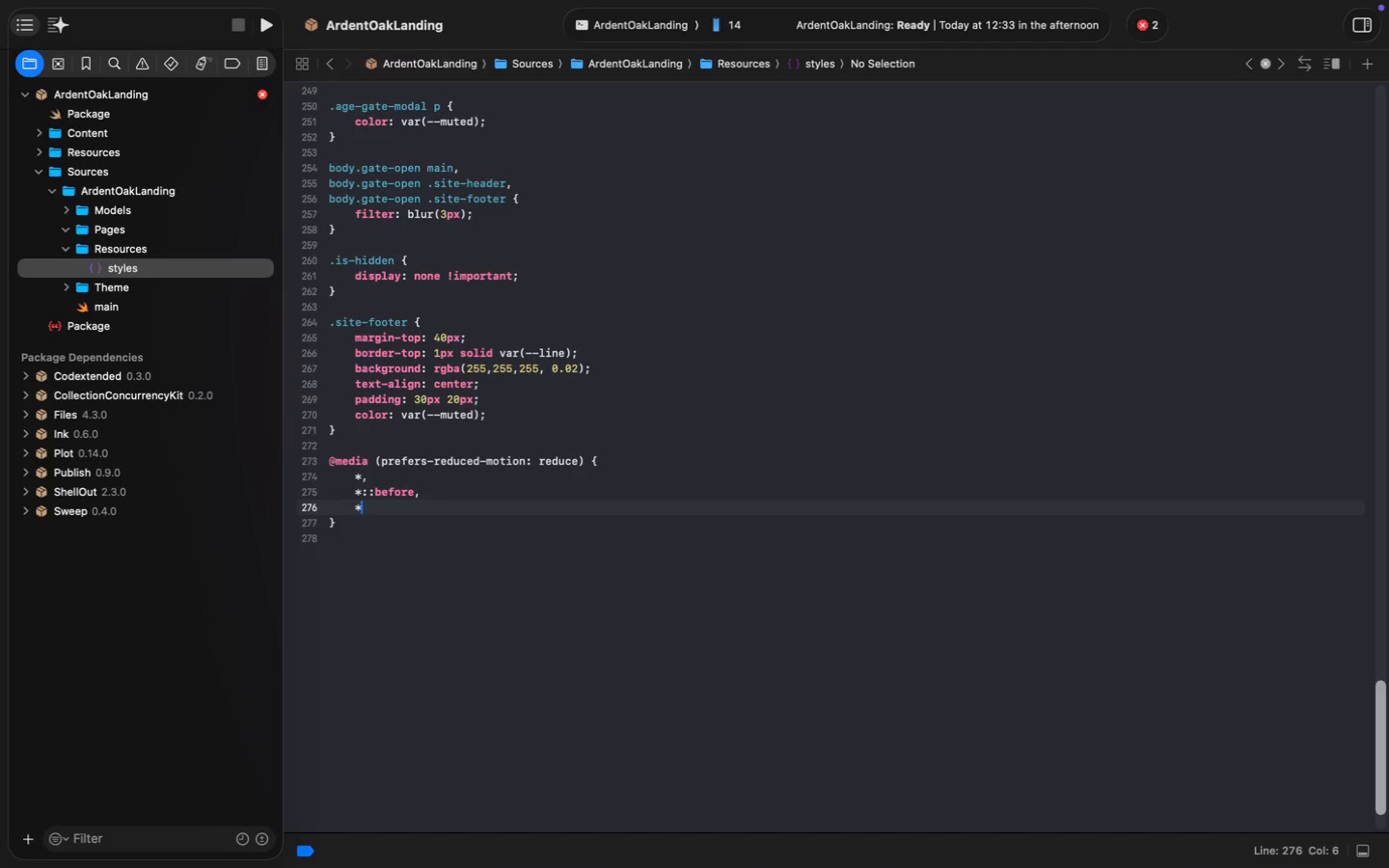 
key(Enter)
 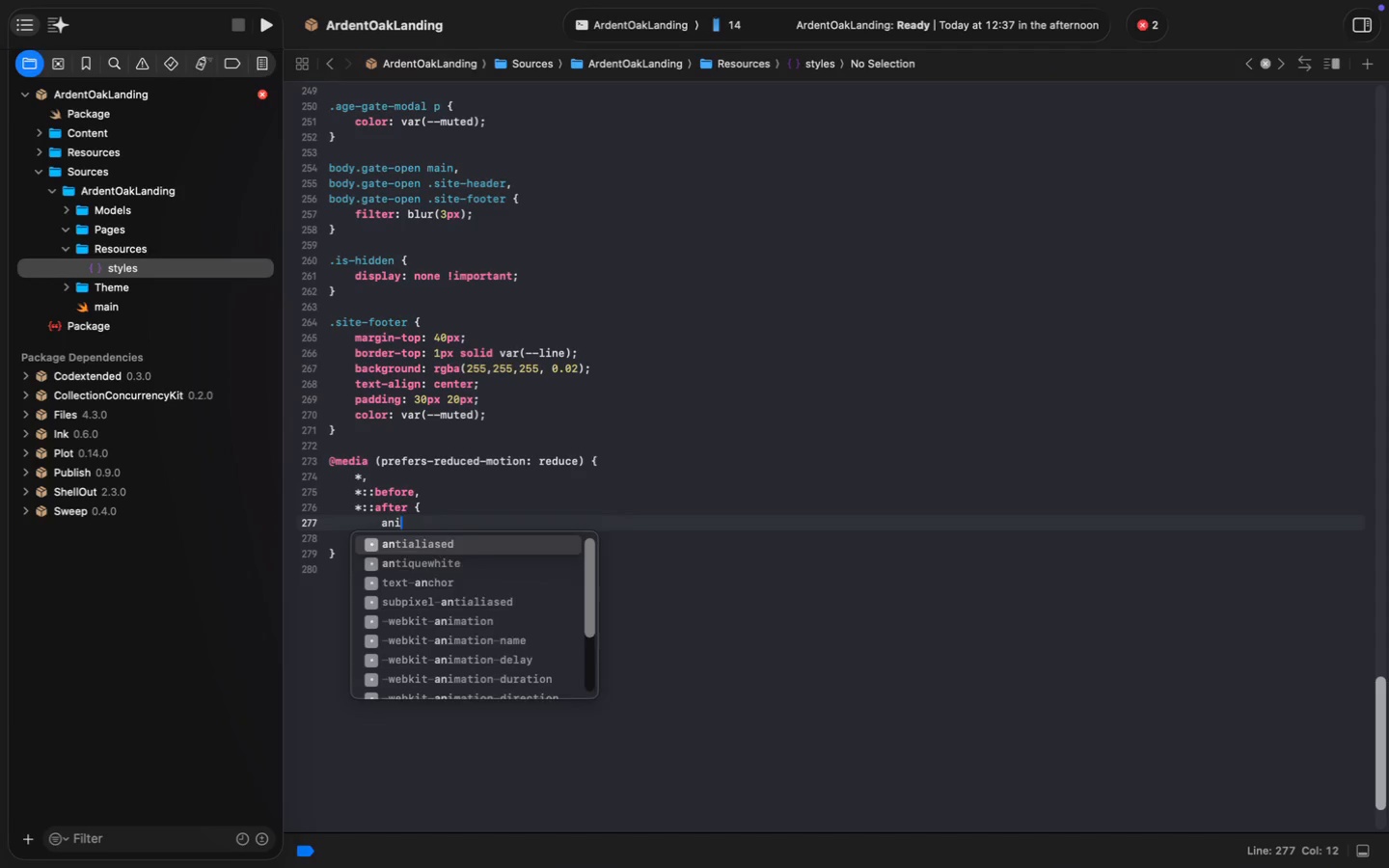 
type(animation: none !important;)
 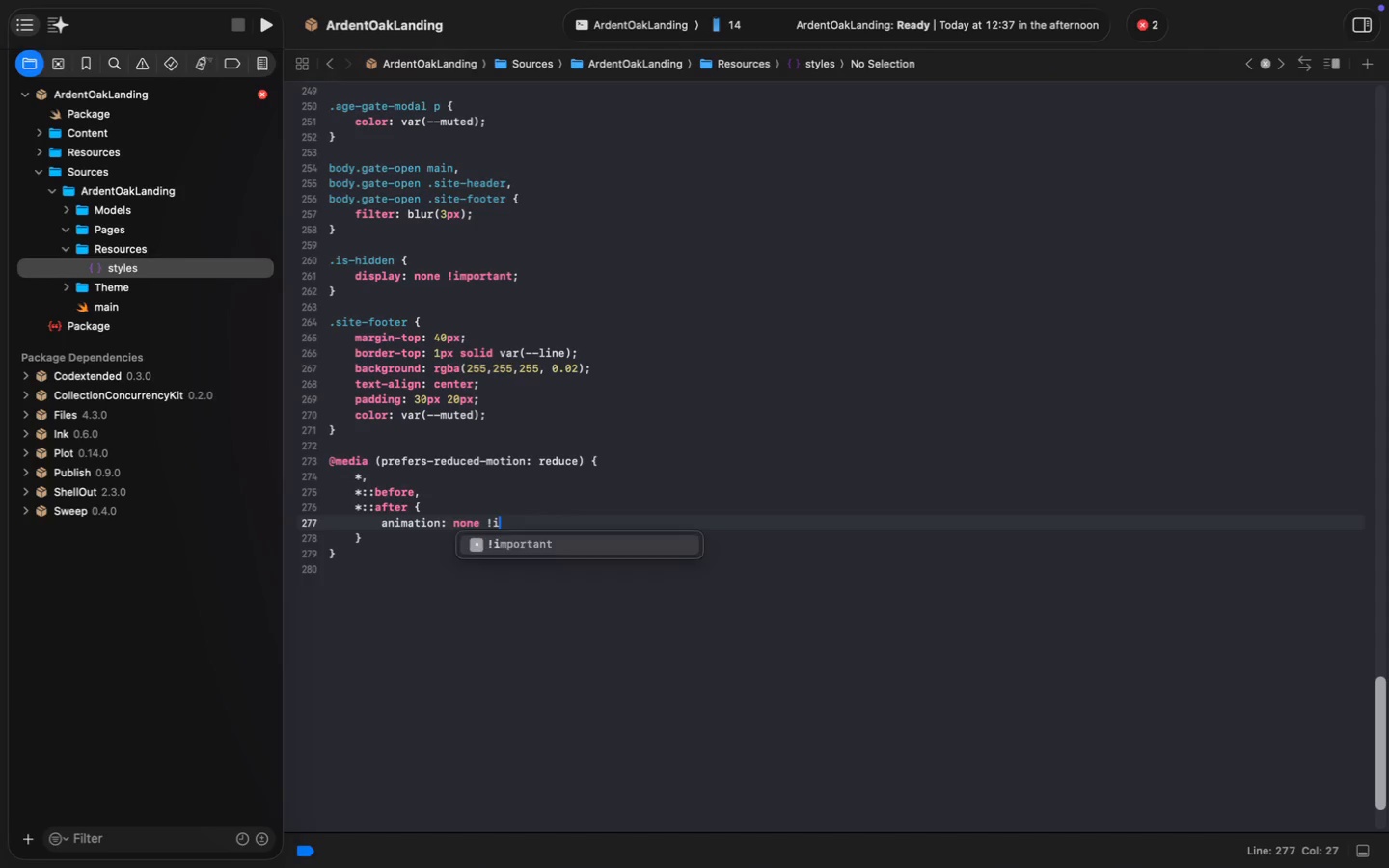 
 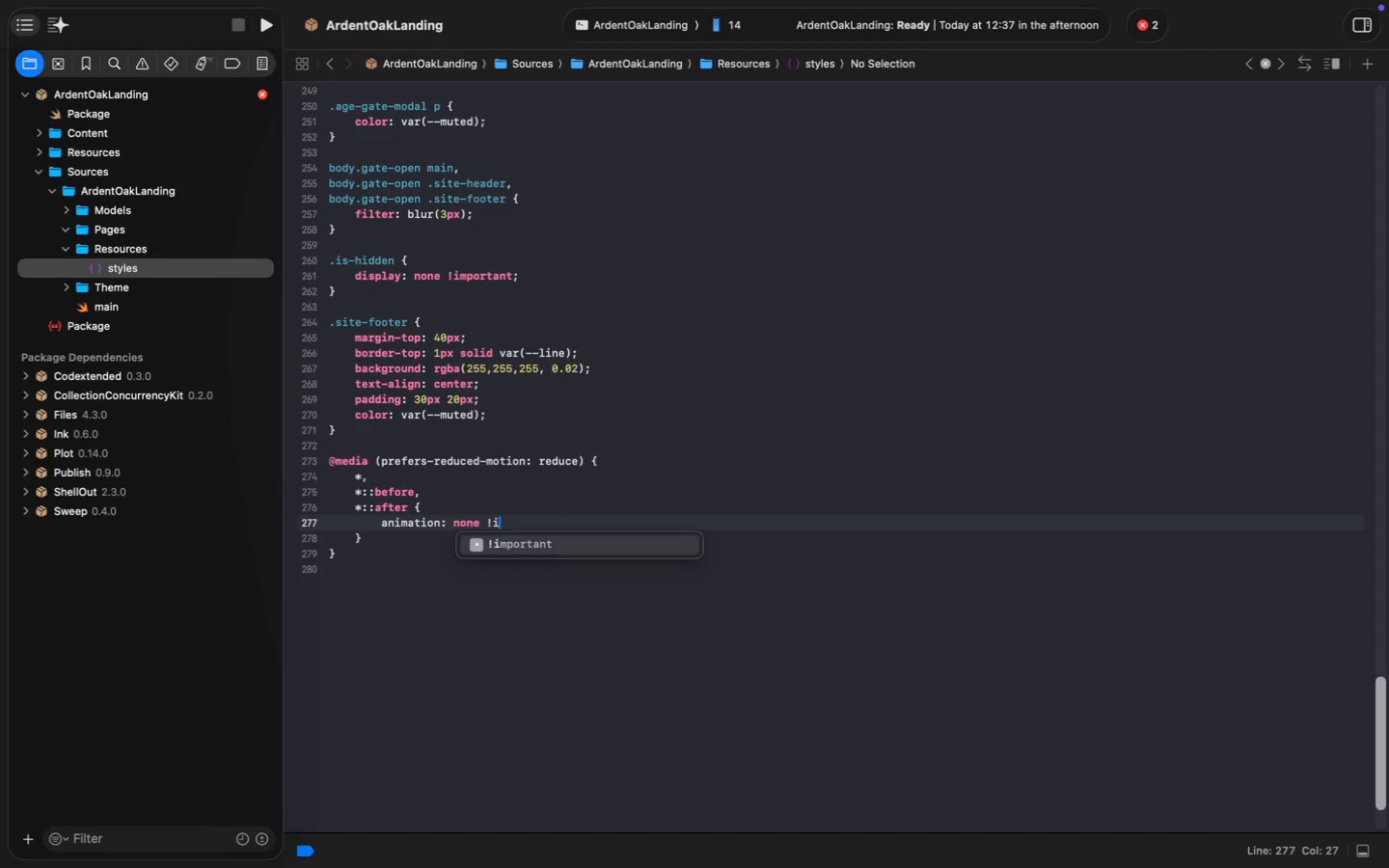 
key(Enter)
 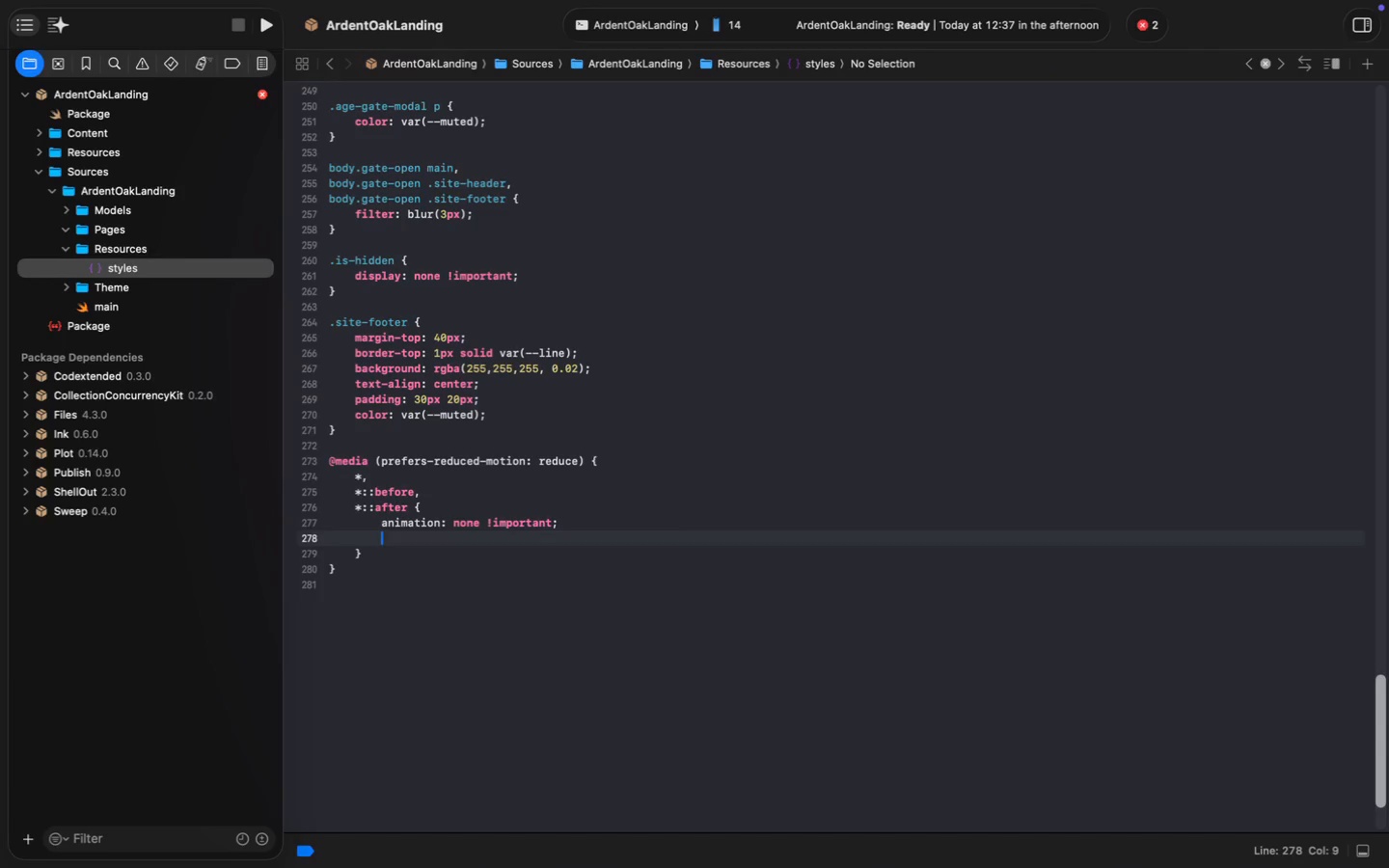 
type(transi)
key(Tab)
type(: none !important;)
 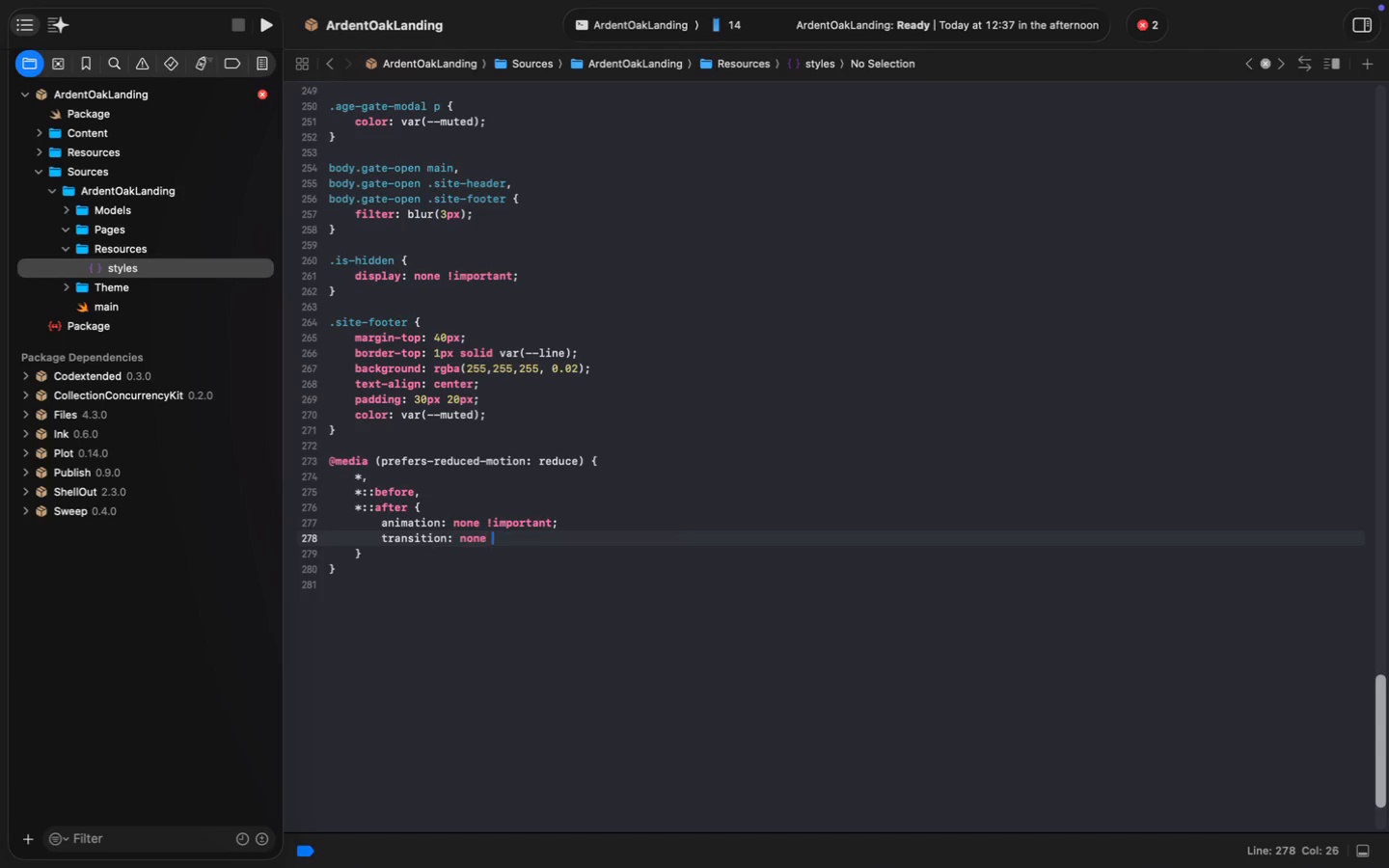 
 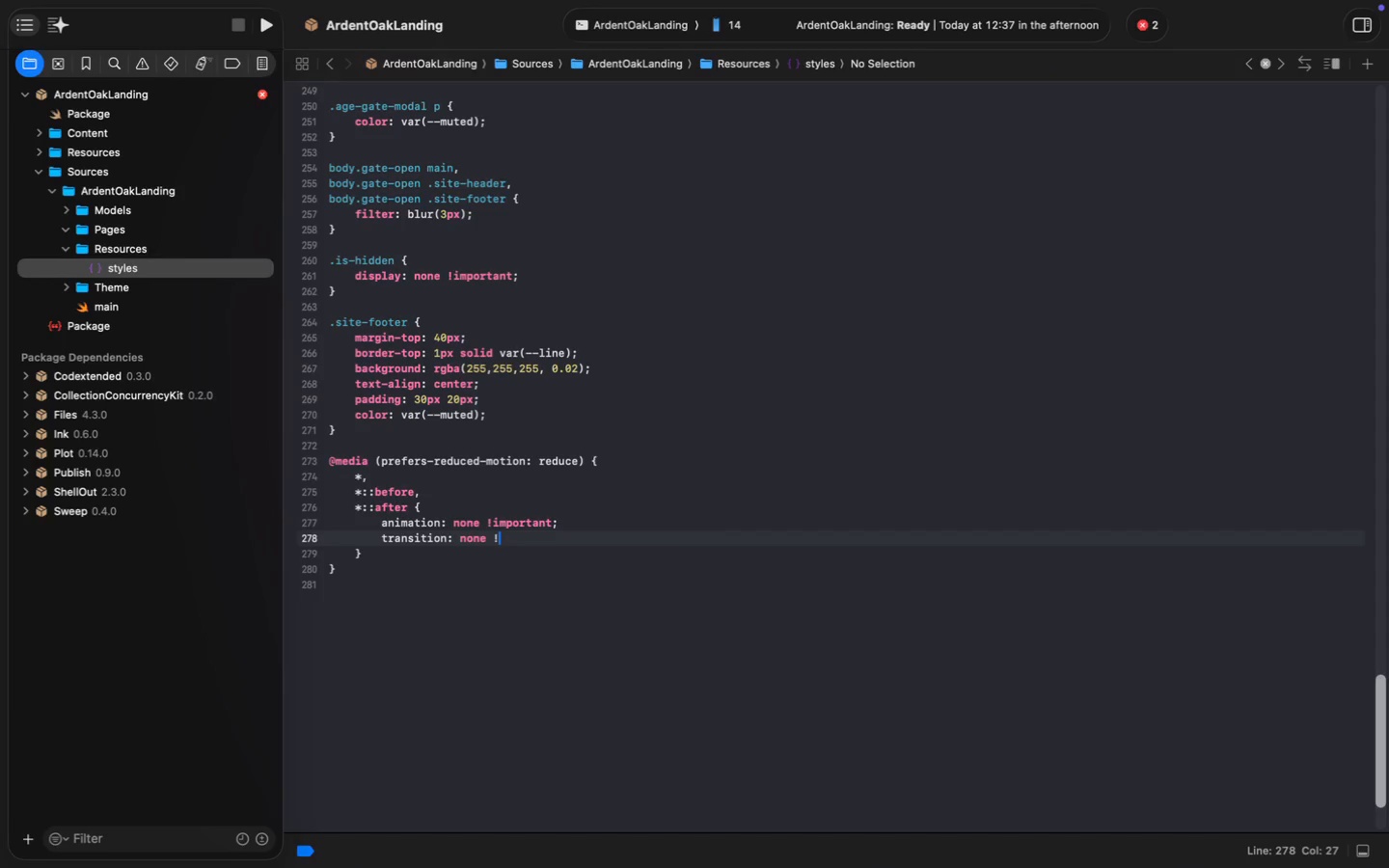 
key(Enter)
 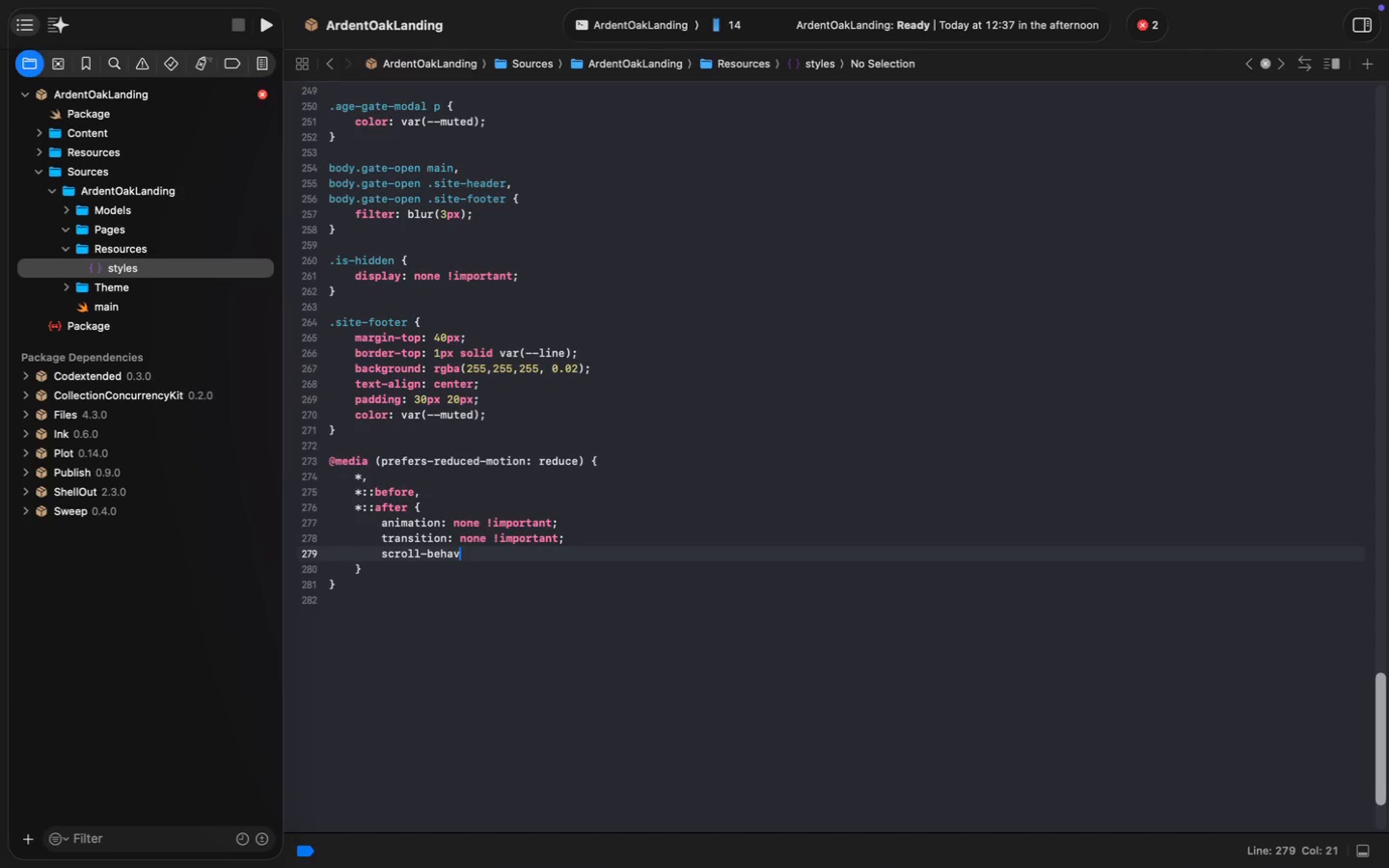 
type(scroll-behavior: auto !important;)
 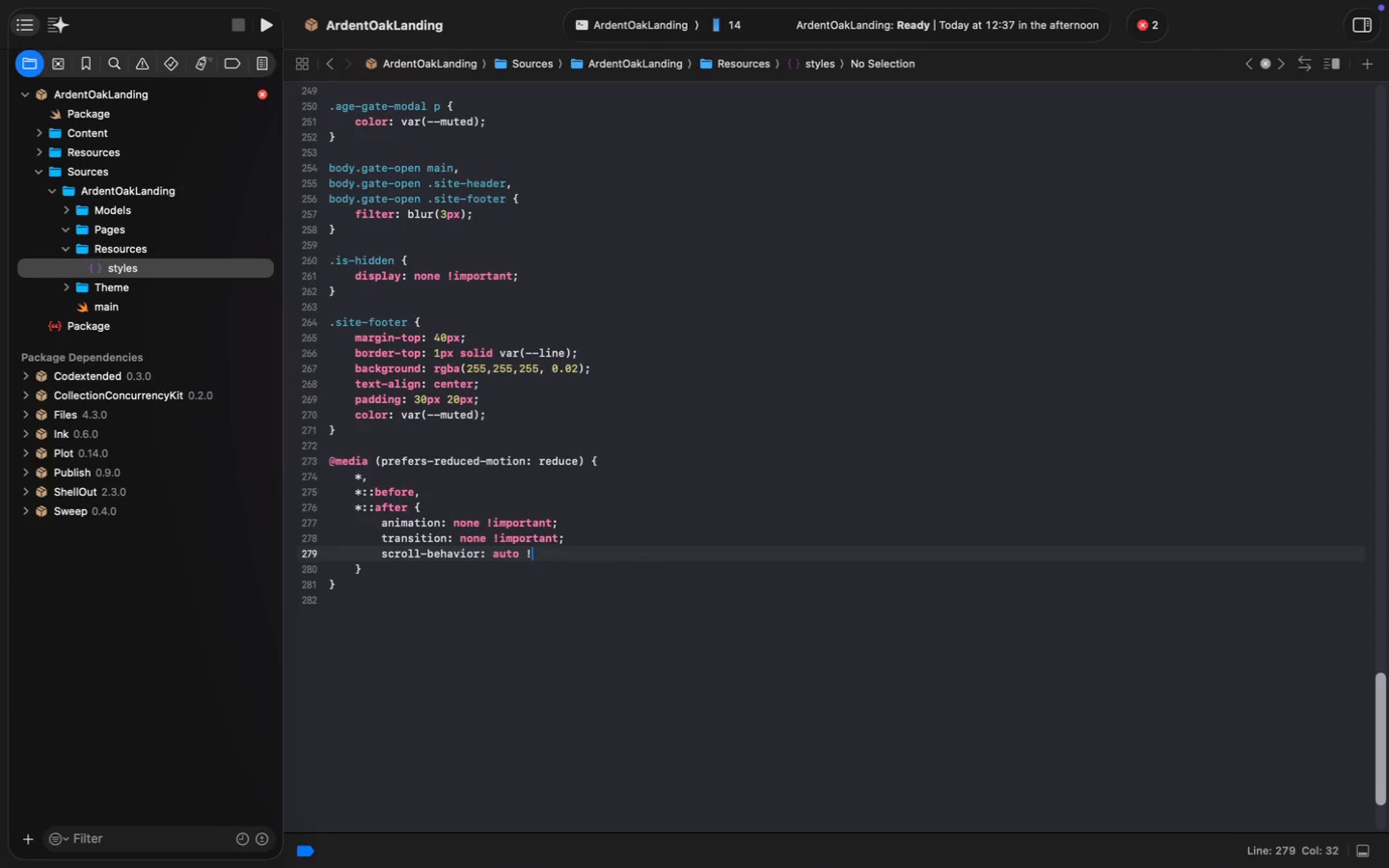 
key(Meta+S)
 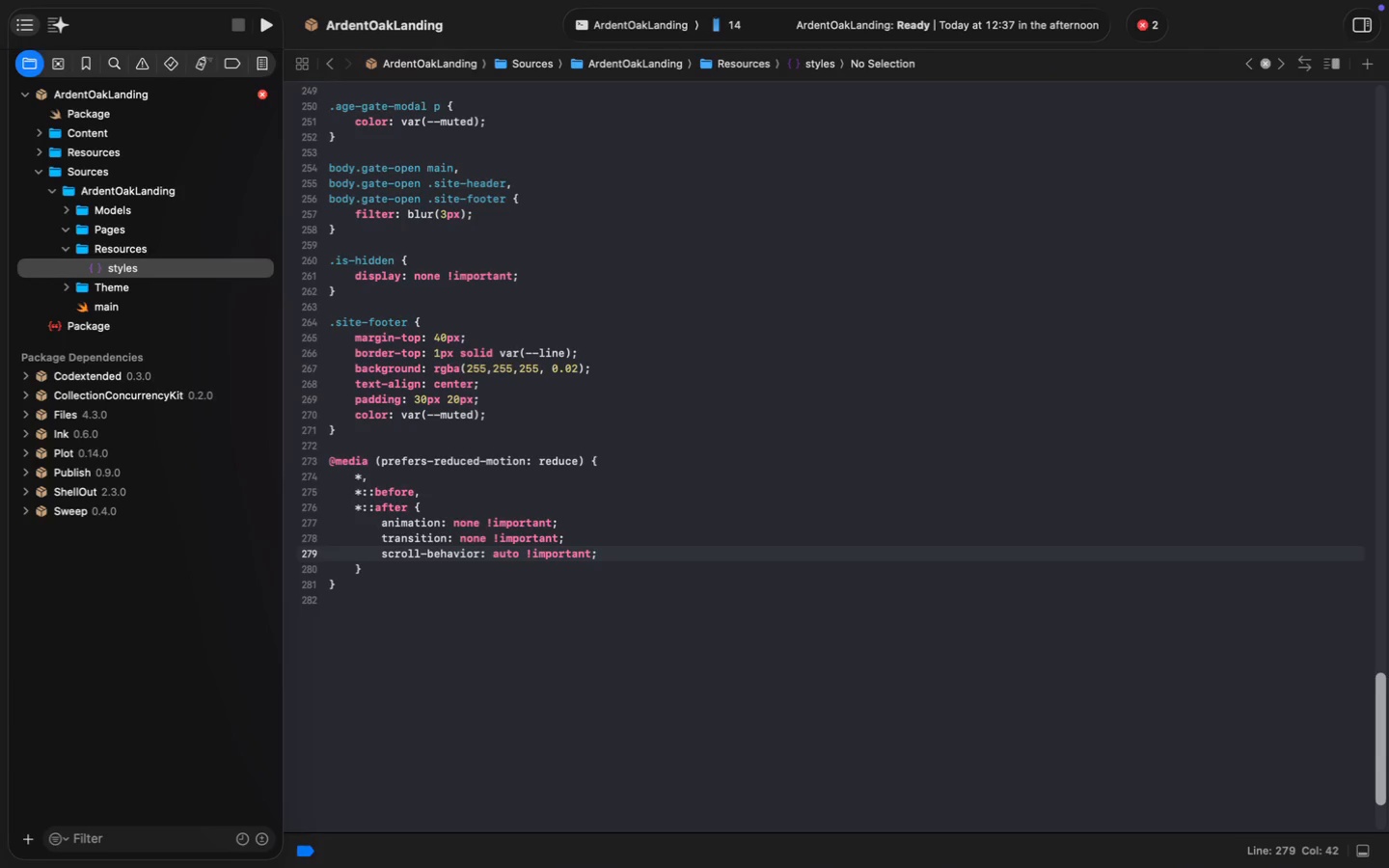 
key(Meta+S)
 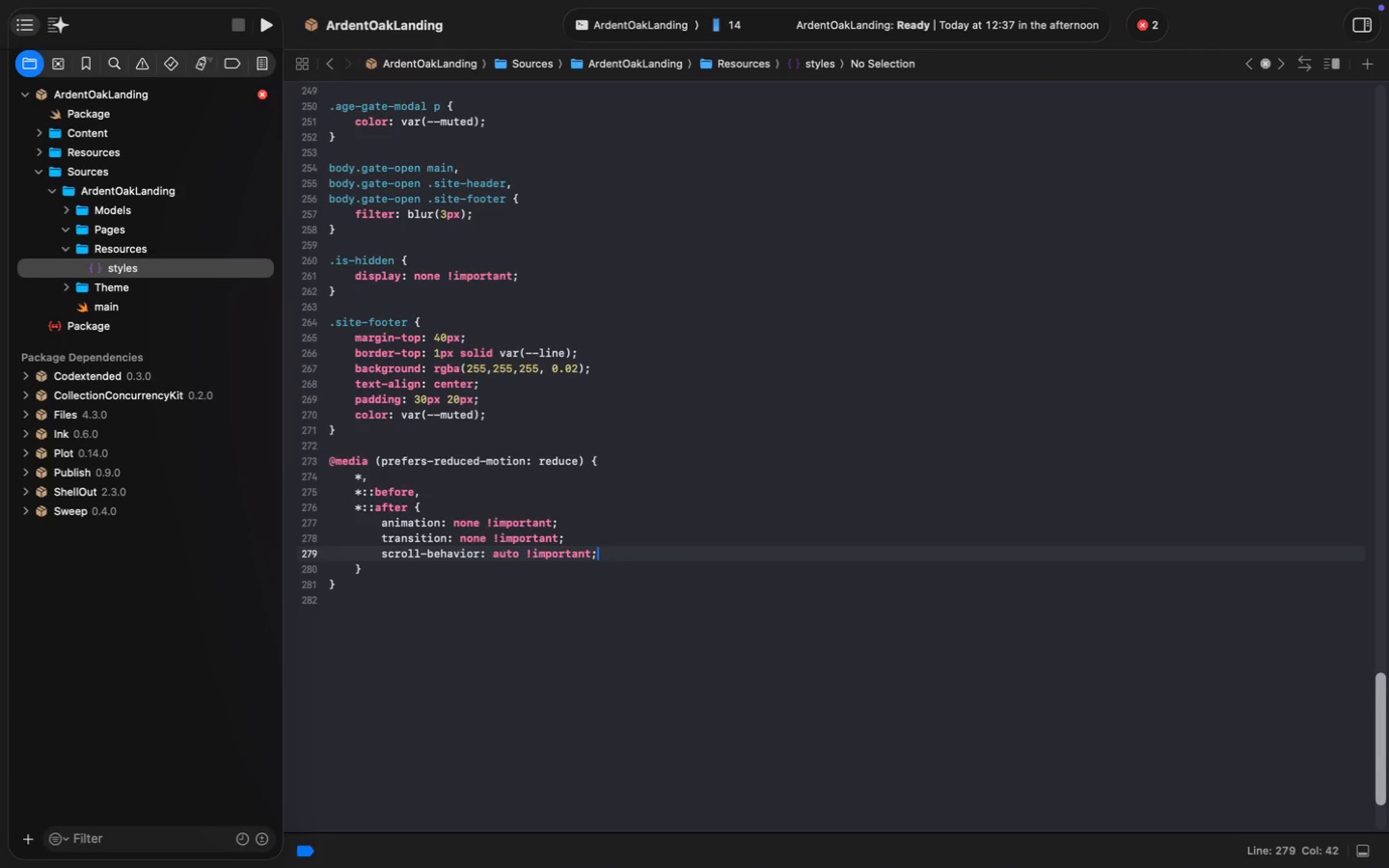 
key(Meta+S)
 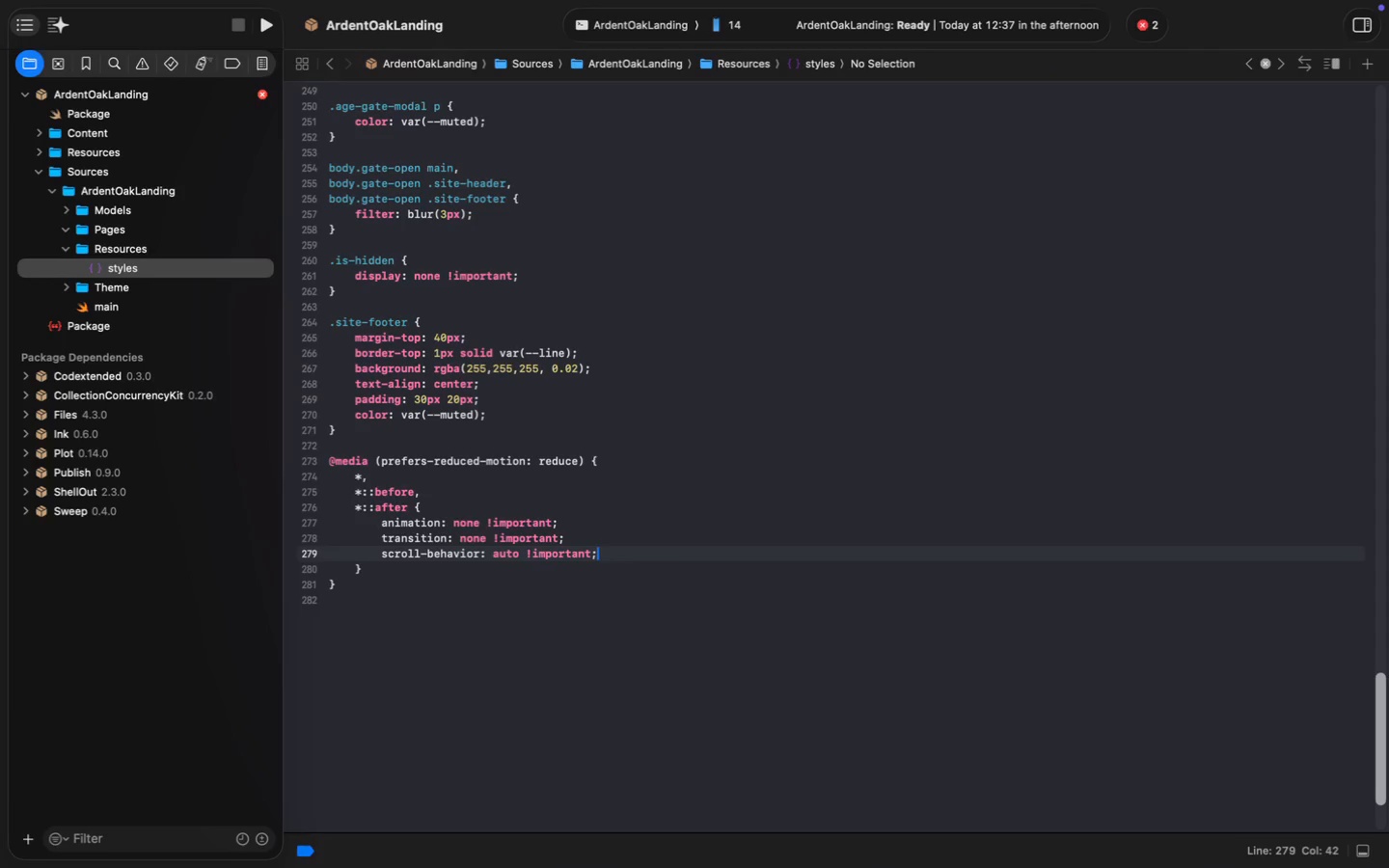 
key(Meta+S)
 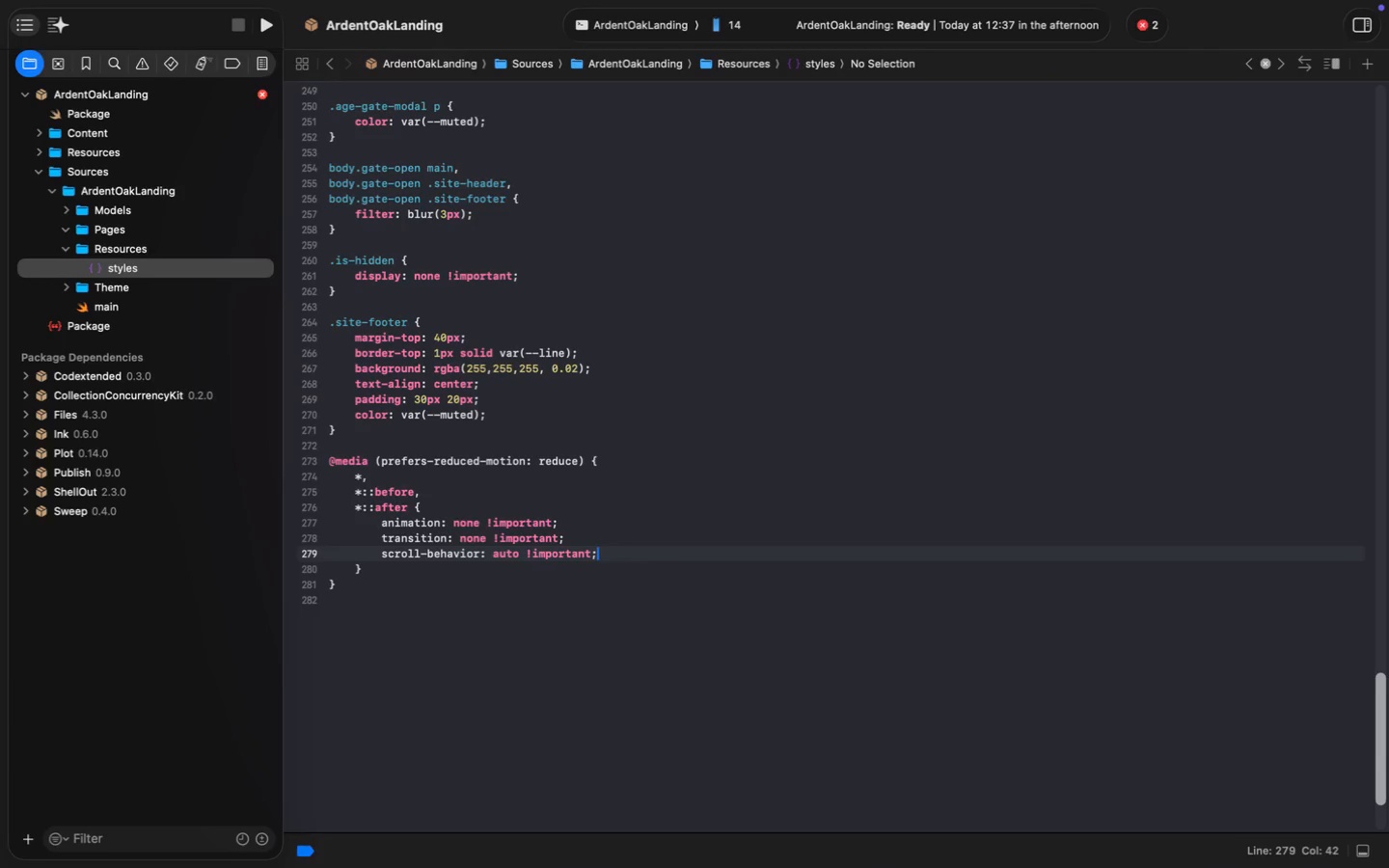 
key(Meta+S)
 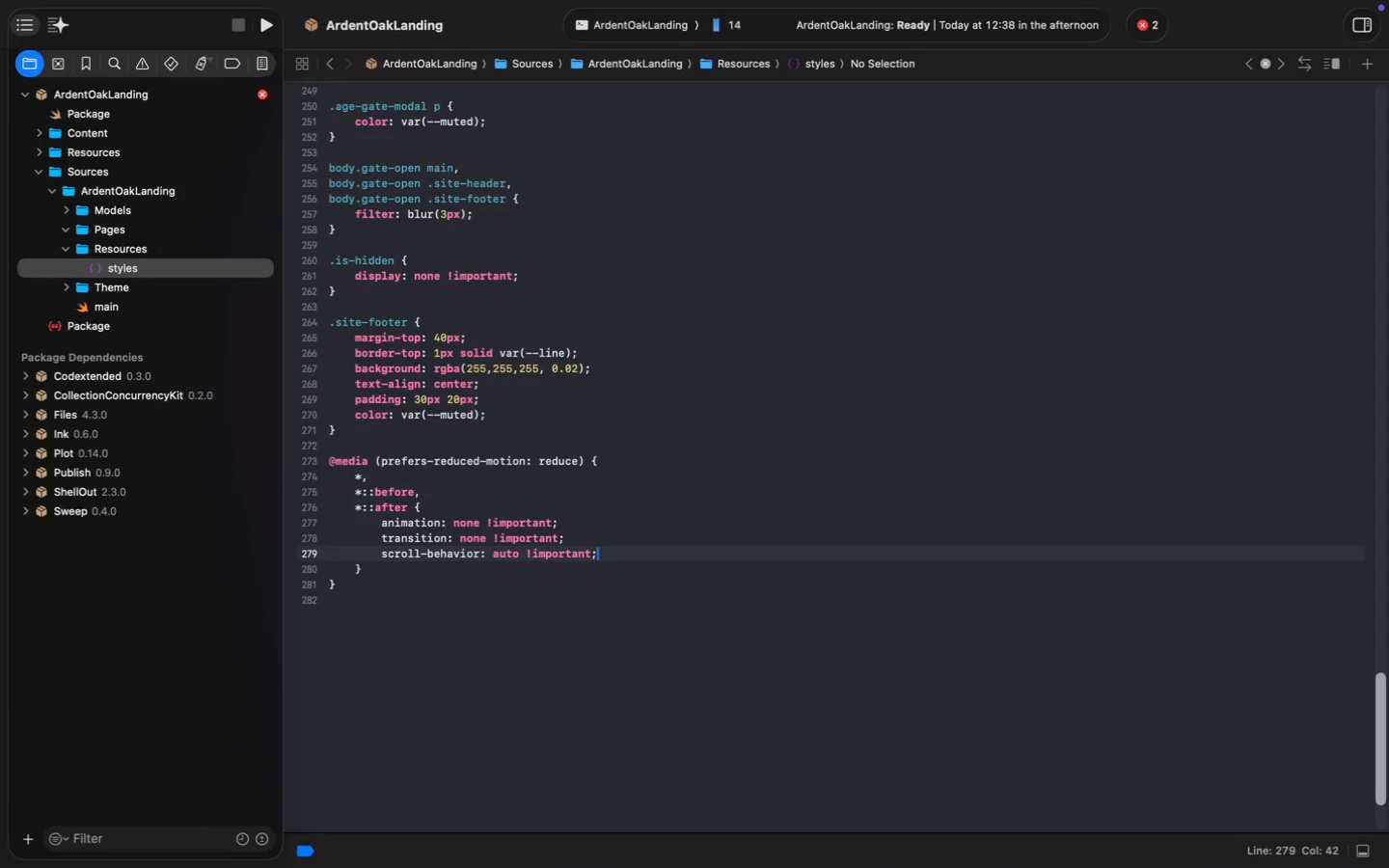 
wait(21.83)
 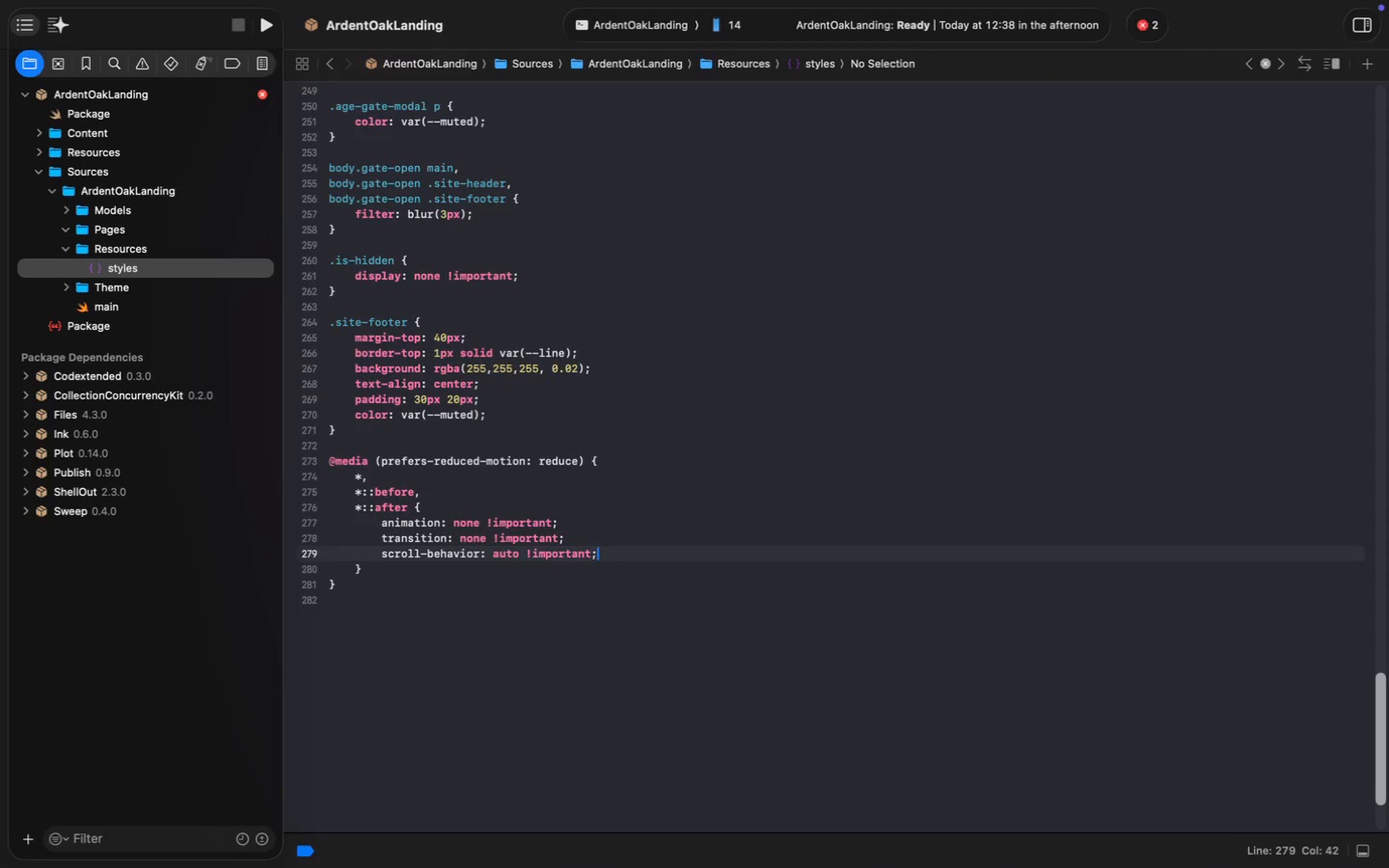 
left_click([123, 250])
 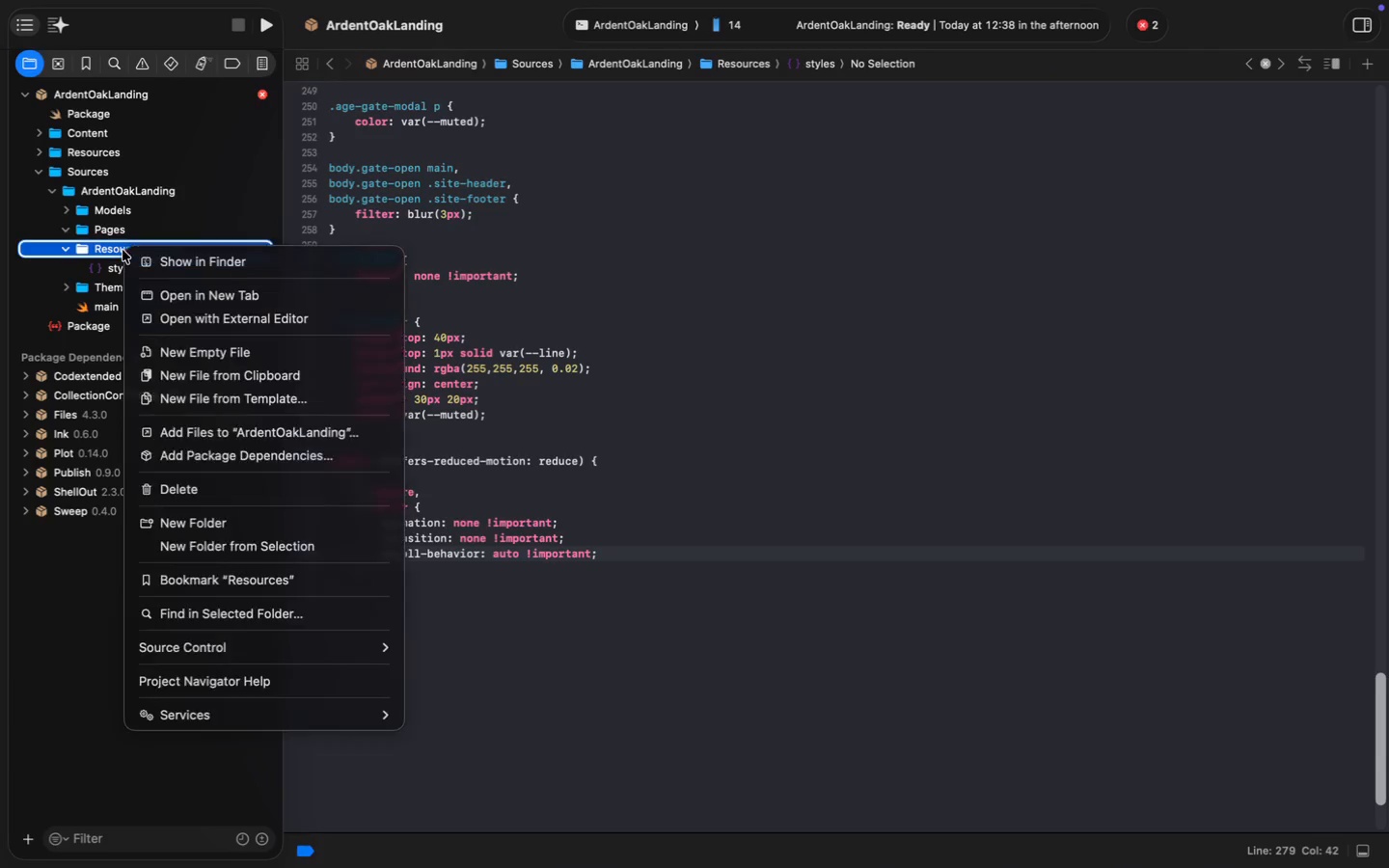 
right_click([123, 250])
 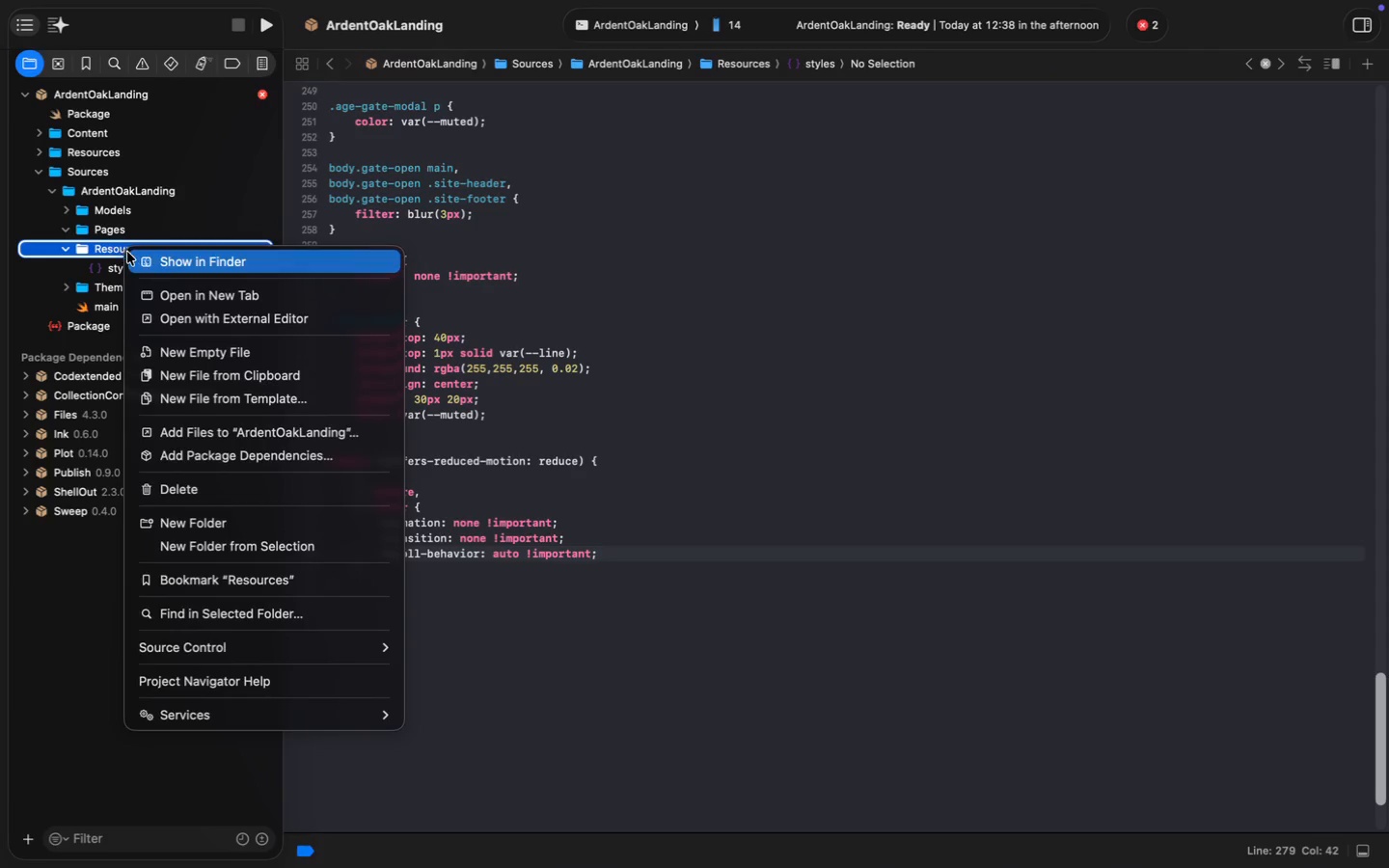 
left_click([213, 360])
 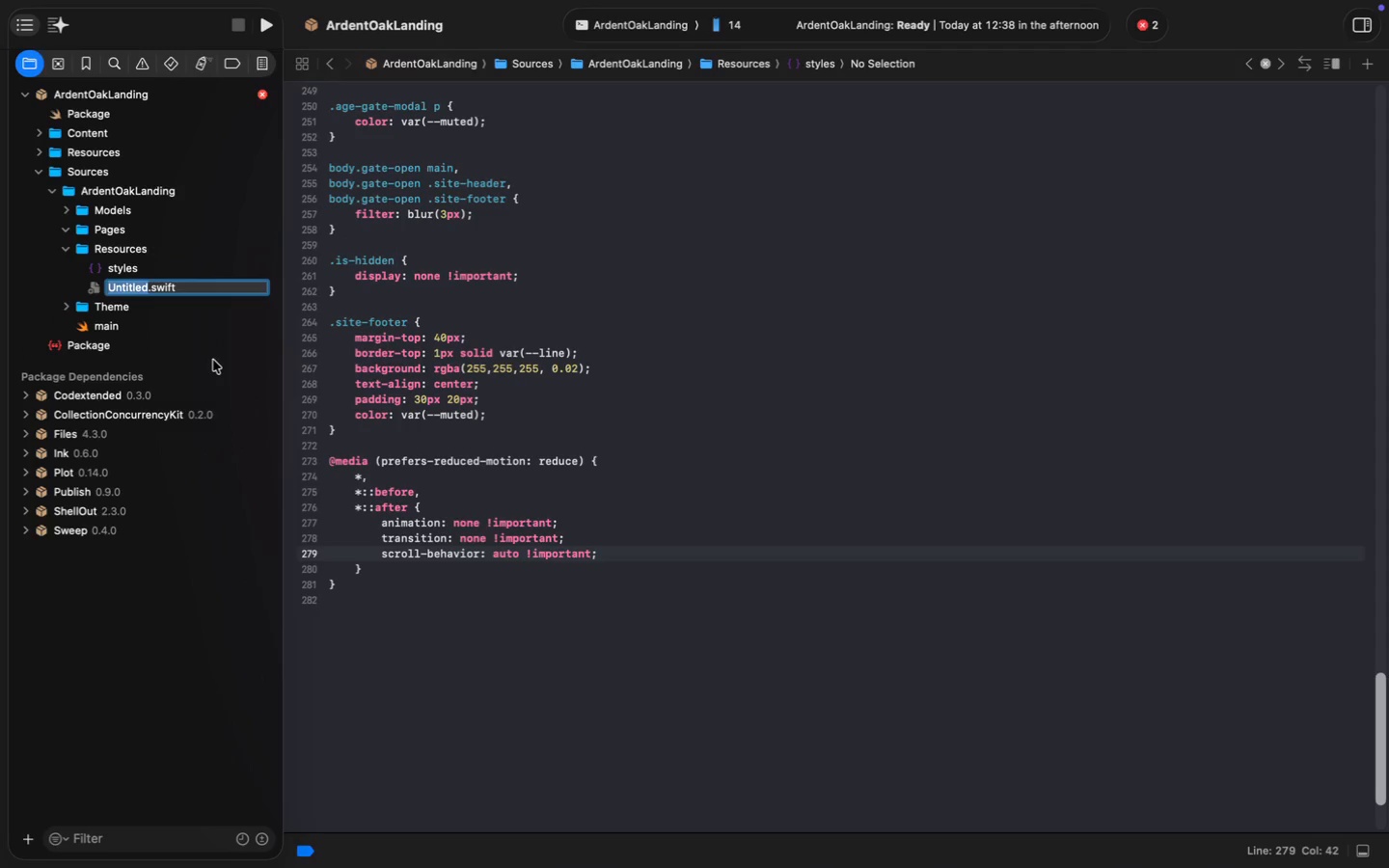 
key(Meta+A)
 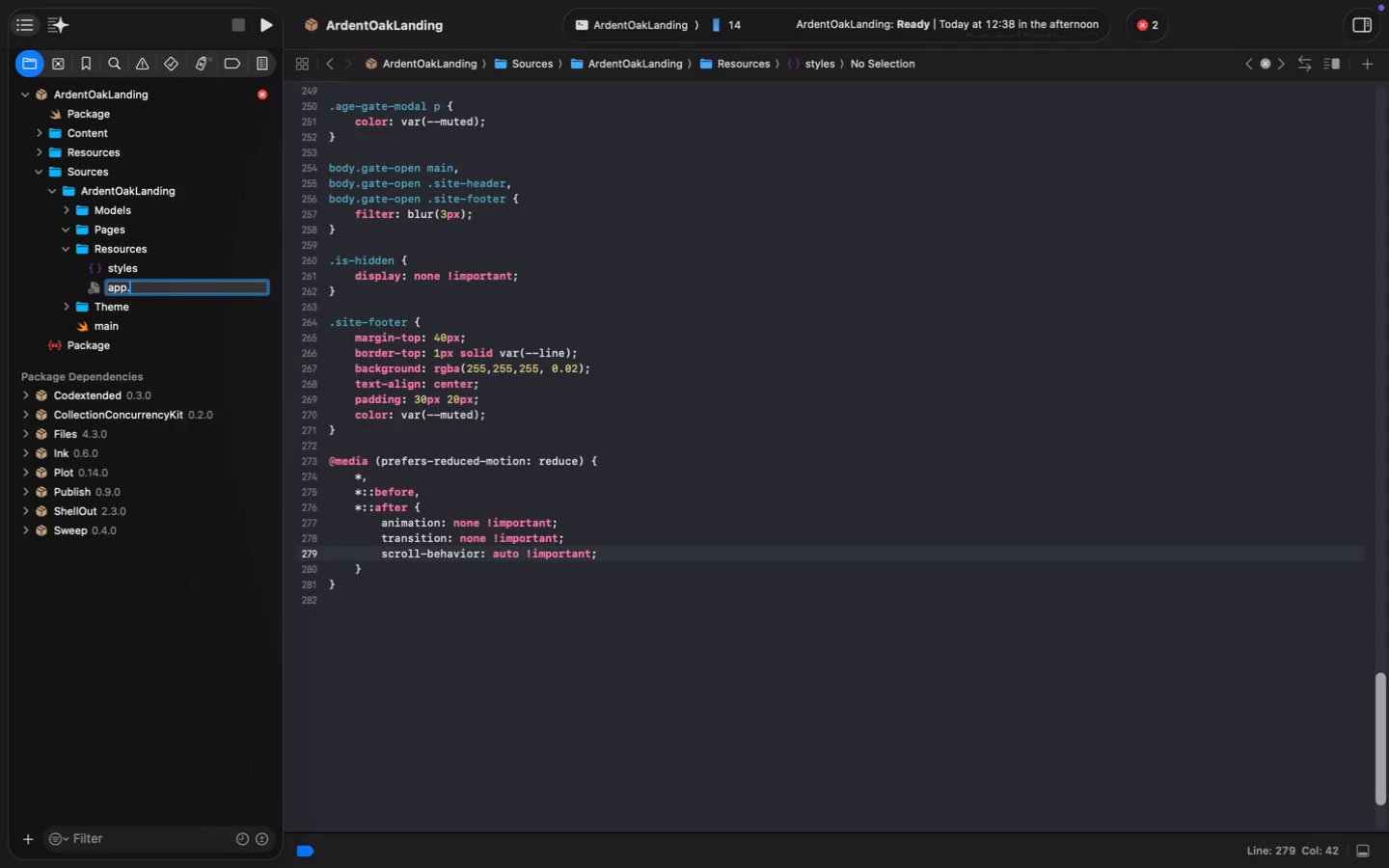 
type(app.js)
 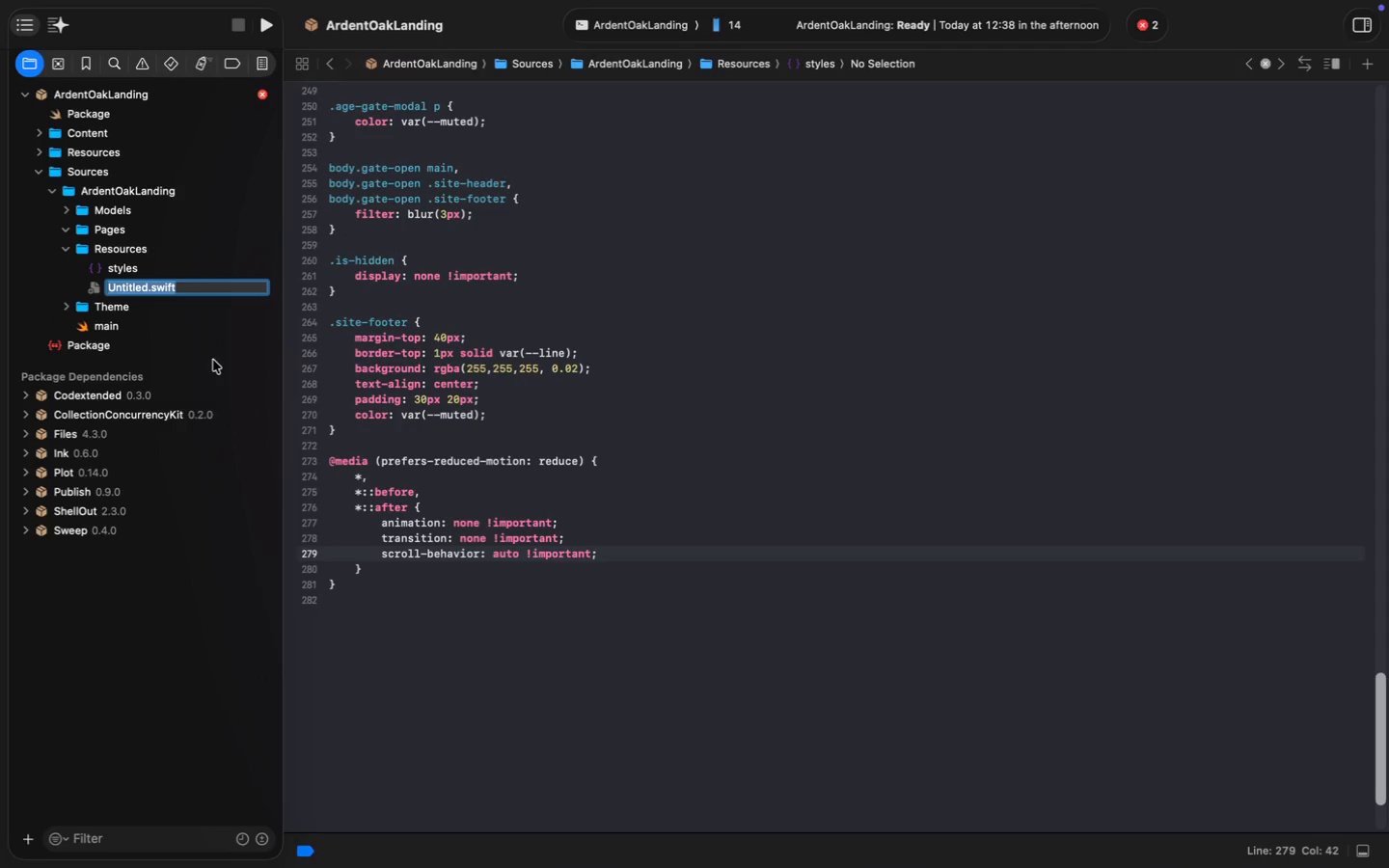 
key(Enter)
 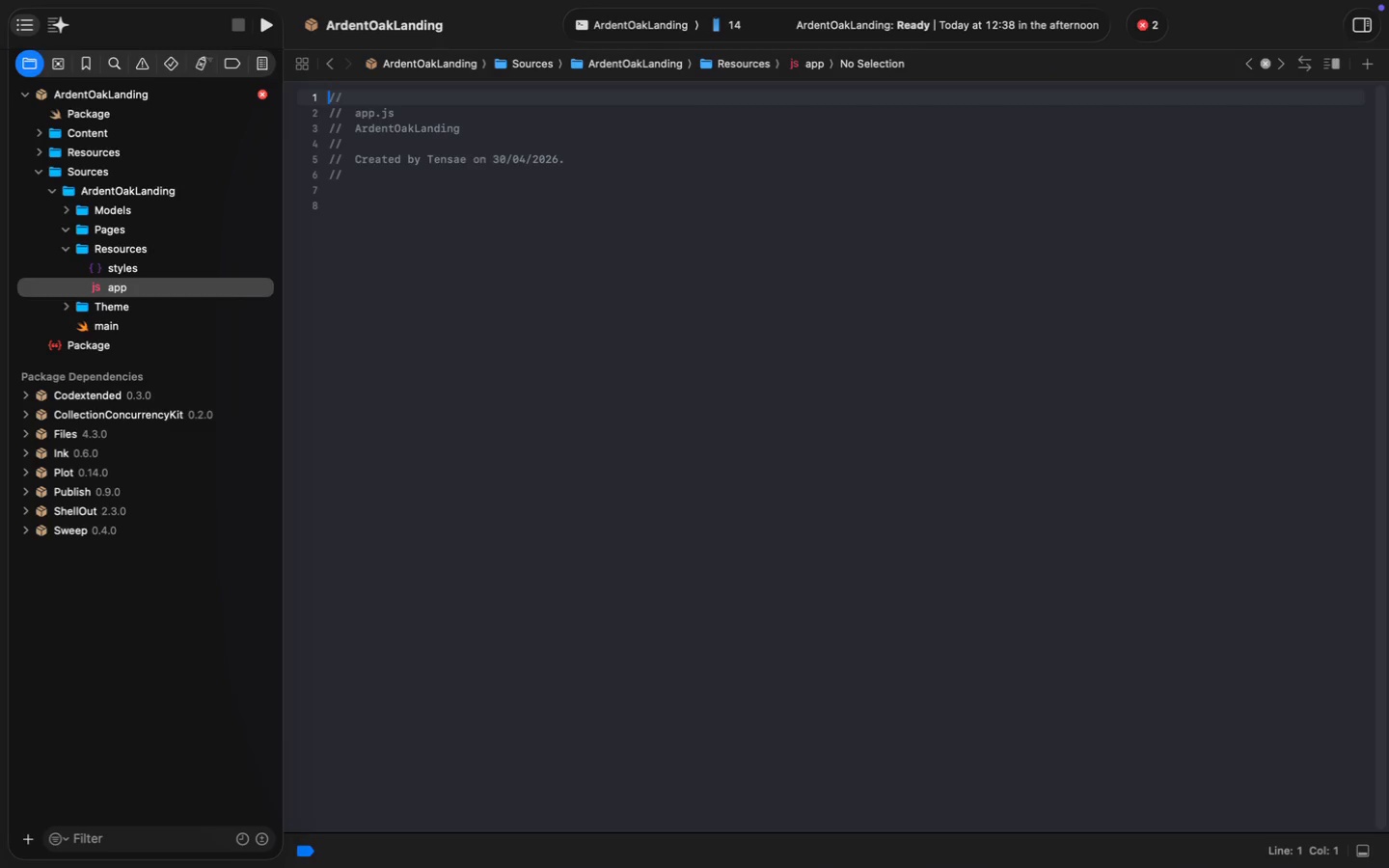 
wait(11.09)
 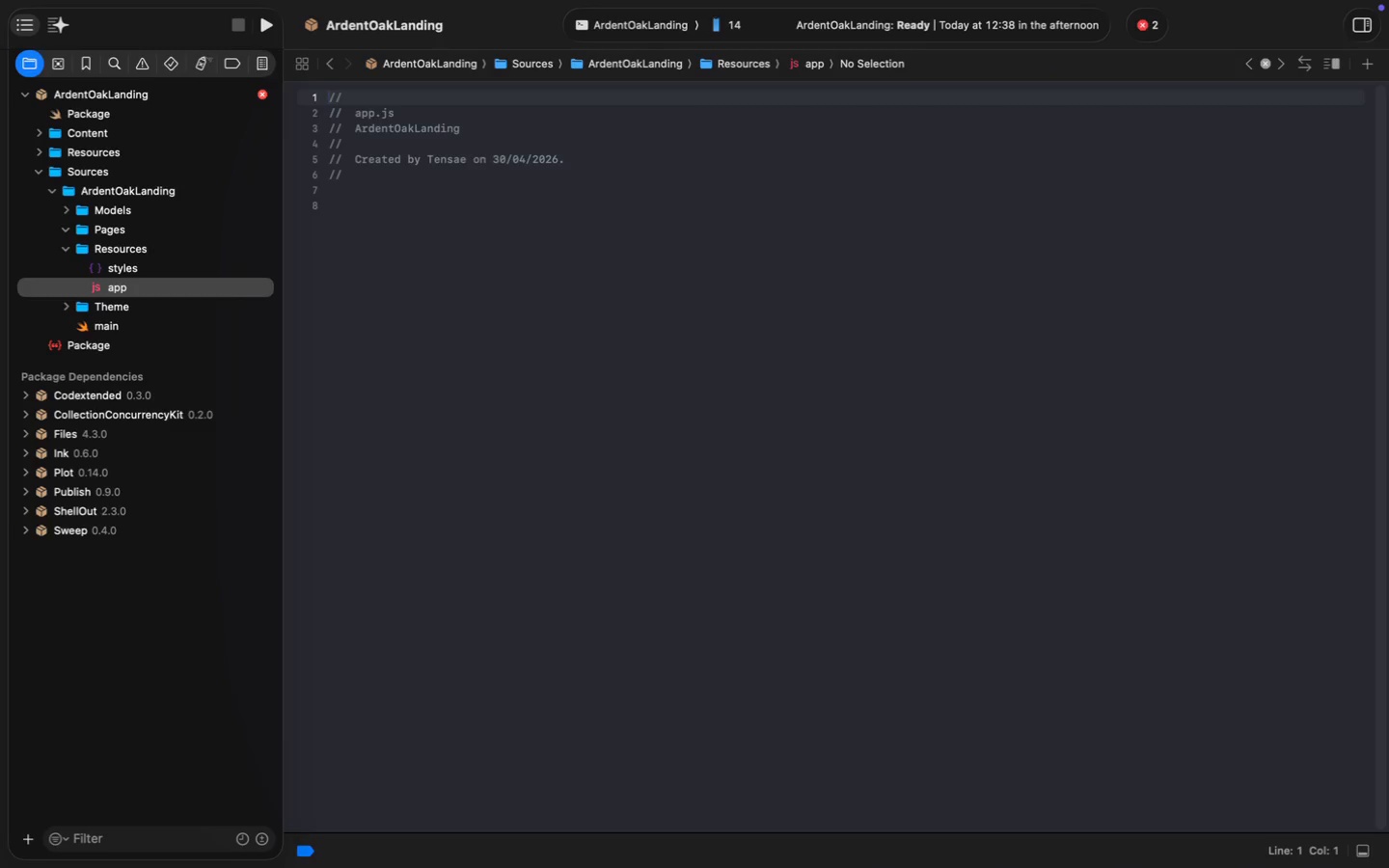 
left_click([467, 242])
 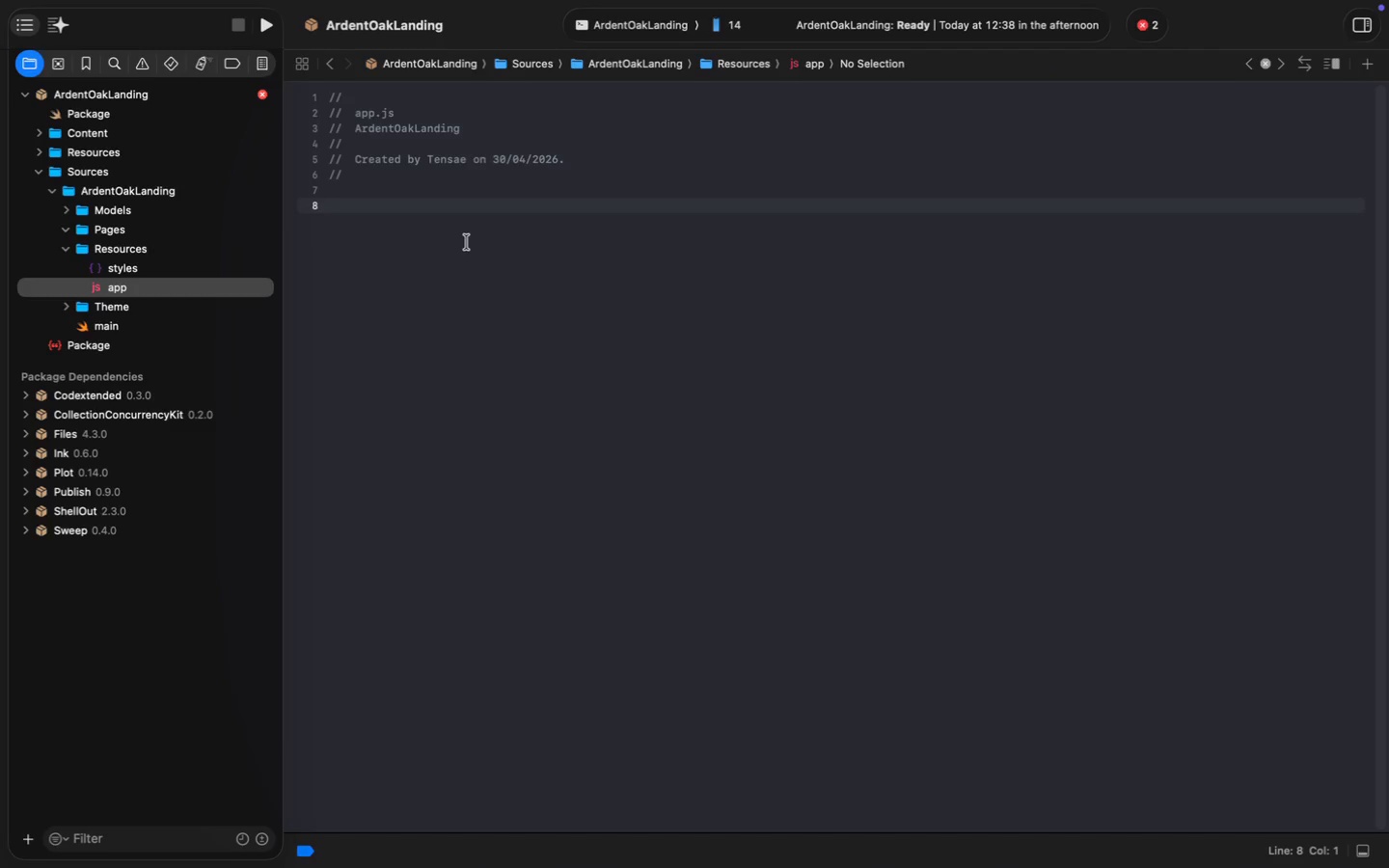 
type(const AGE)
 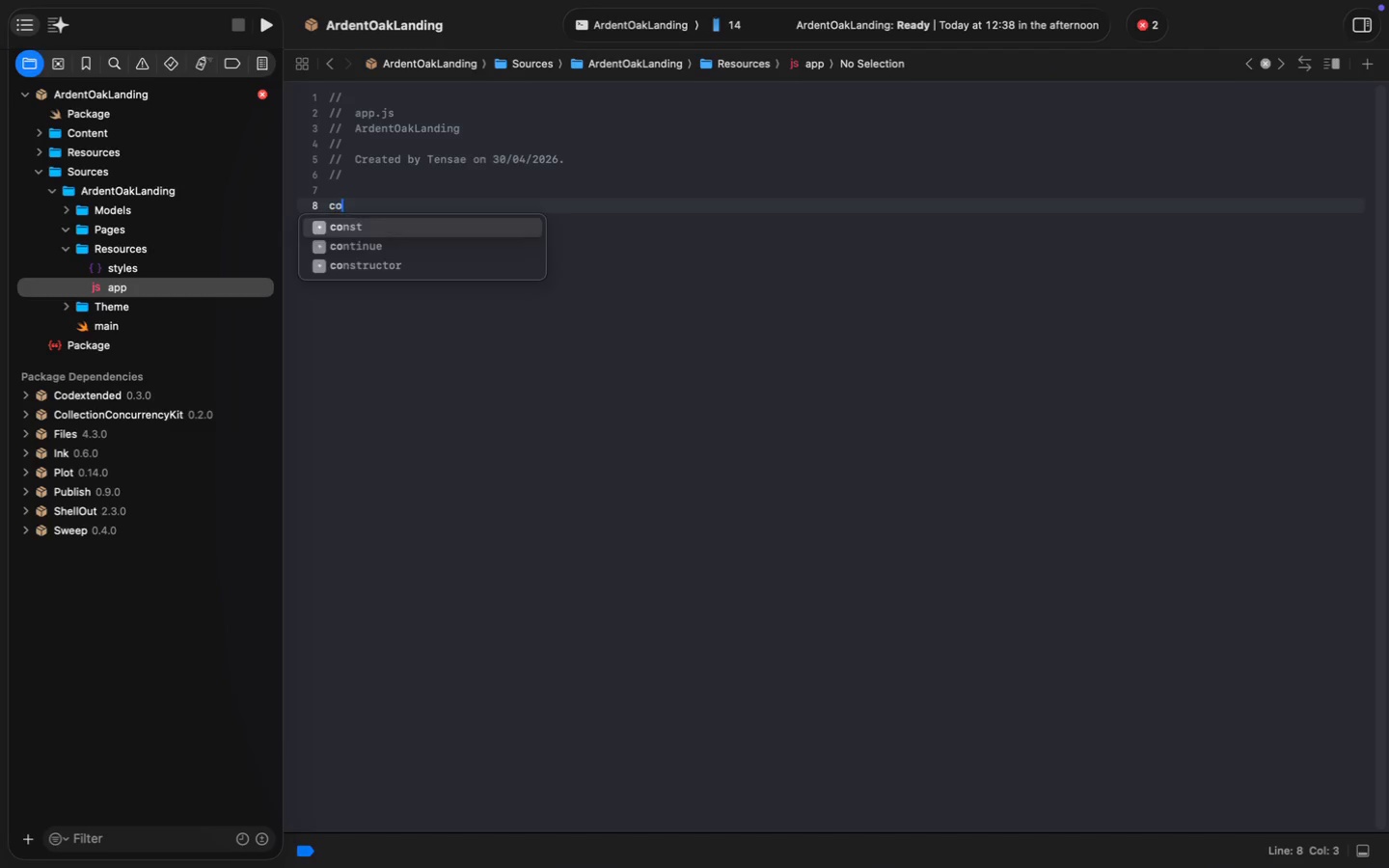 
wait(6.93)
 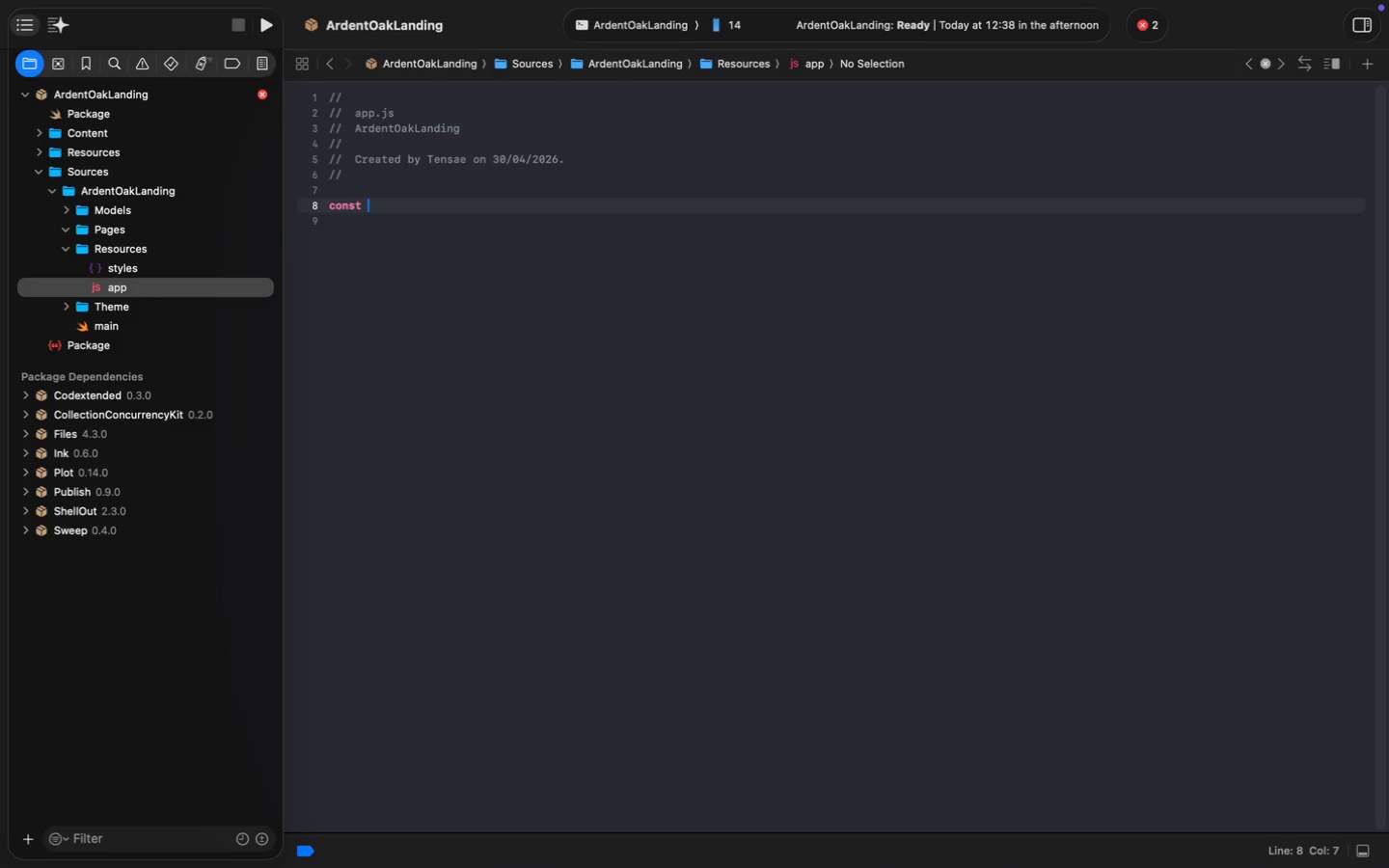 
type(_Gate )
key(Backspace)
key(Backspace)
key(Backspace)
key(Backspace)
type(ATE_Key)
key(Backspace)
type(E)
key(Backspace)
key(Backspace)
type(EY = "")
 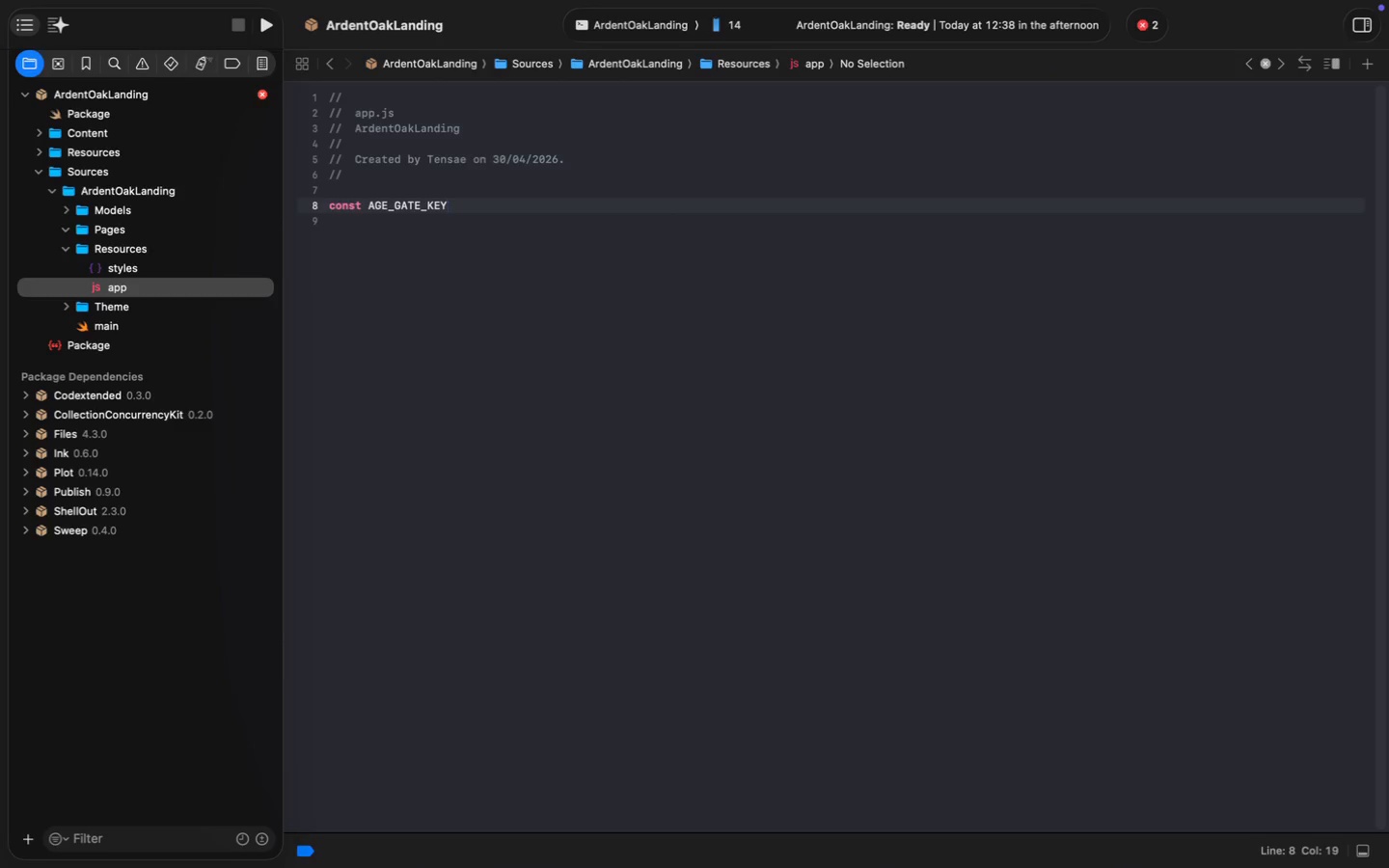 
key(ArrowLeft)
 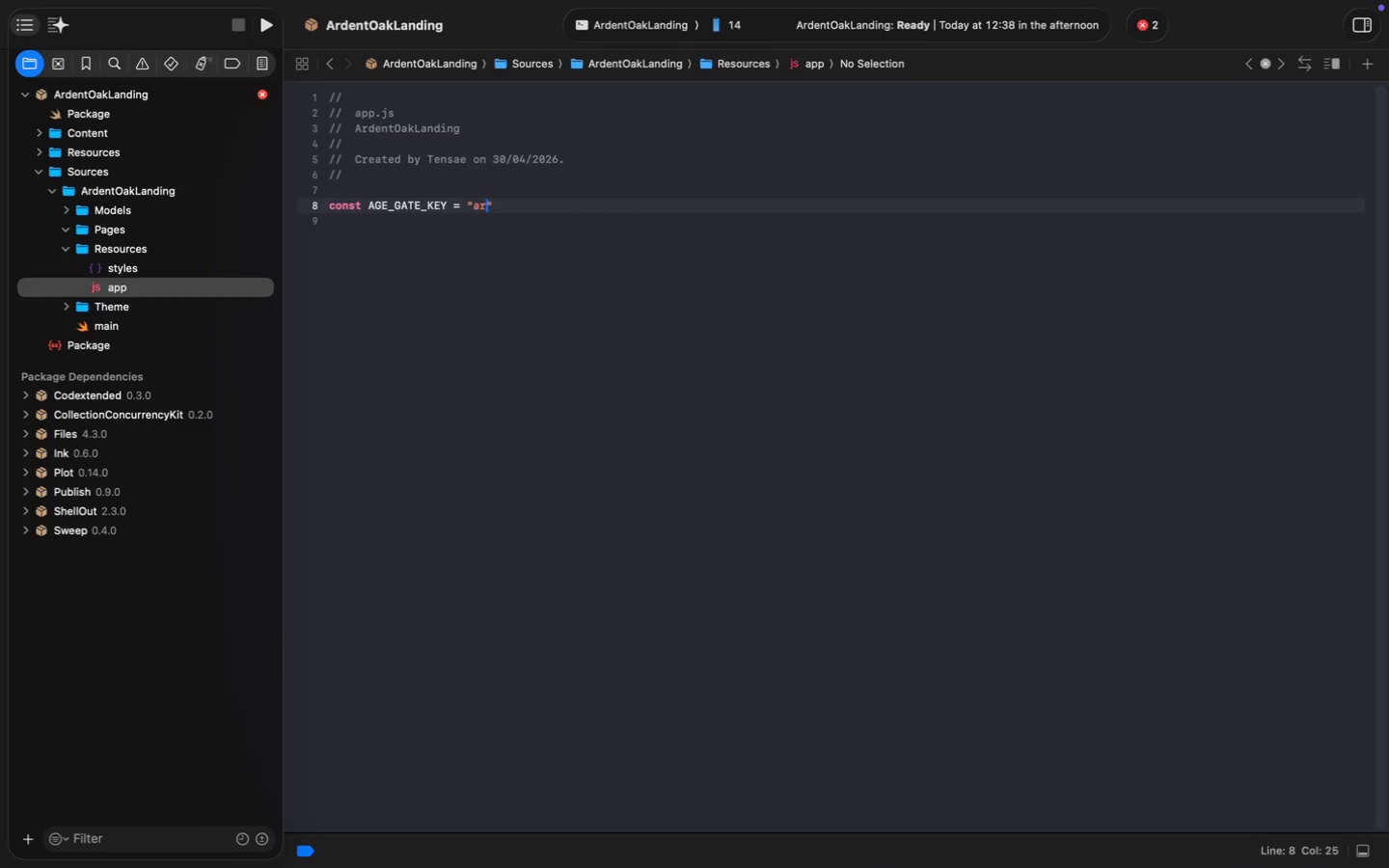 
type(ar)
 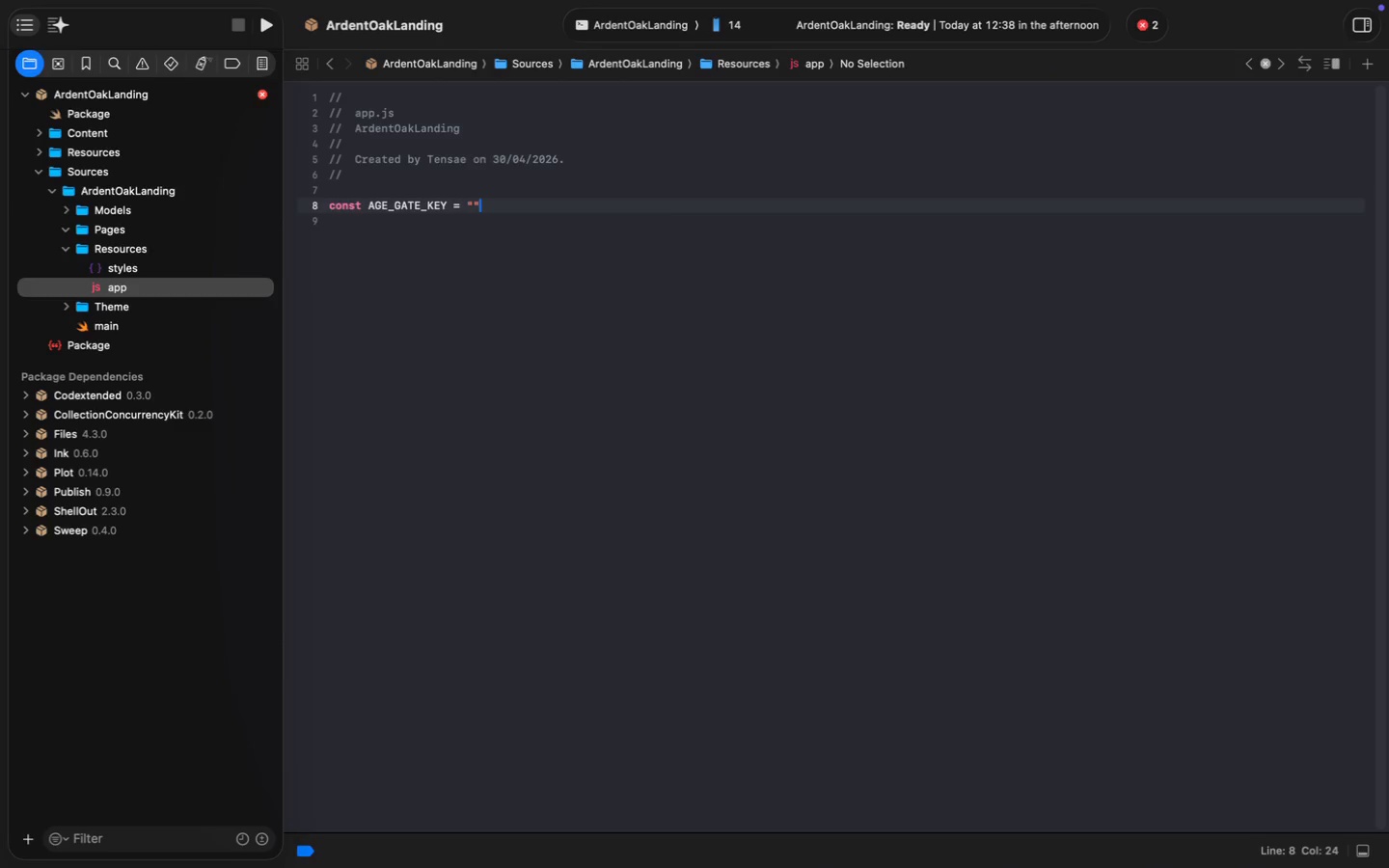 
type(dent-oak-age-verified)
 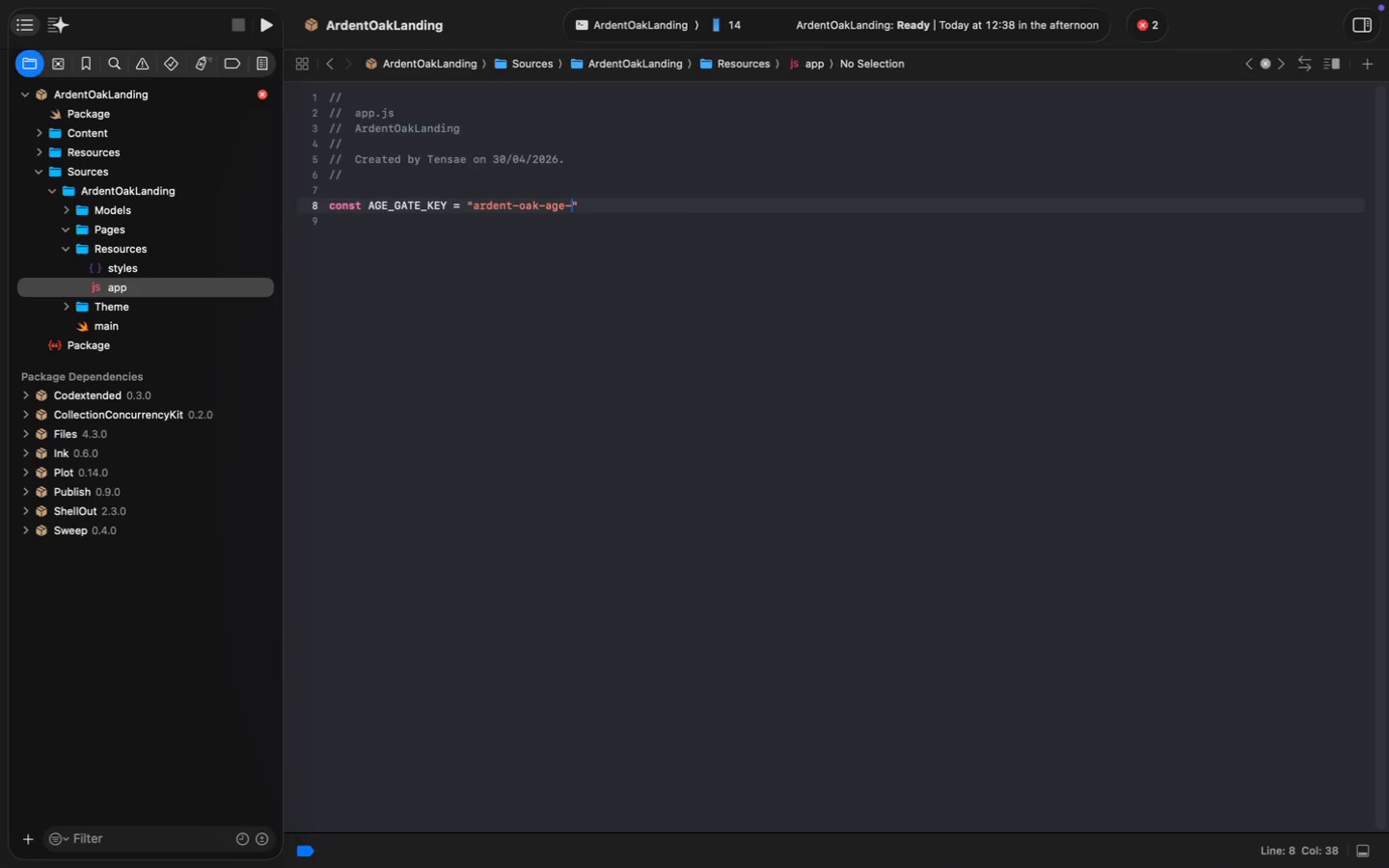 
key(Meta+ArrowRight)
 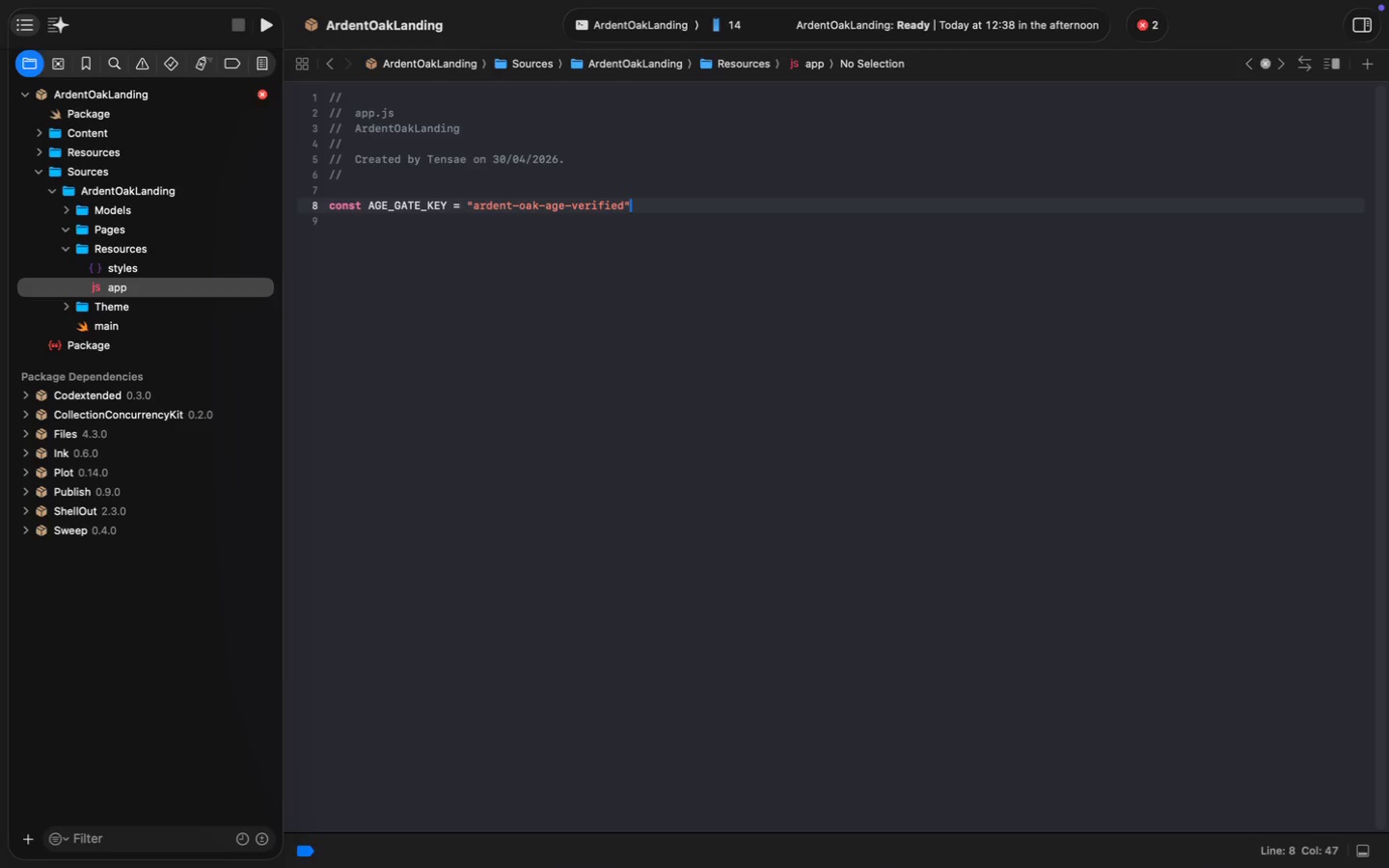 
key(Semicolon)
 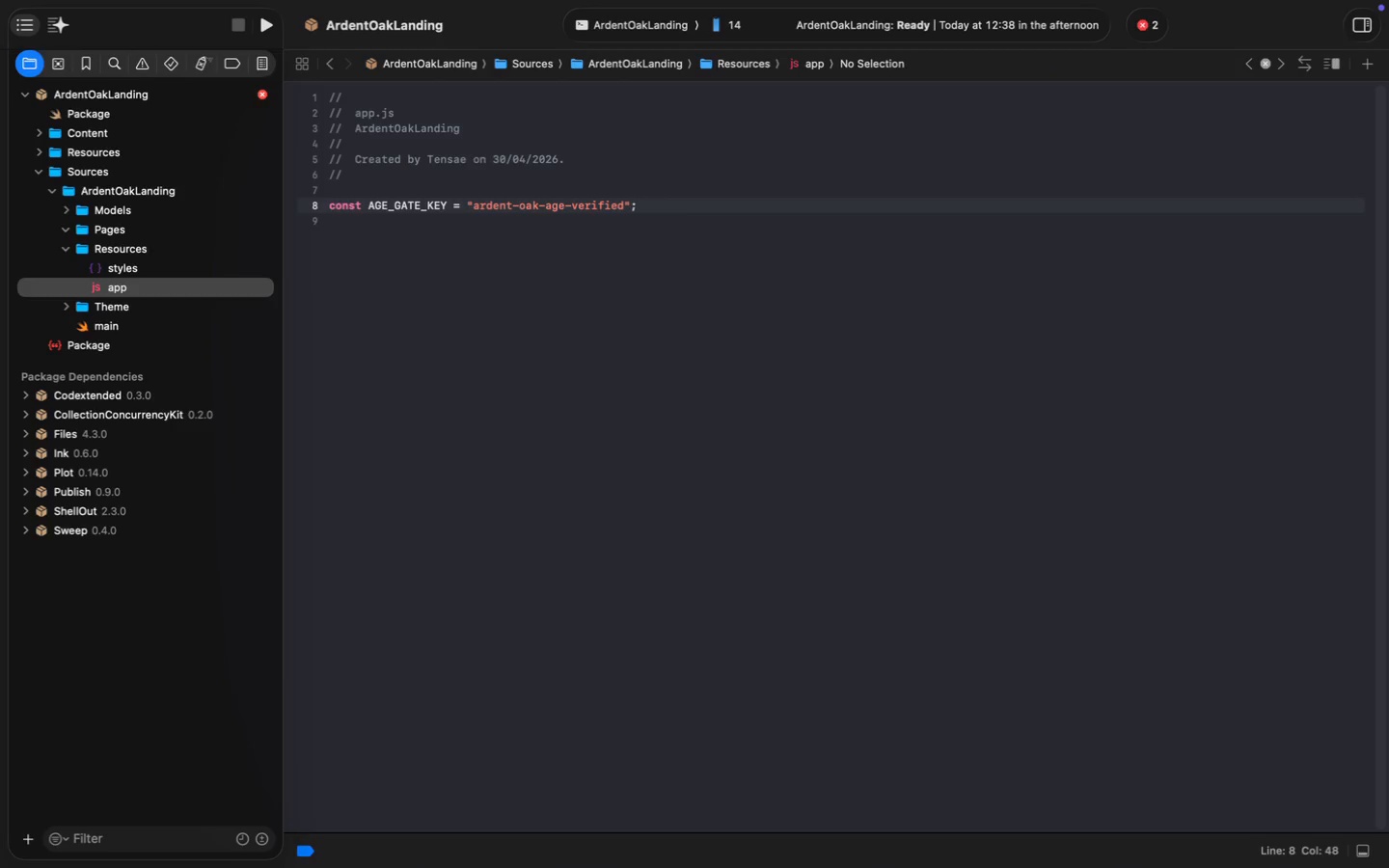 
key(Enter)
 